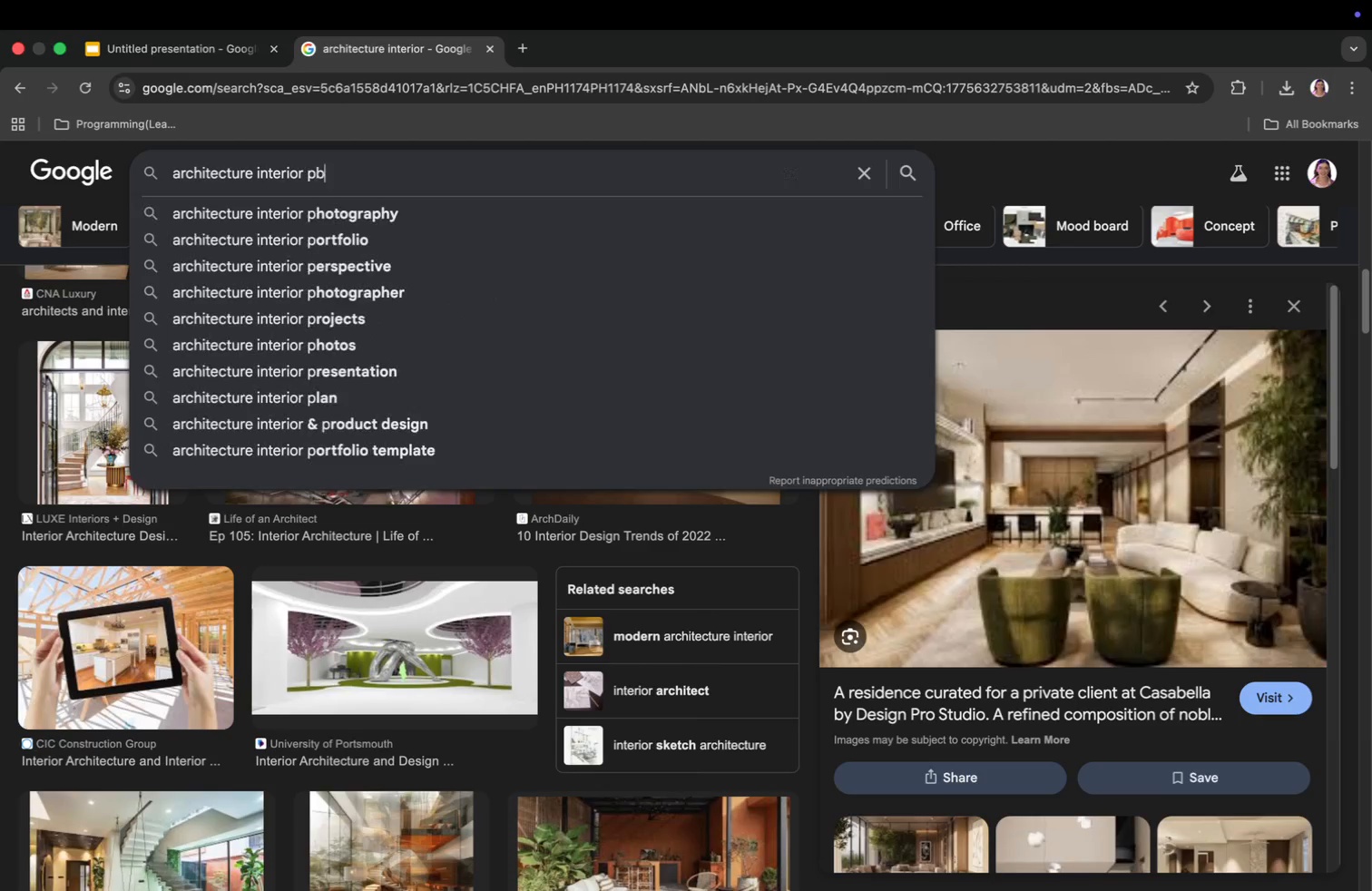 
type( pbg)
 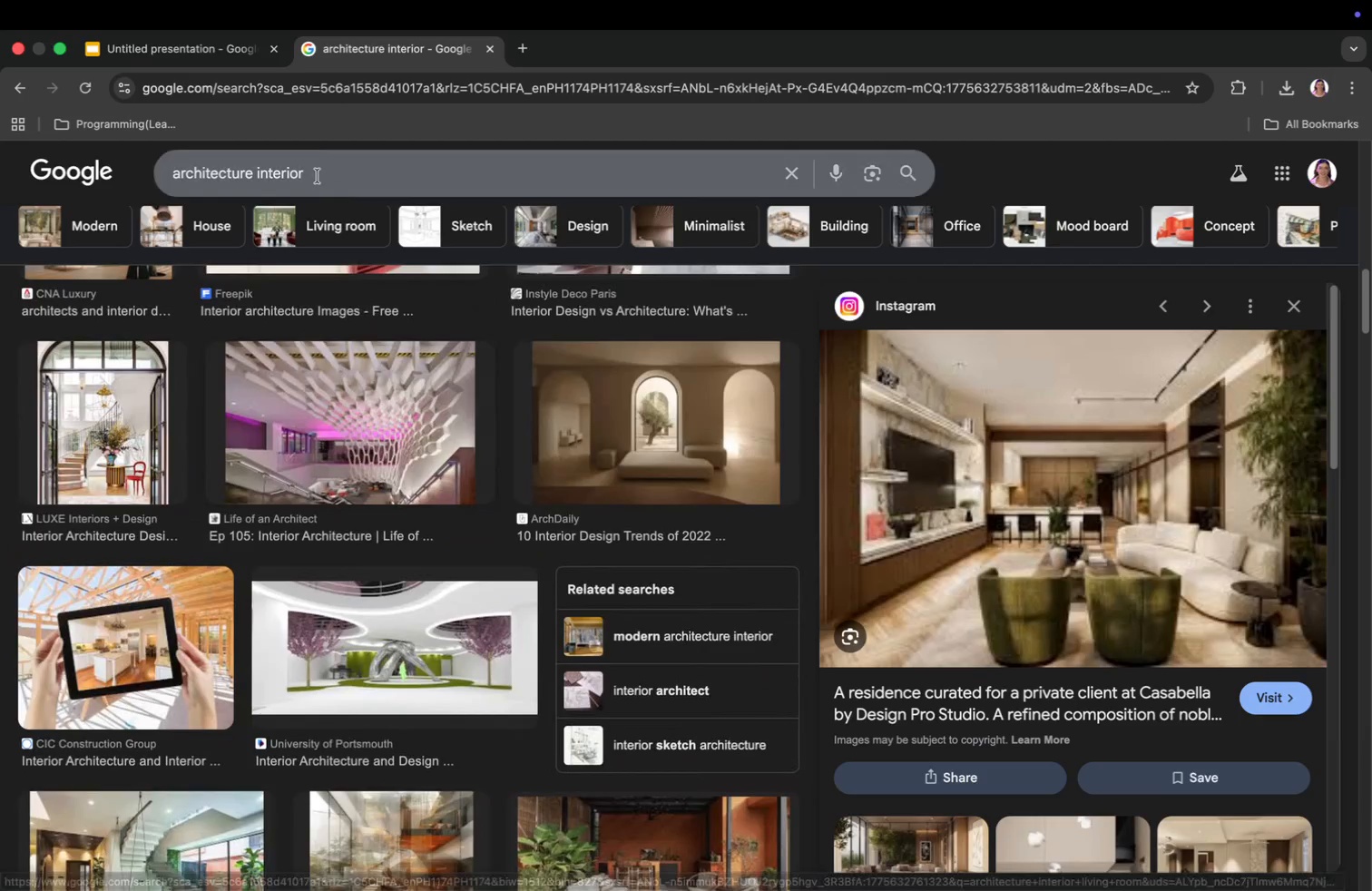 
key(Enter)
 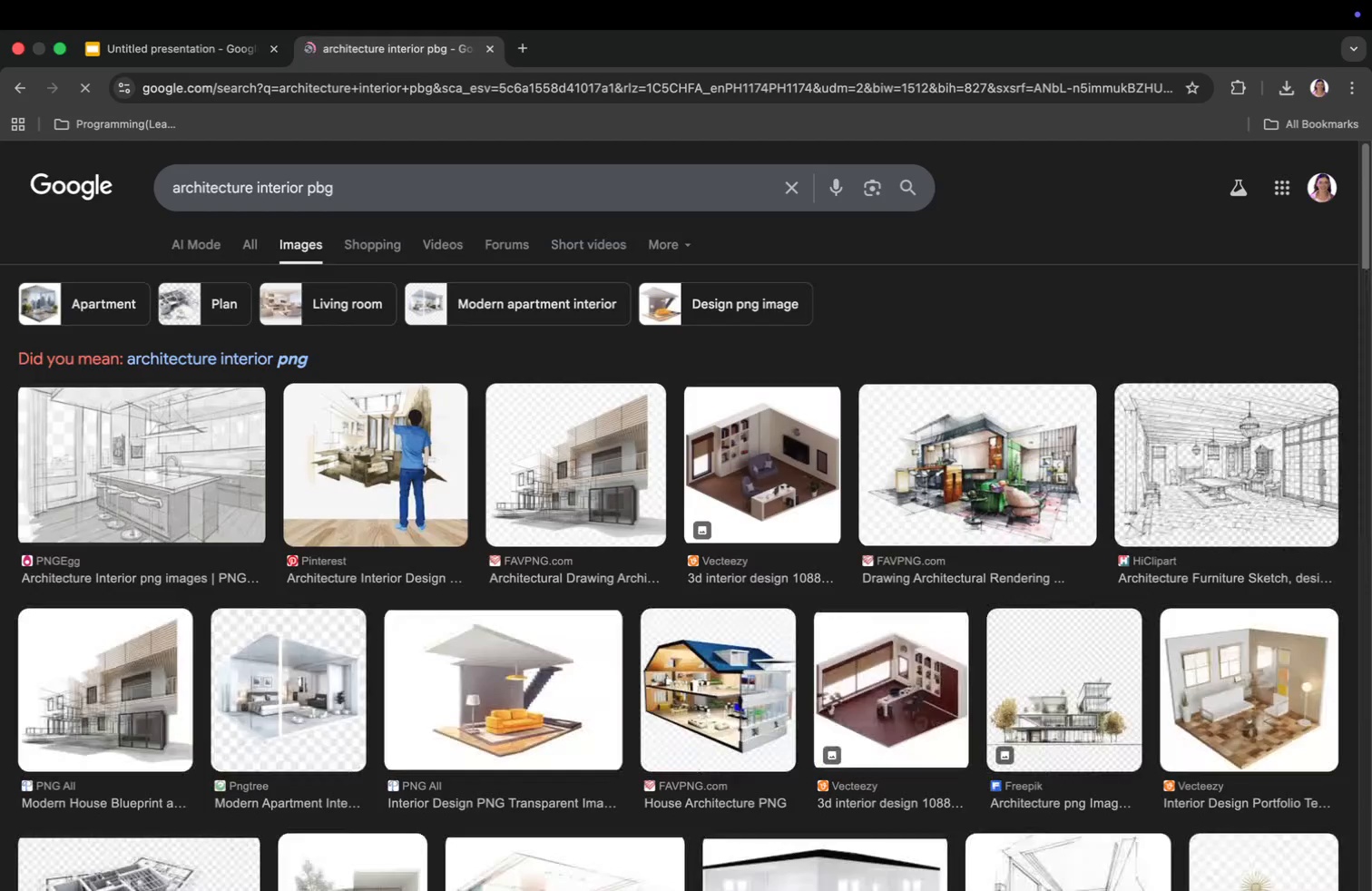 
key(Backslash)
 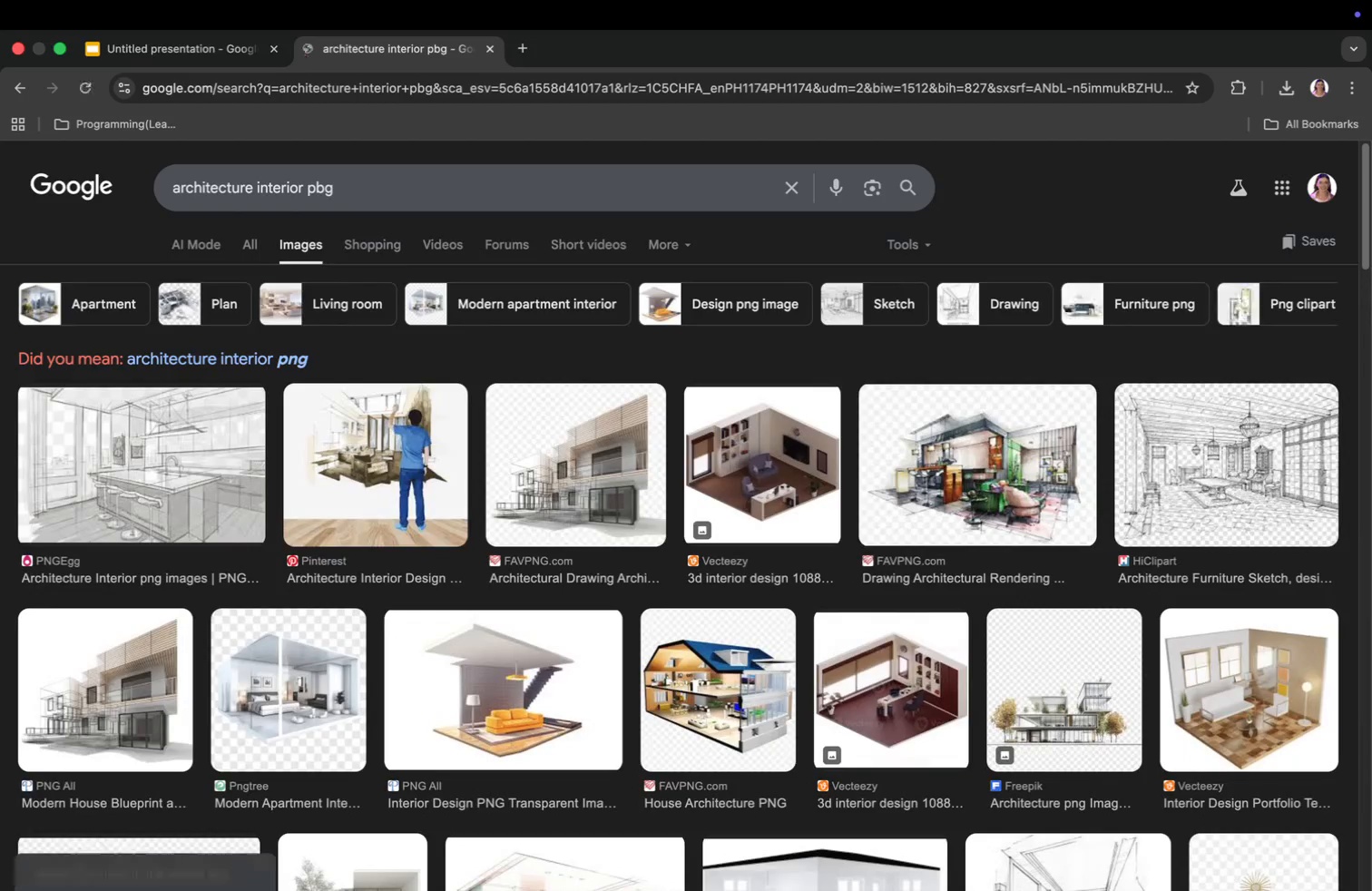 
key(Backspace)
 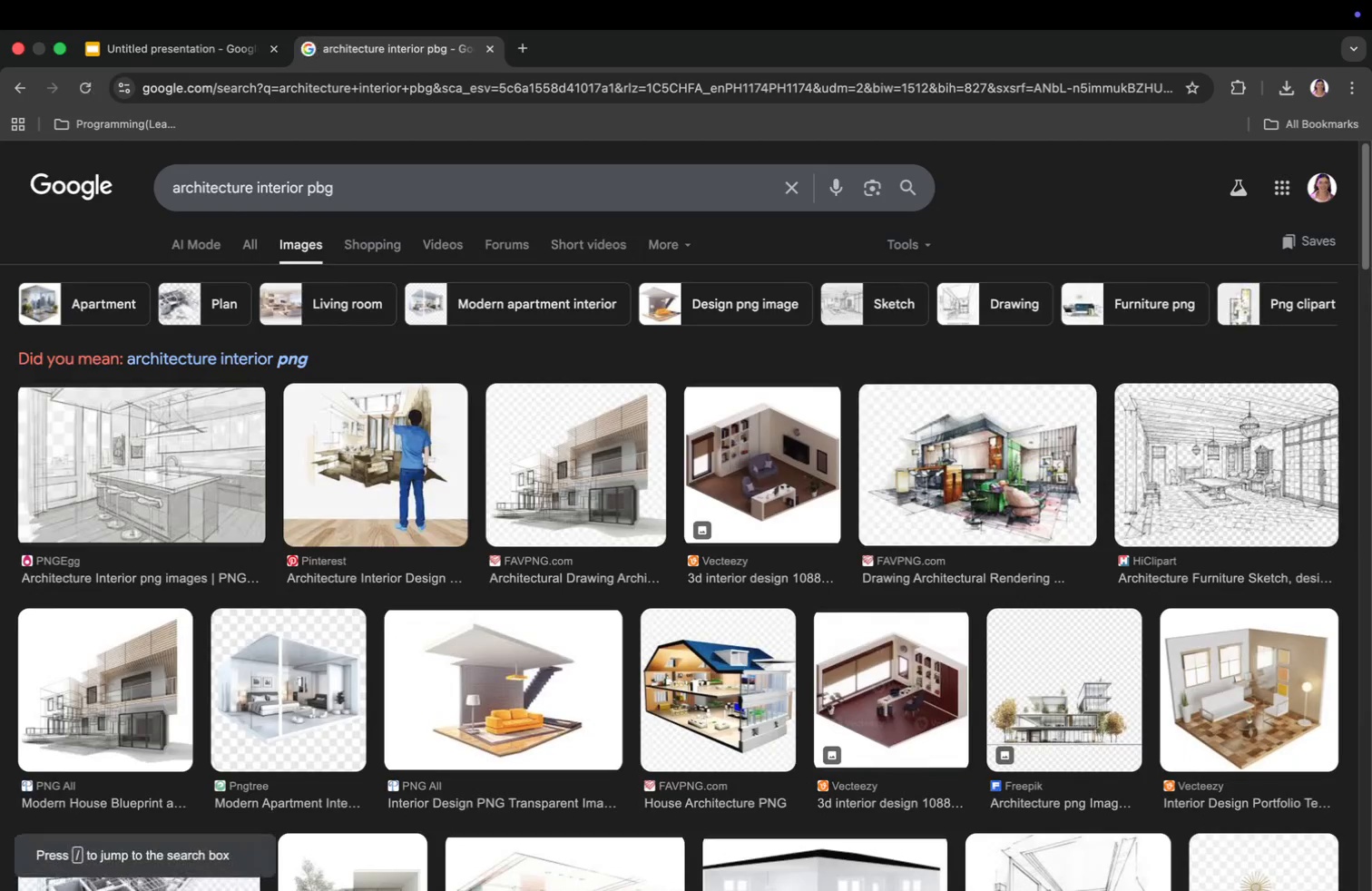 
key(Backspace)
 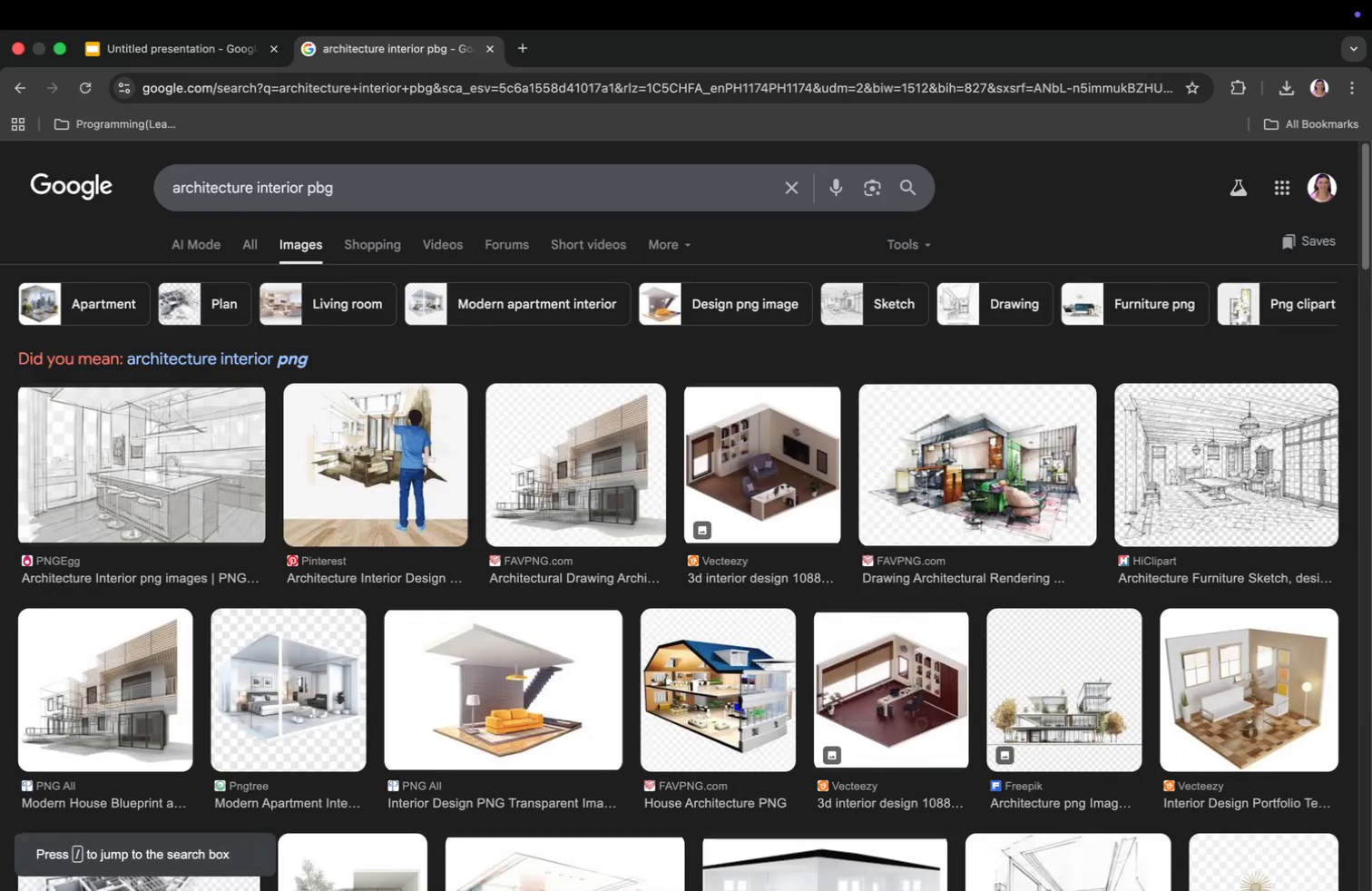 
key(Backspace)
 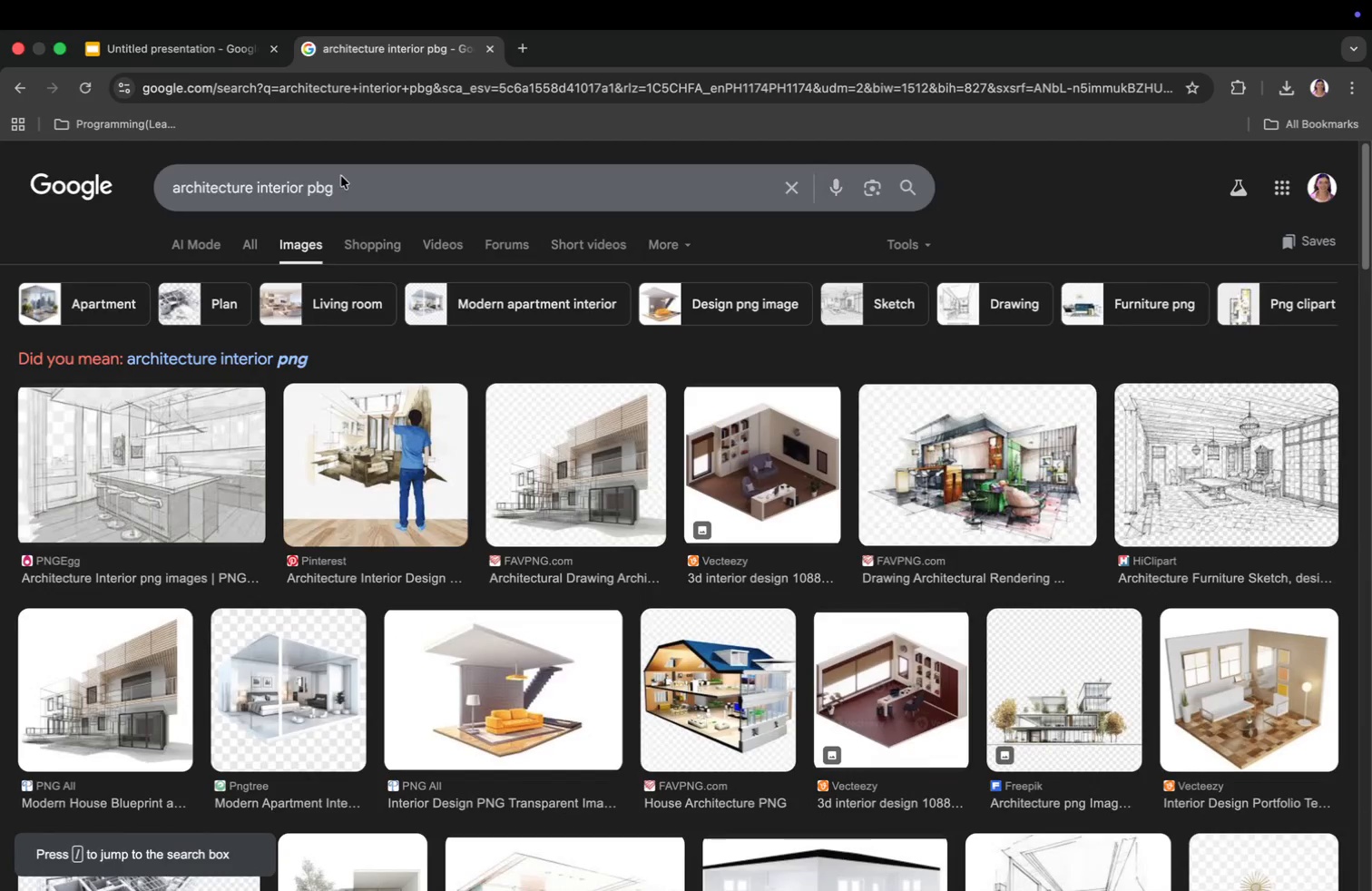 
left_click([336, 188])
 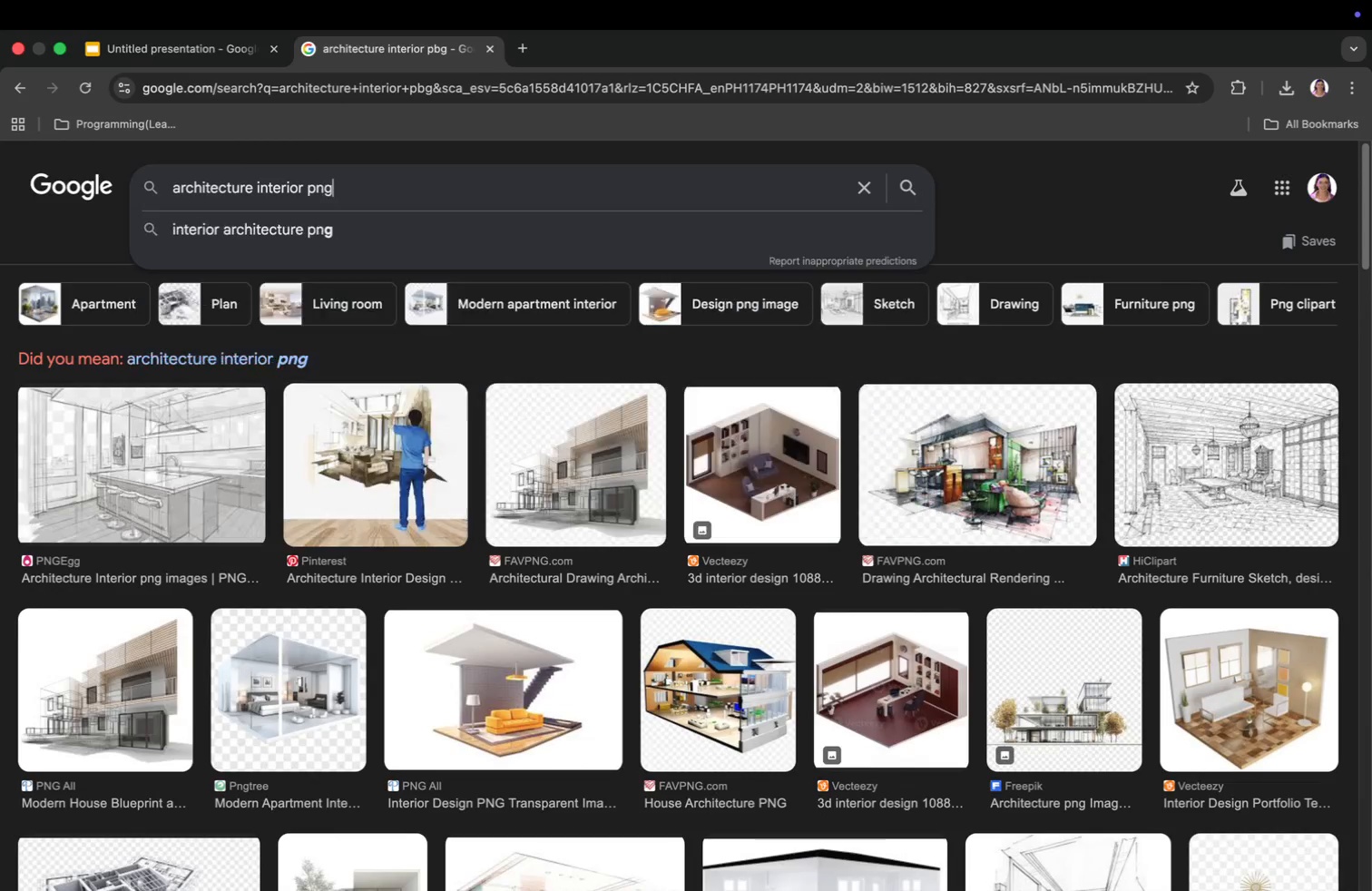 
key(Backspace)
key(Backspace)
type(ng)
 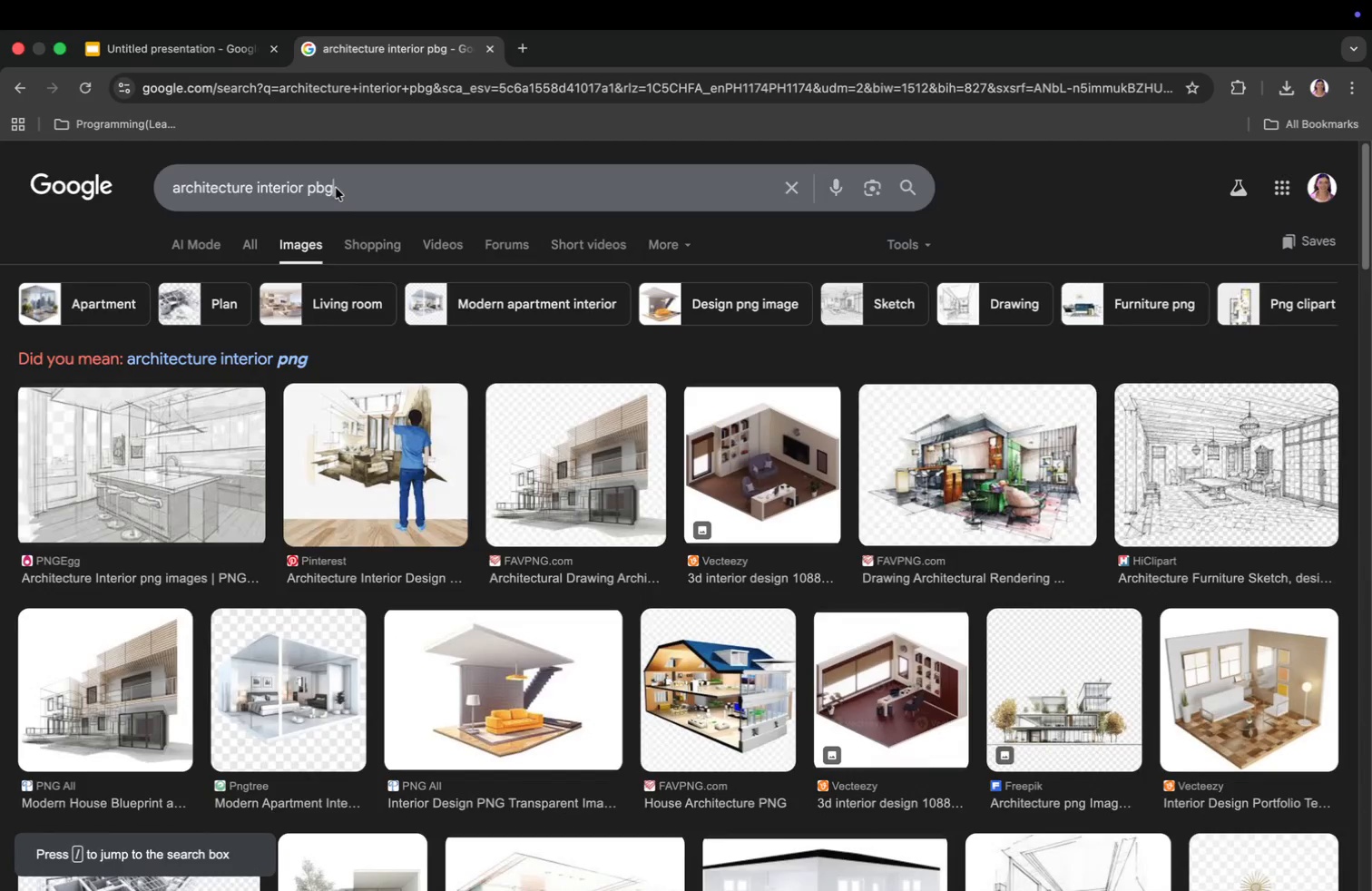 
key(Enter)
 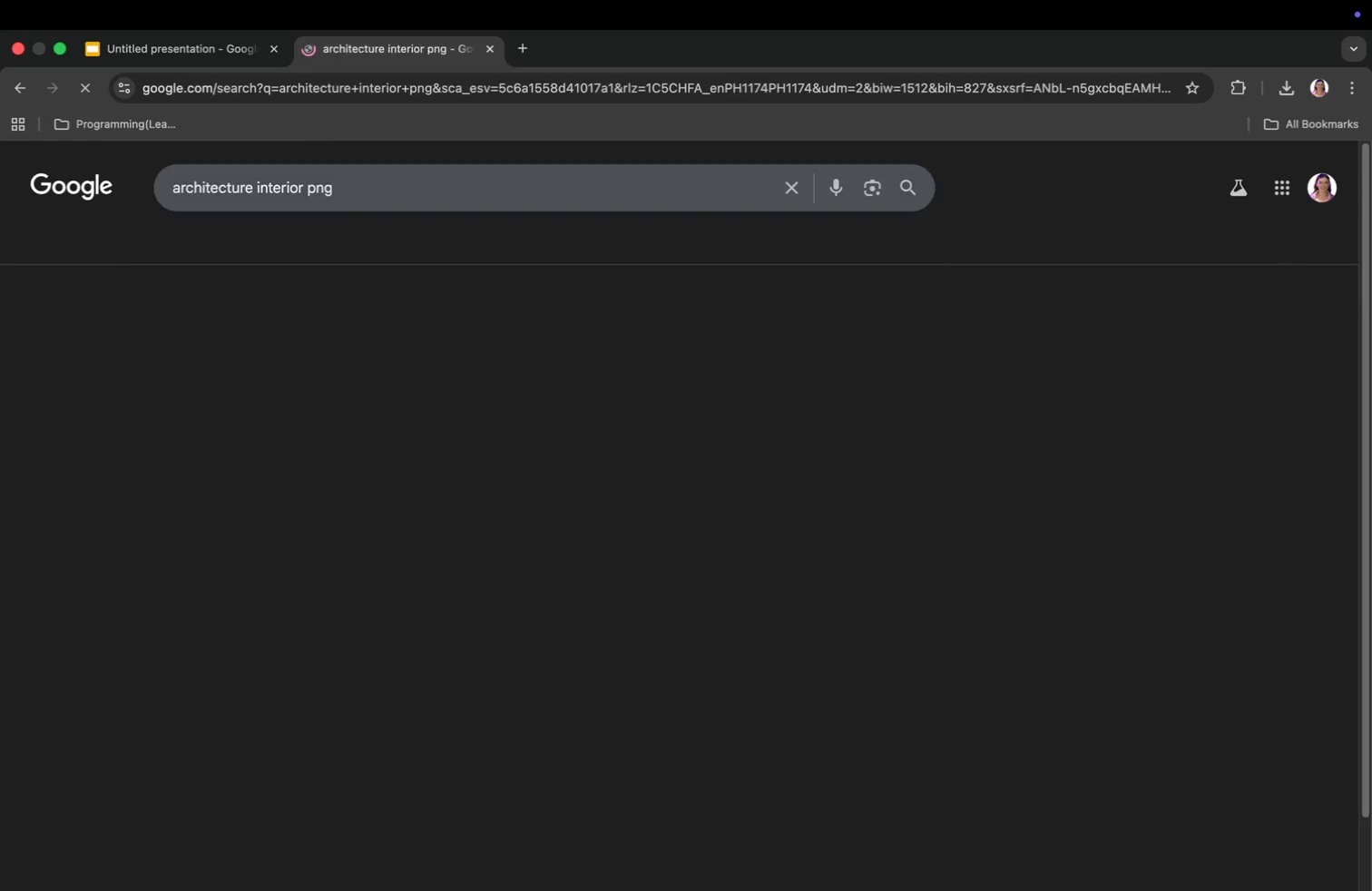 
scroll: coordinate [702, 573], scroll_direction: down, amount: 13.0
 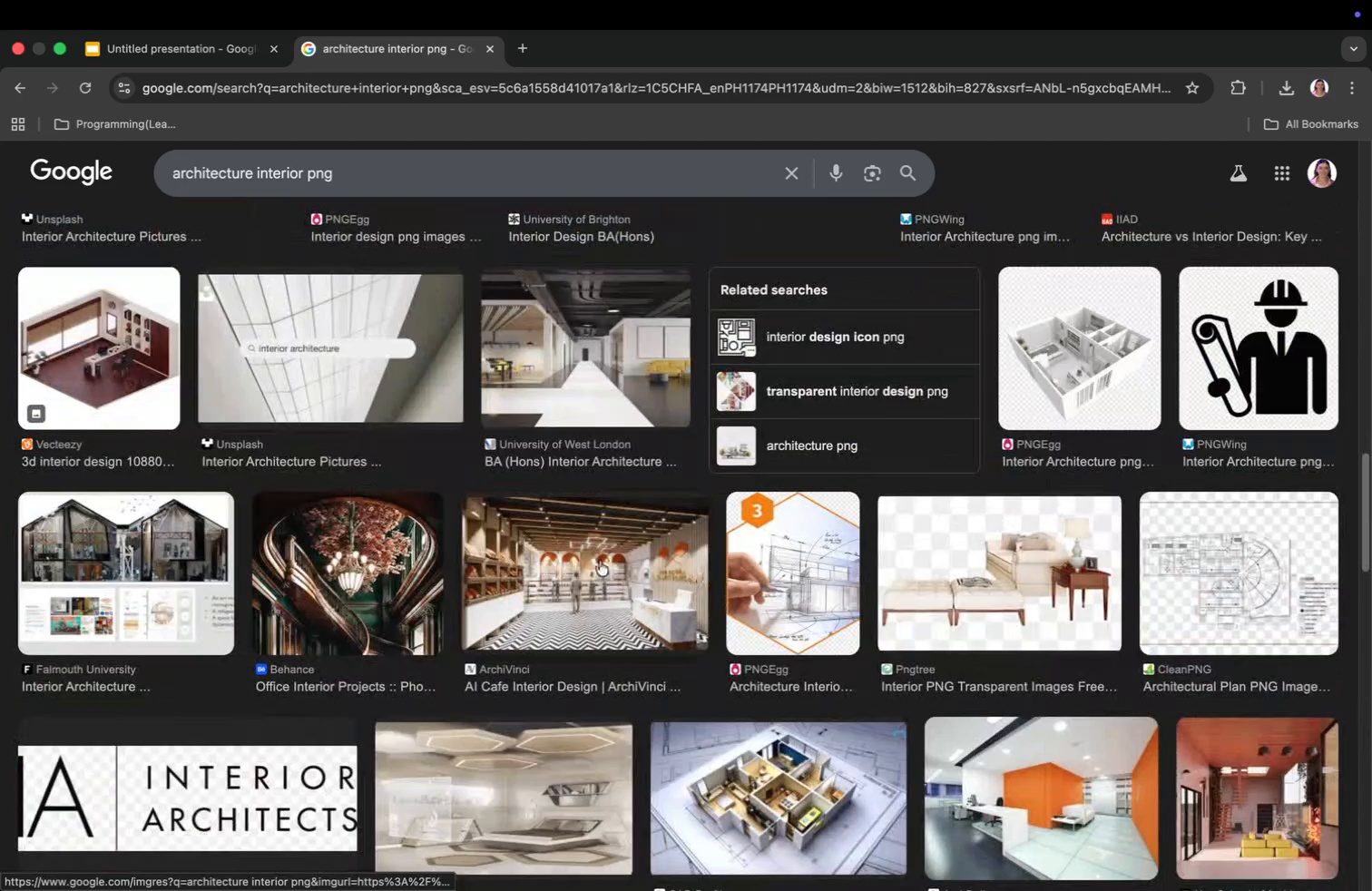 
left_click([334, 173])
 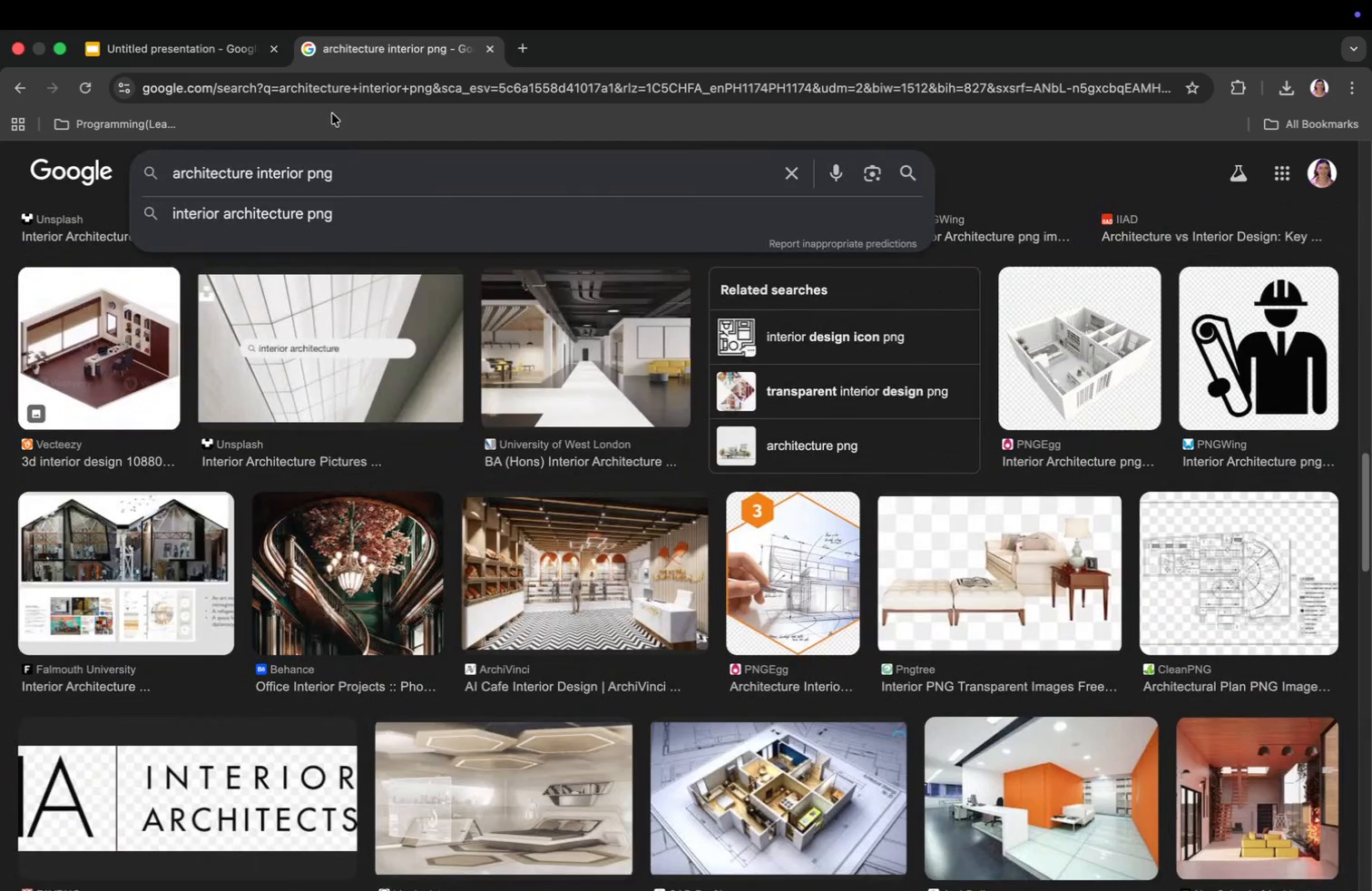 
key(Backspace)
 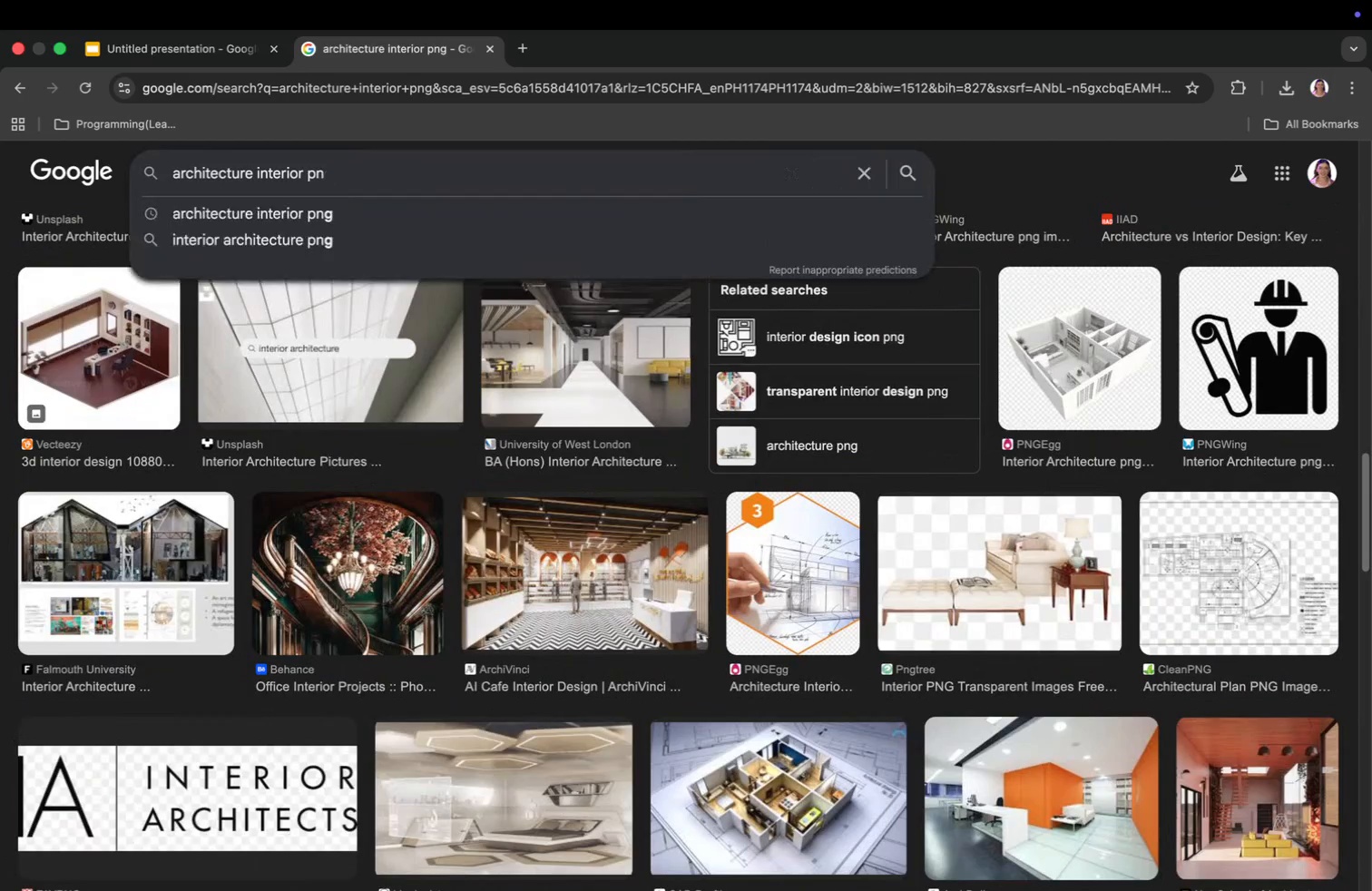 
key(Backspace)
 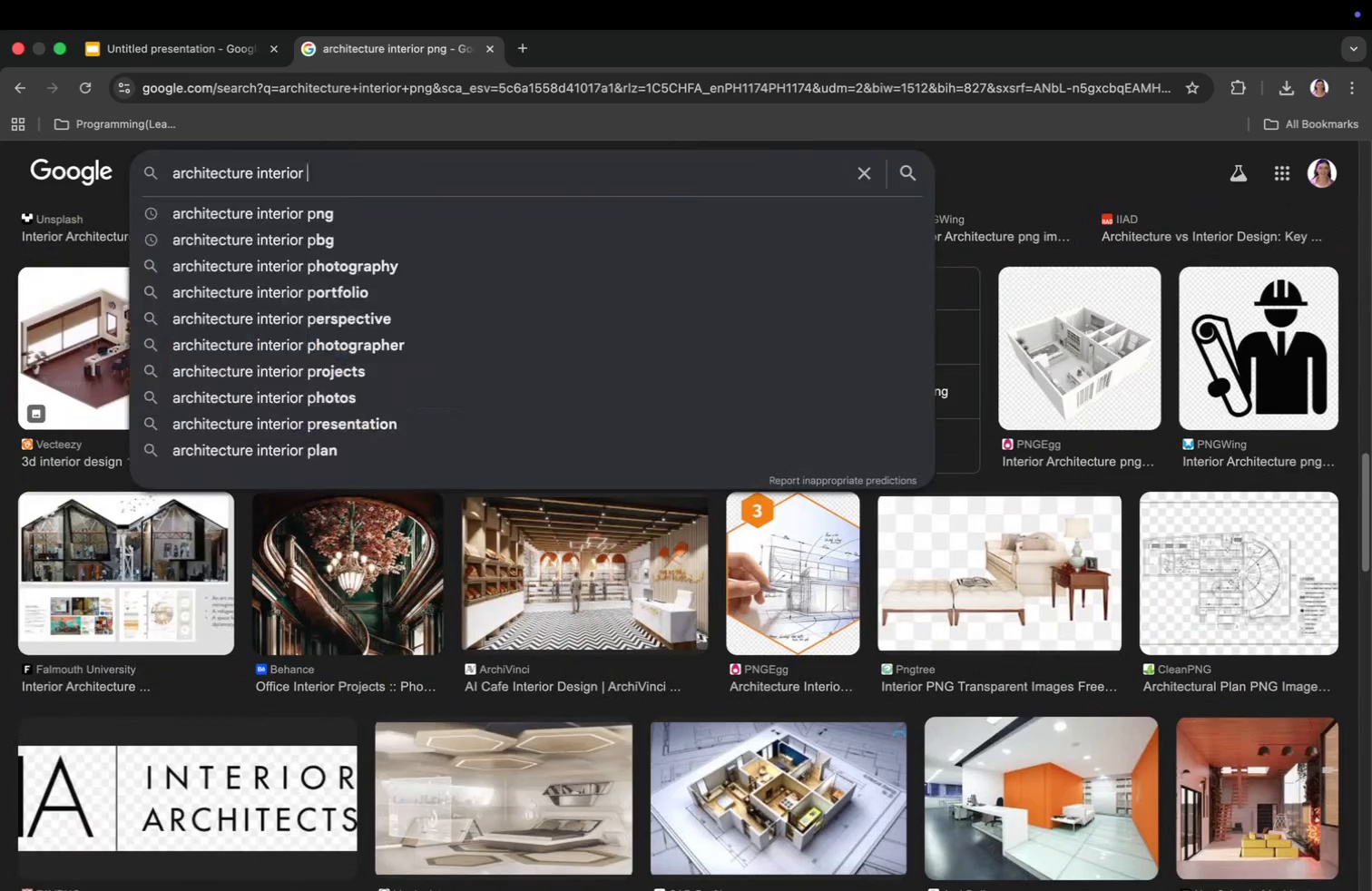 
key(Backspace)
 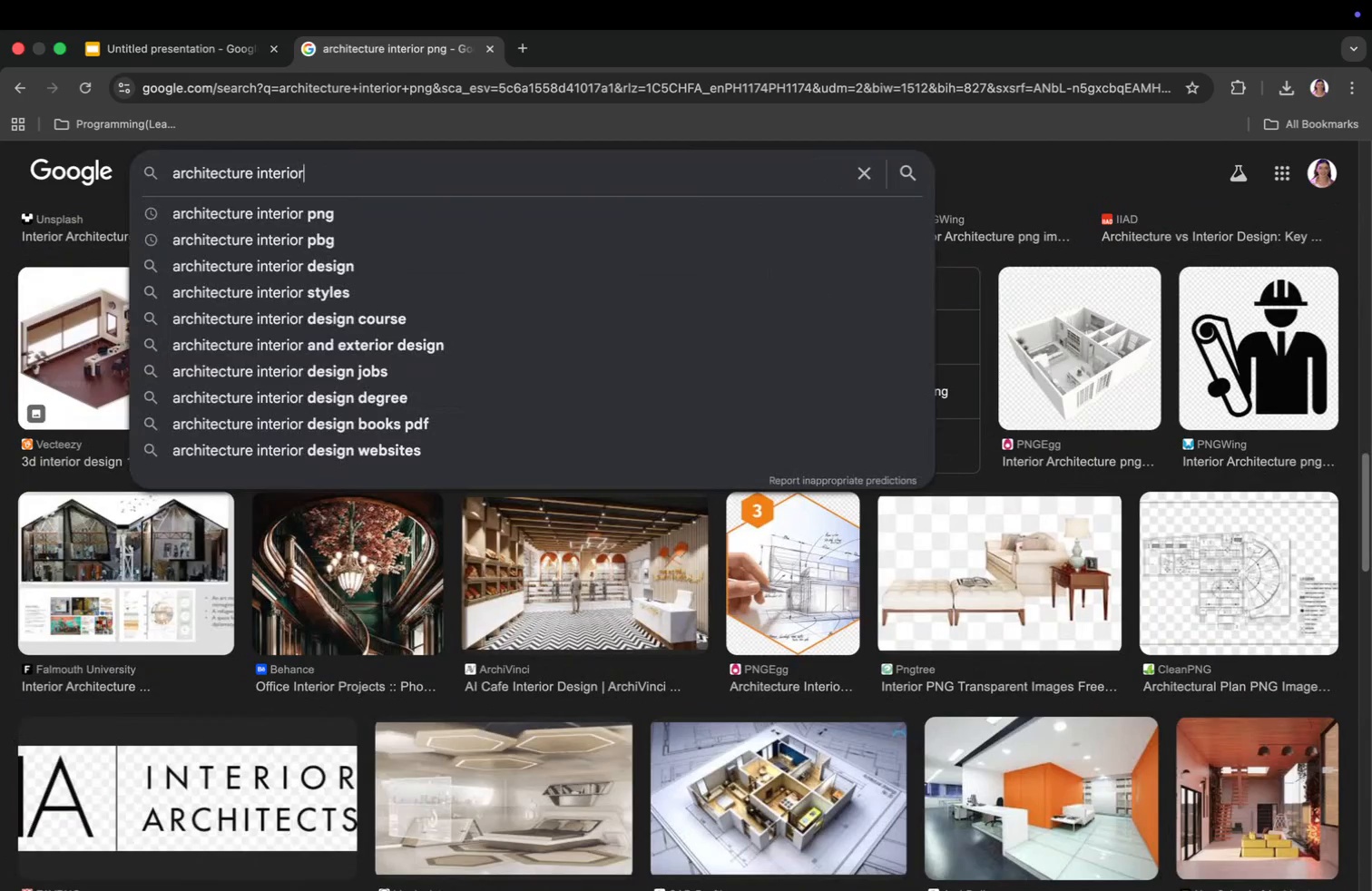 
key(Backspace)
 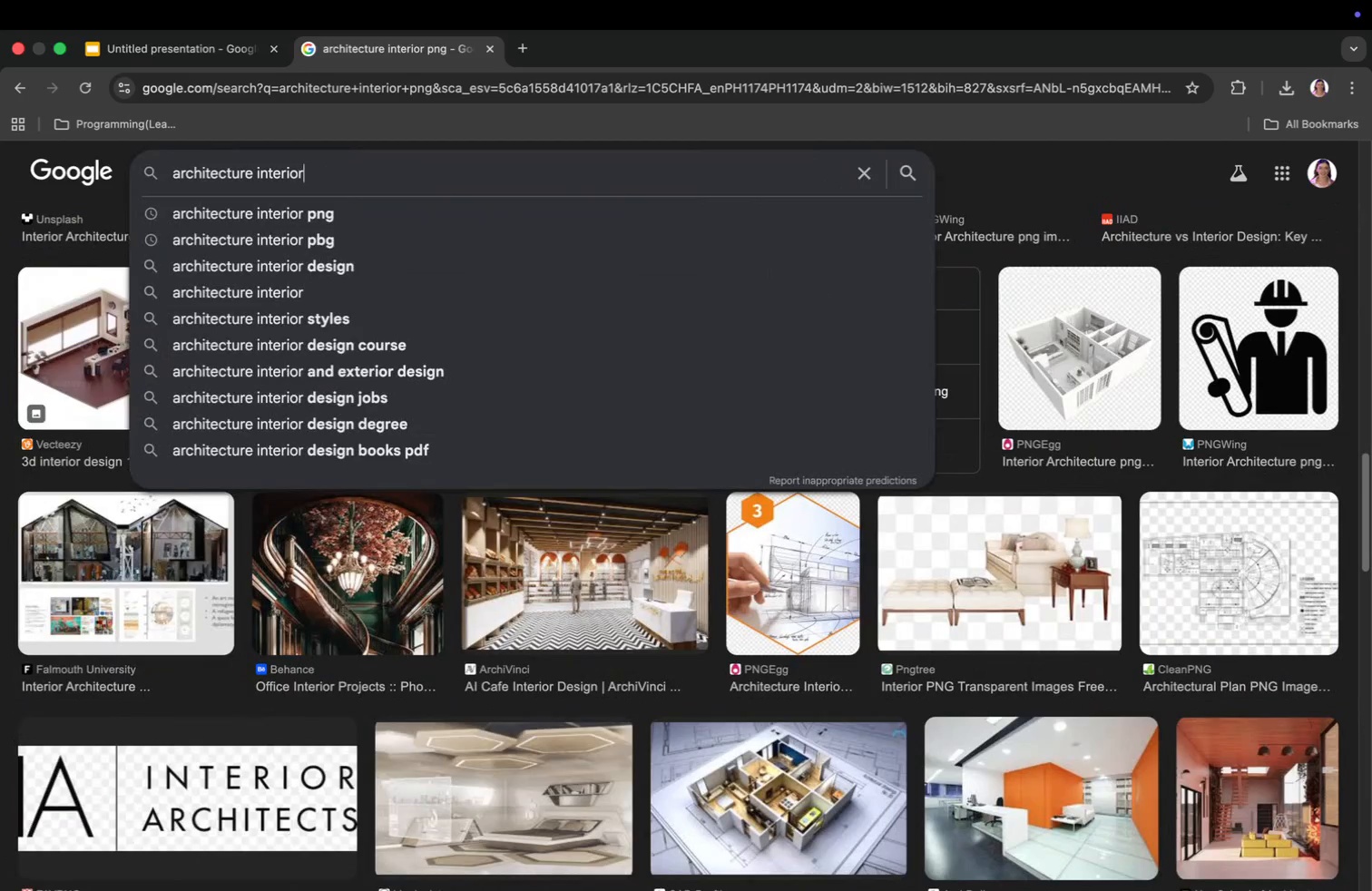 
key(Enter)
 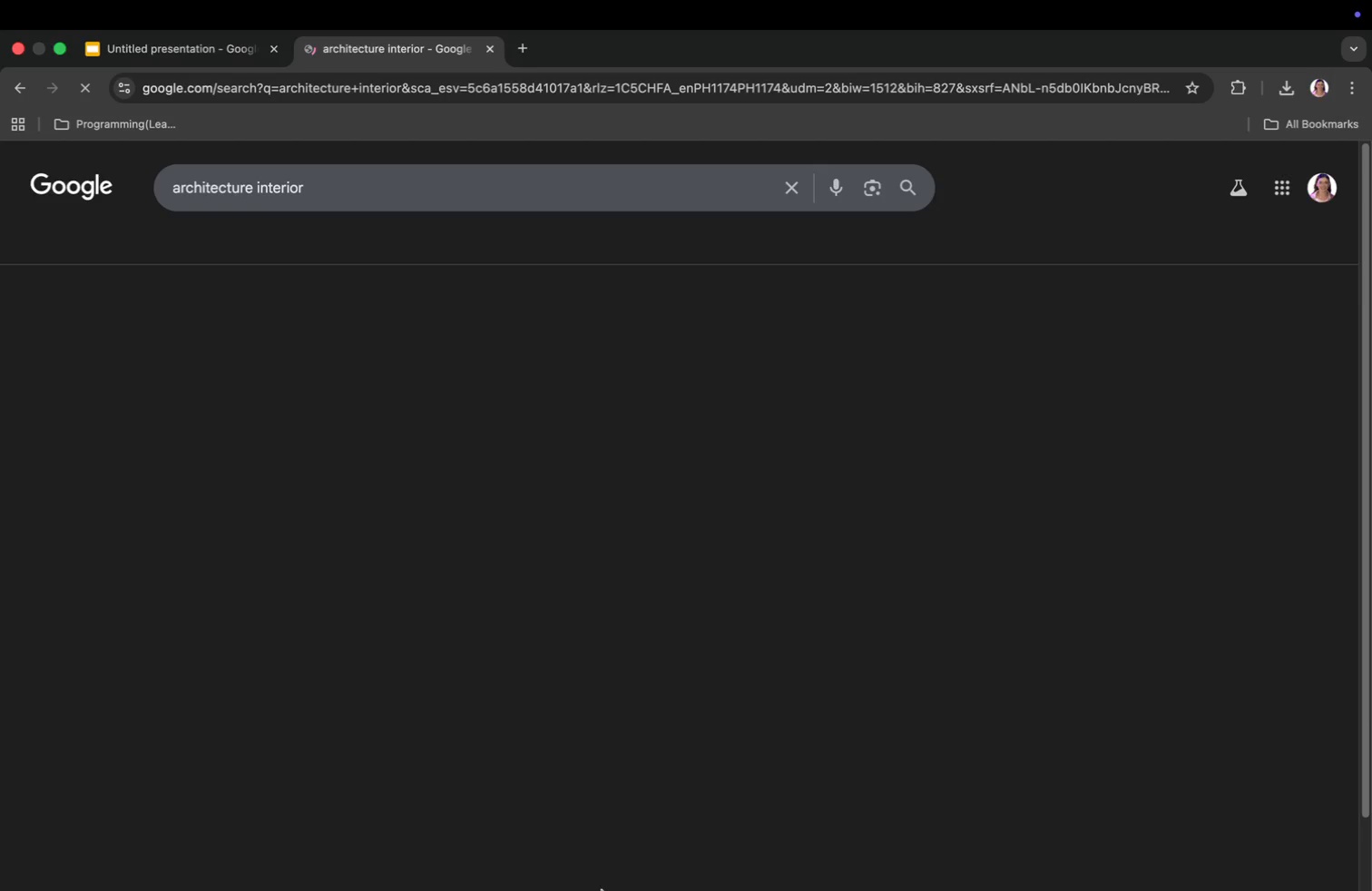 
mouse_move([732, 642])
 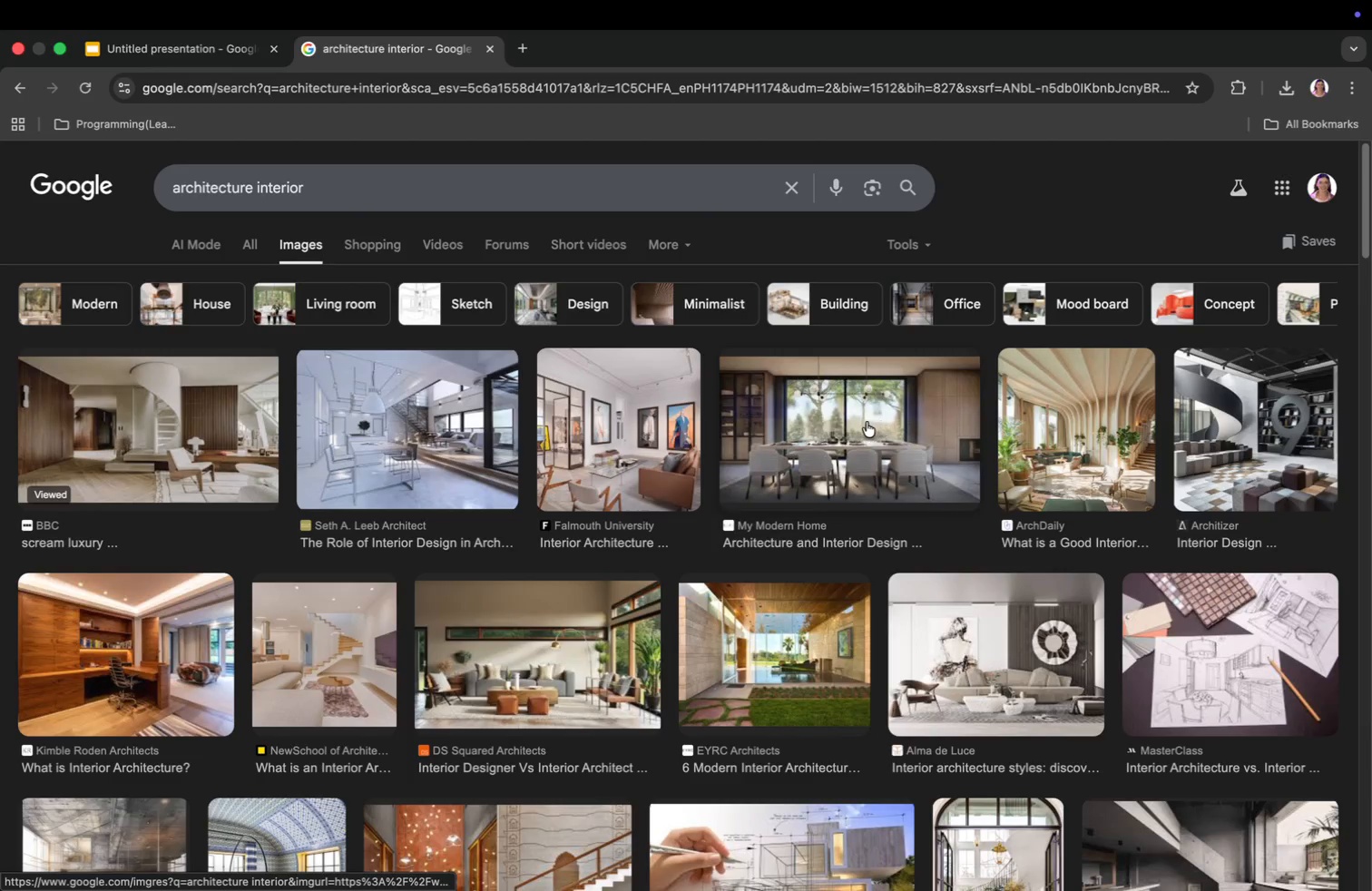 
scroll: coordinate [498, 655], scroll_direction: down, amount: 12.0
 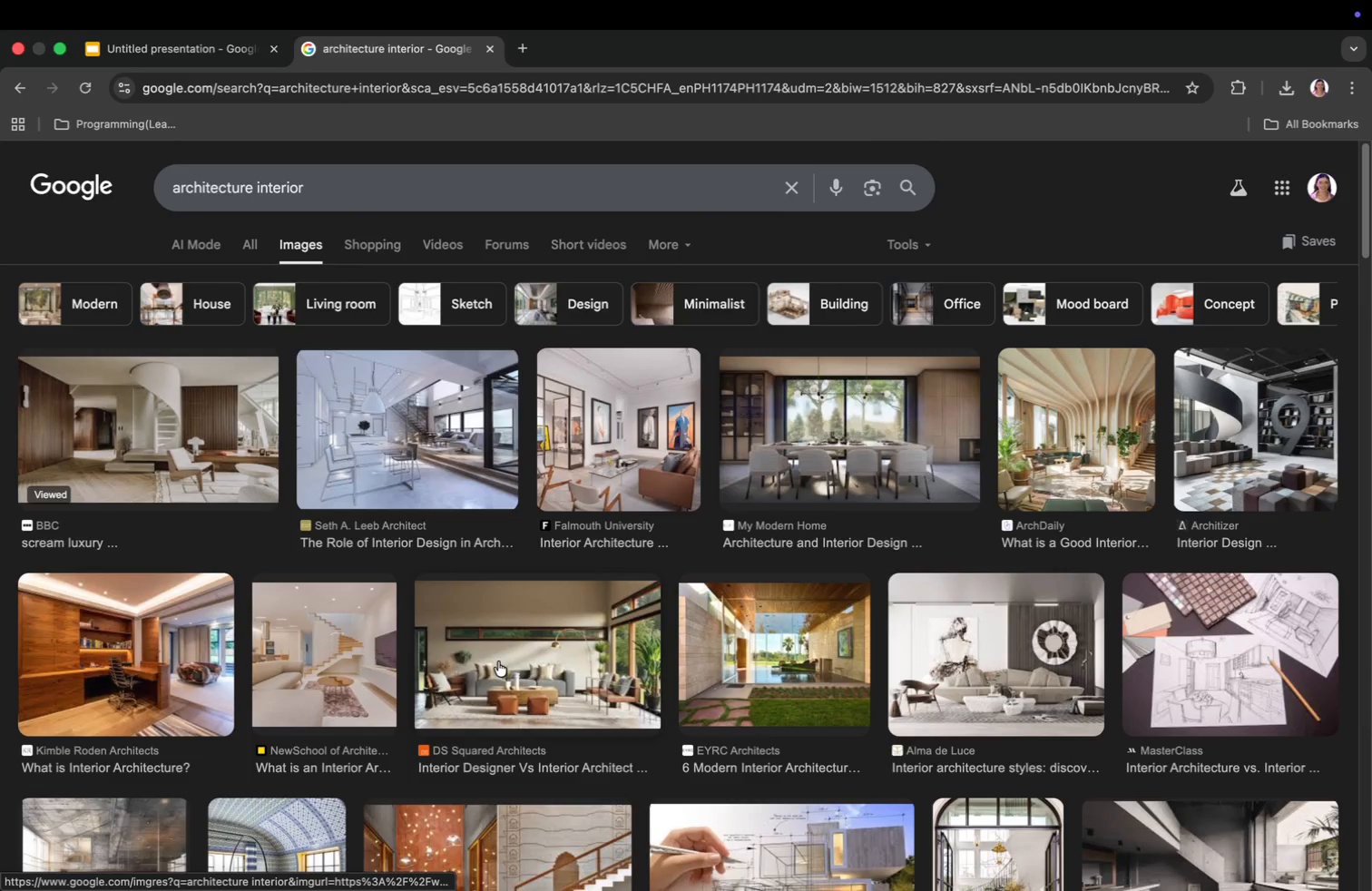 
scroll: coordinate [498, 655], scroll_direction: up, amount: 4.0
 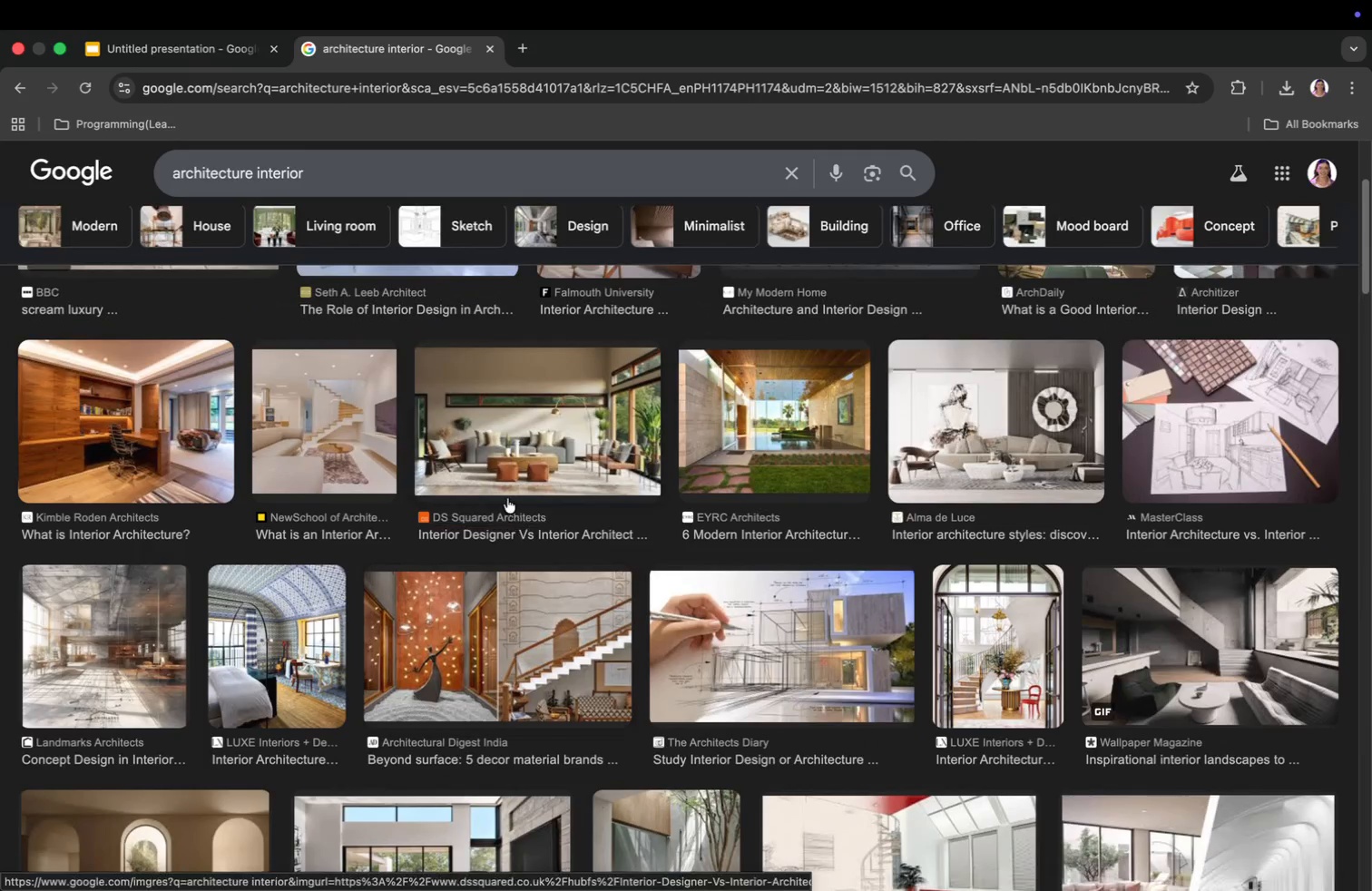 
left_click([510, 437])
 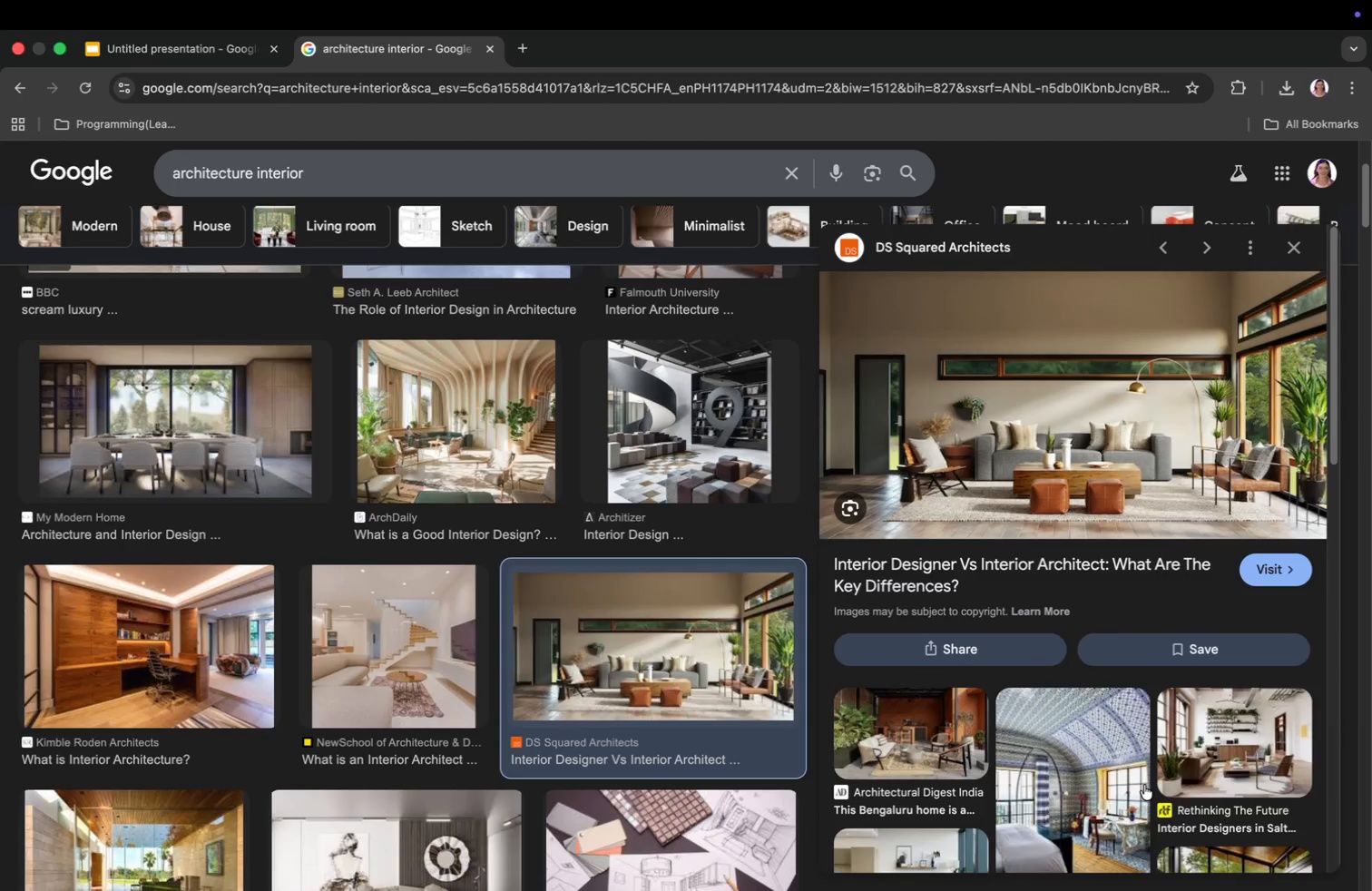 
right_click([1004, 391])
 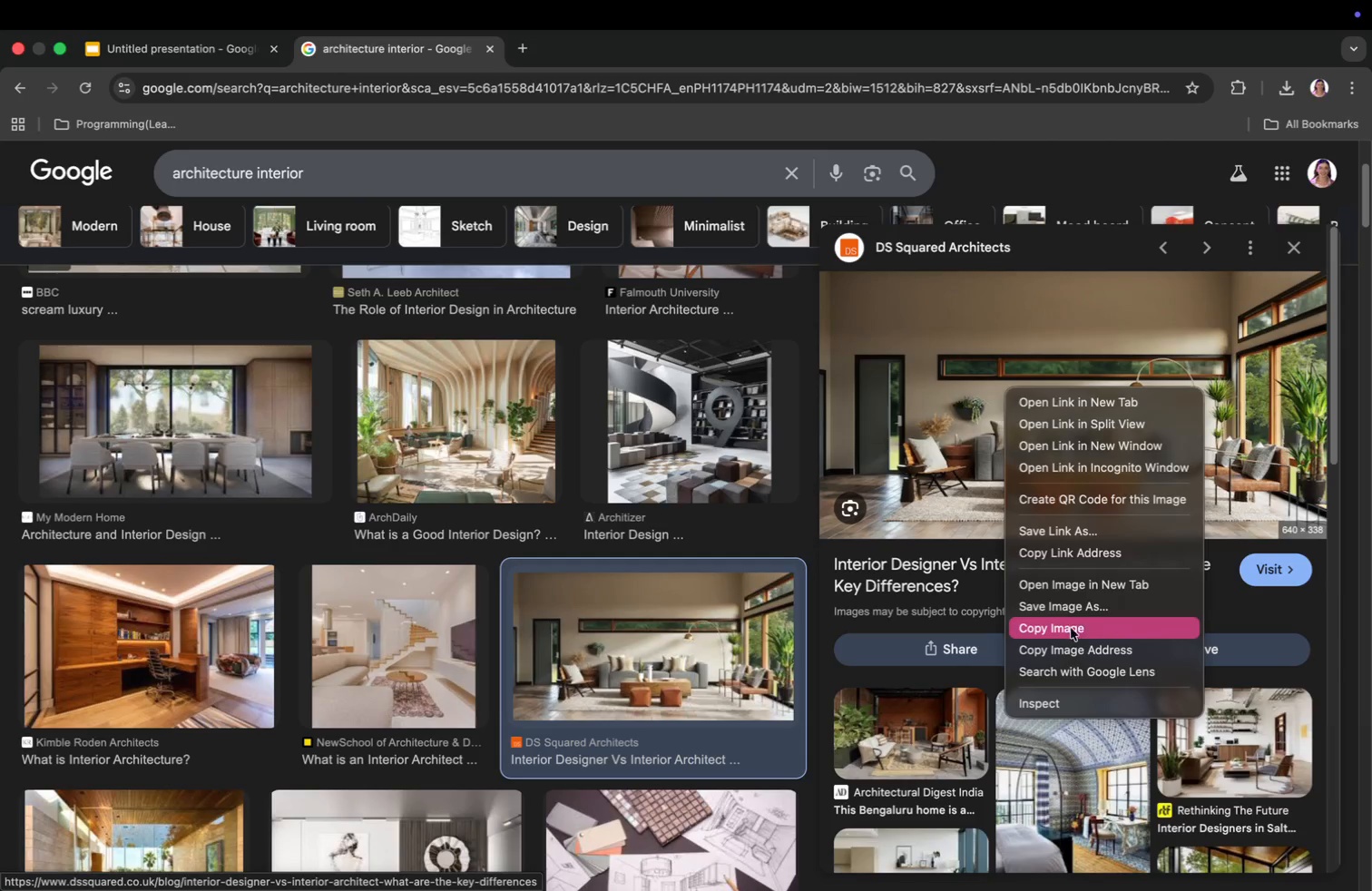 
left_click([1069, 611])
 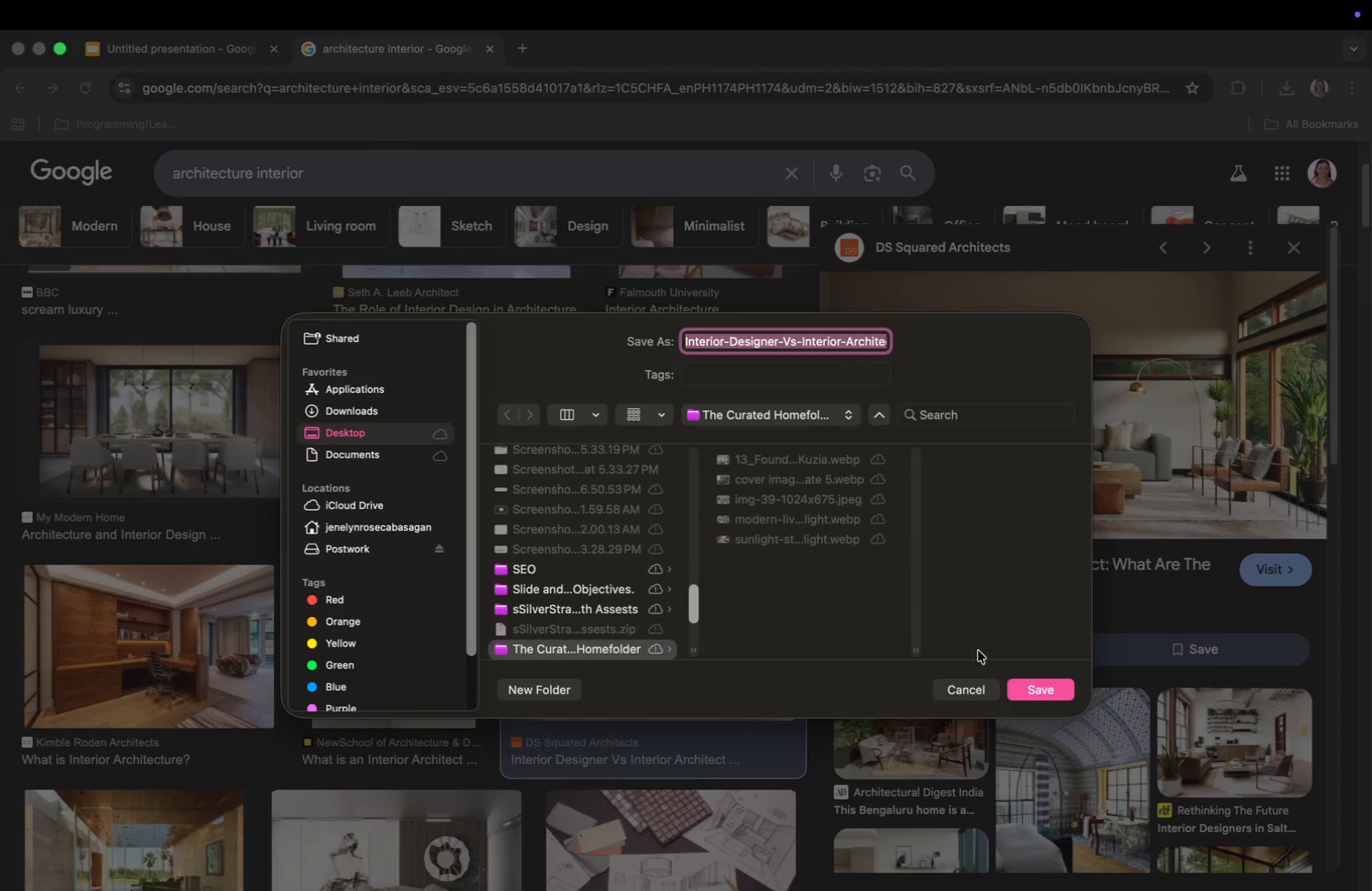 
left_click([1028, 686])
 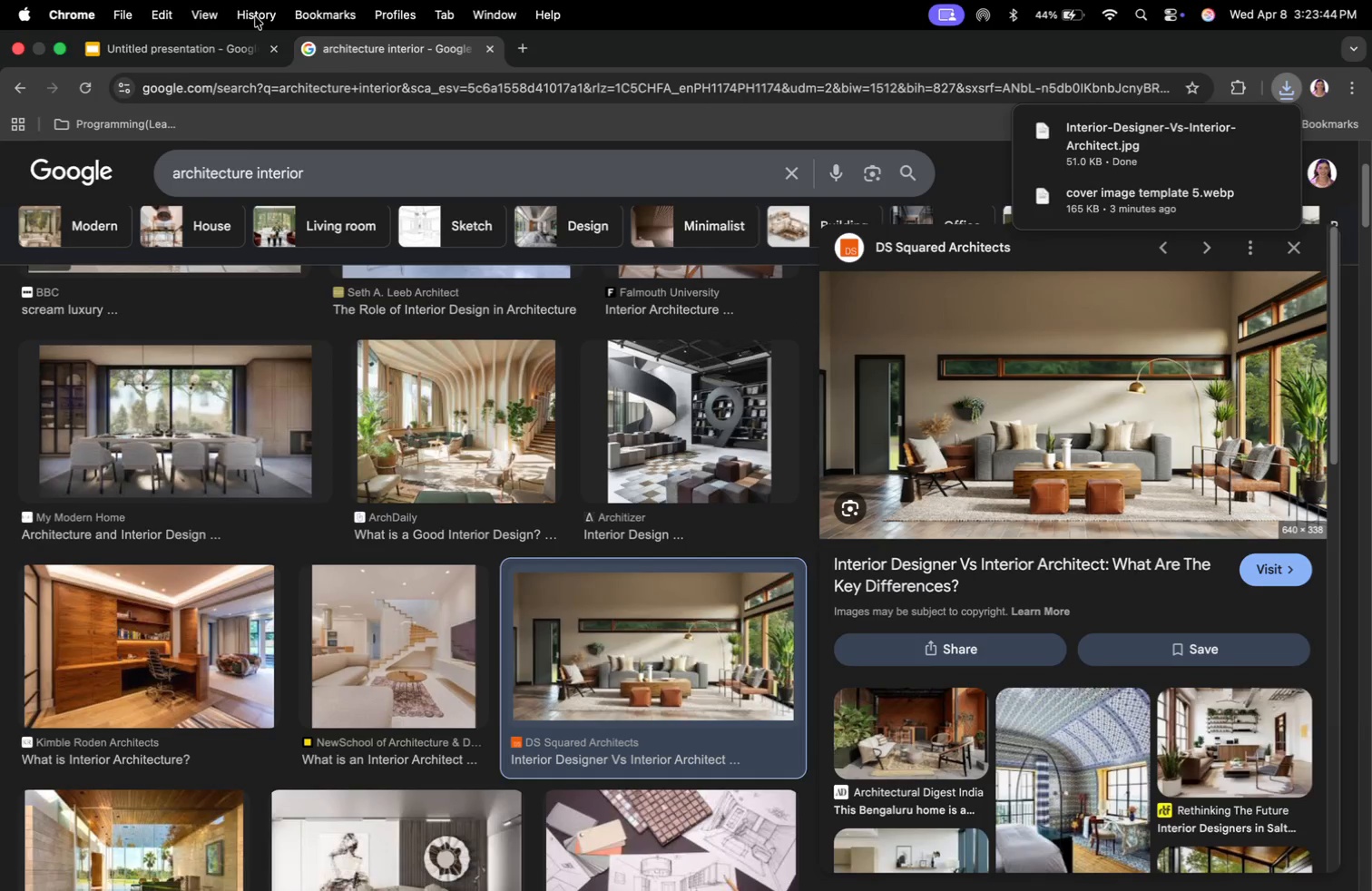 
left_click([191, 51])
 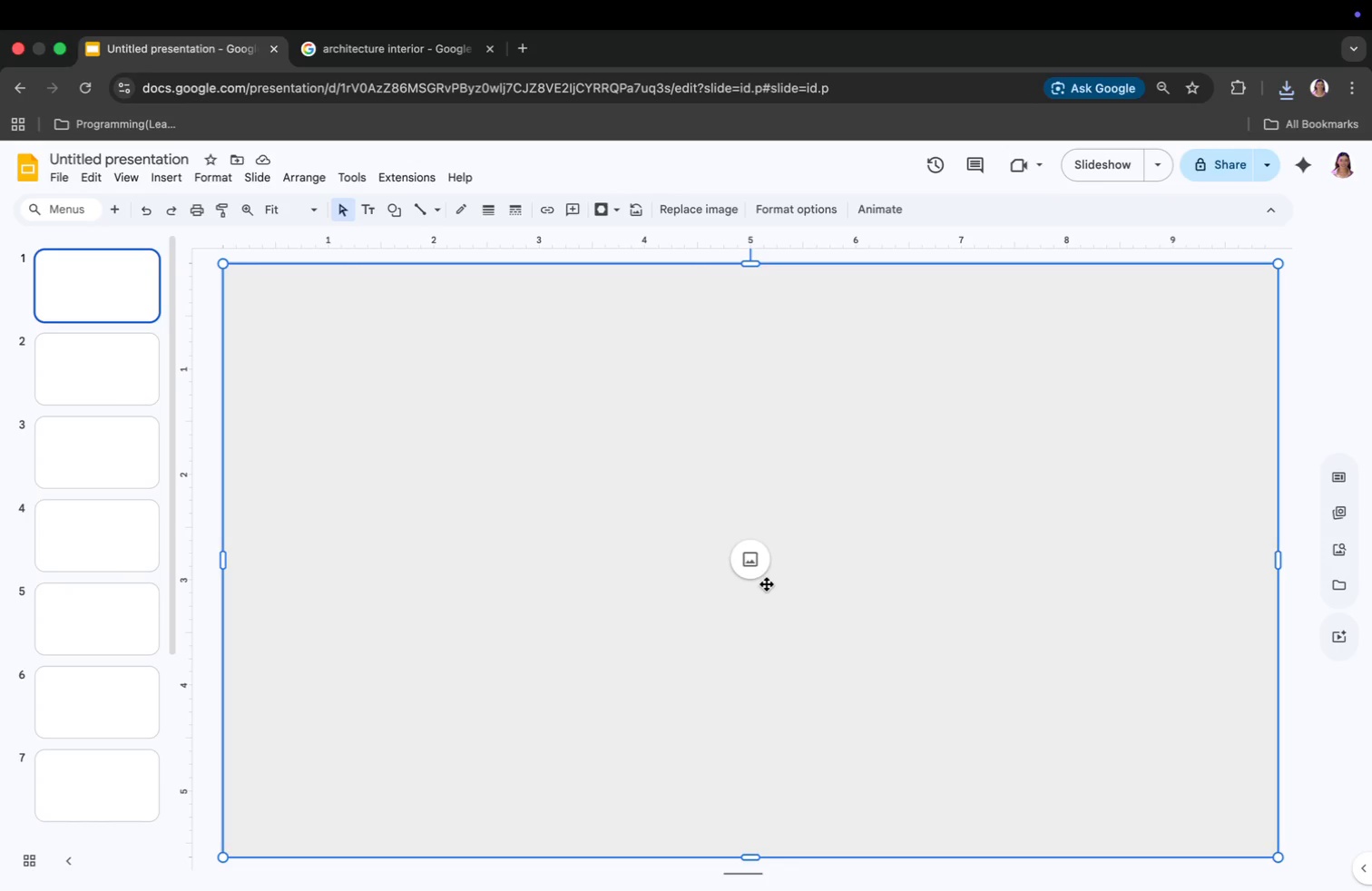 
left_click([748, 560])
 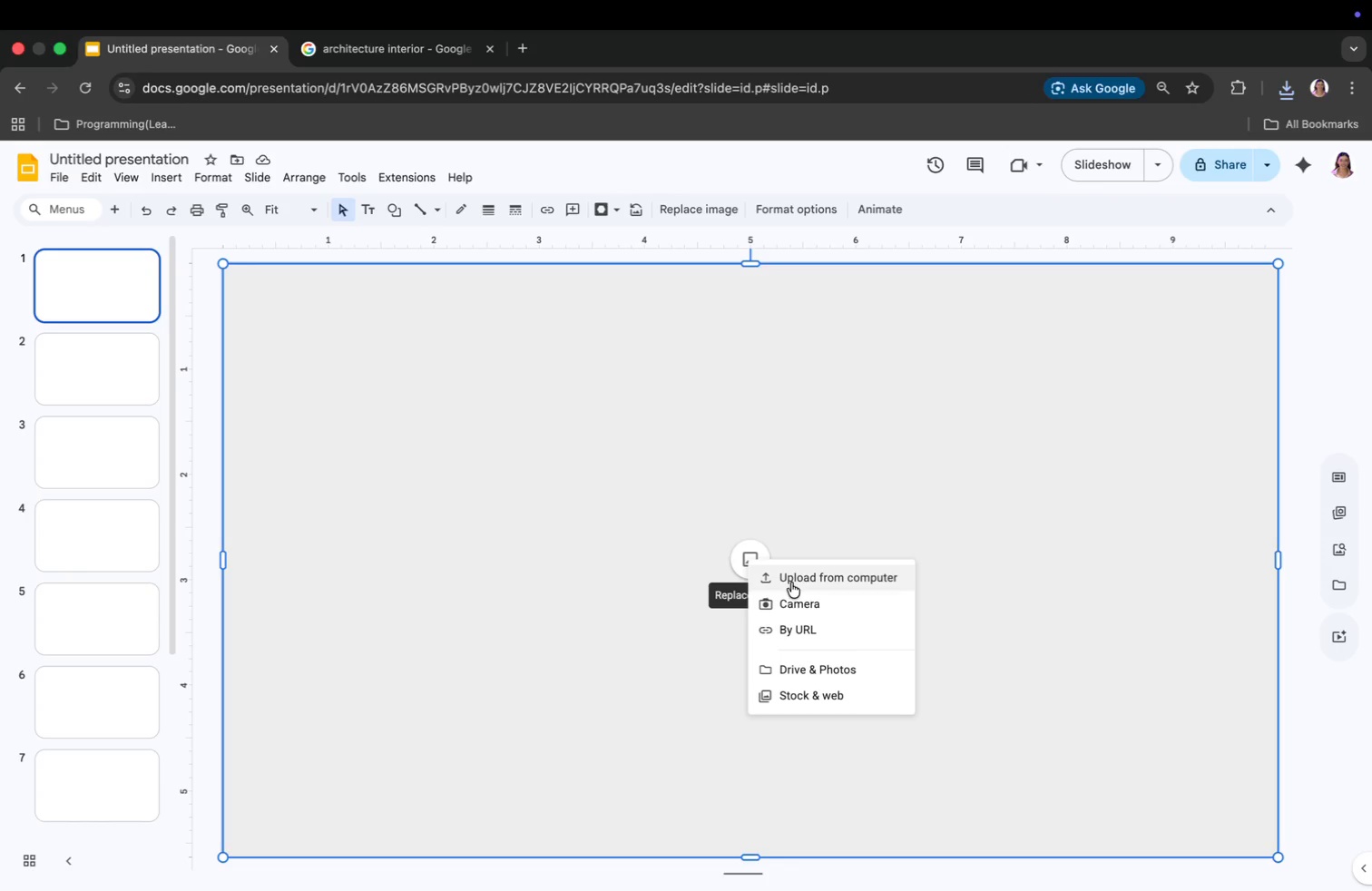 
left_click([792, 583])
 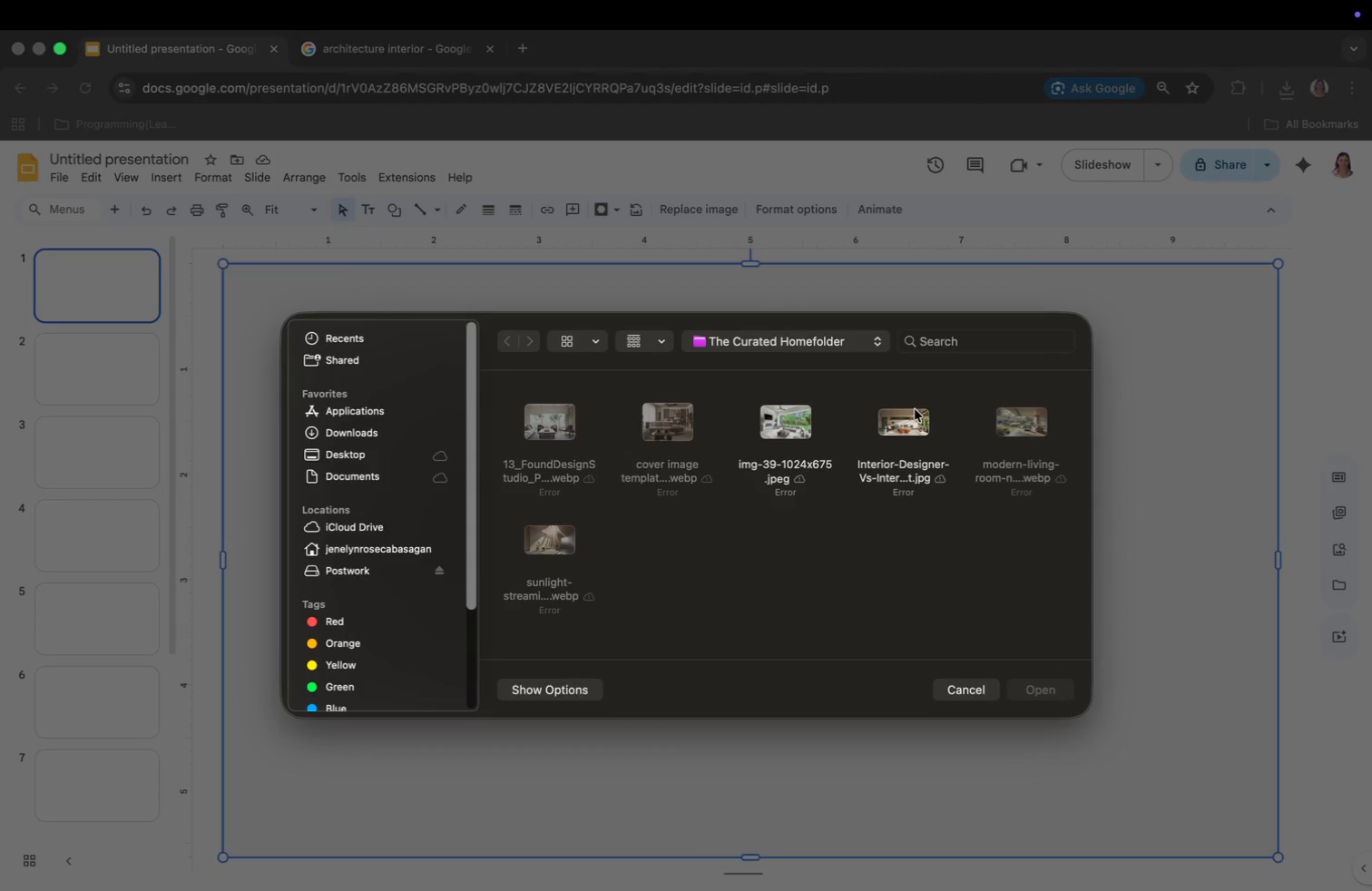 
left_click([915, 416])
 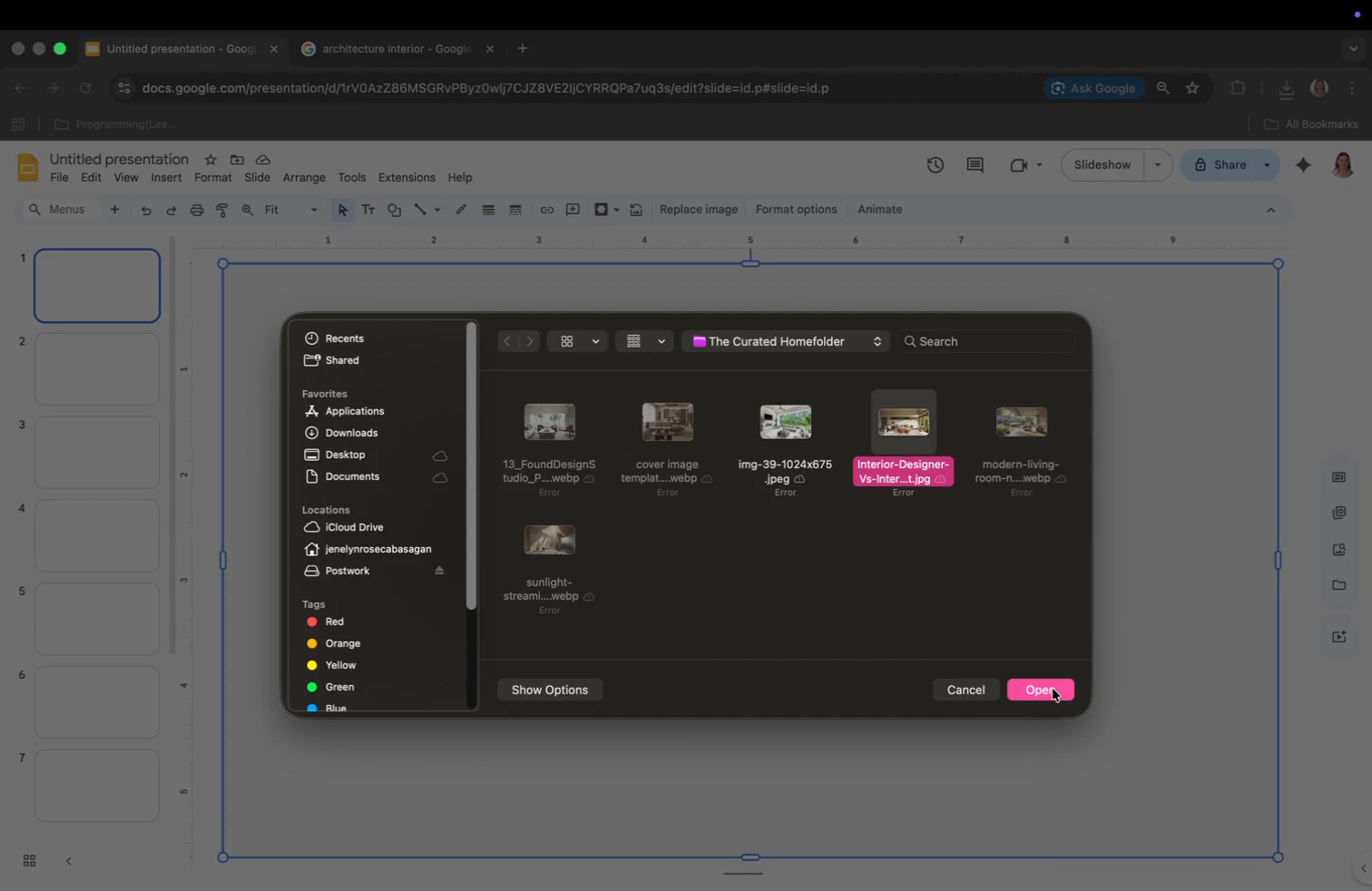 
left_click([1053, 689])
 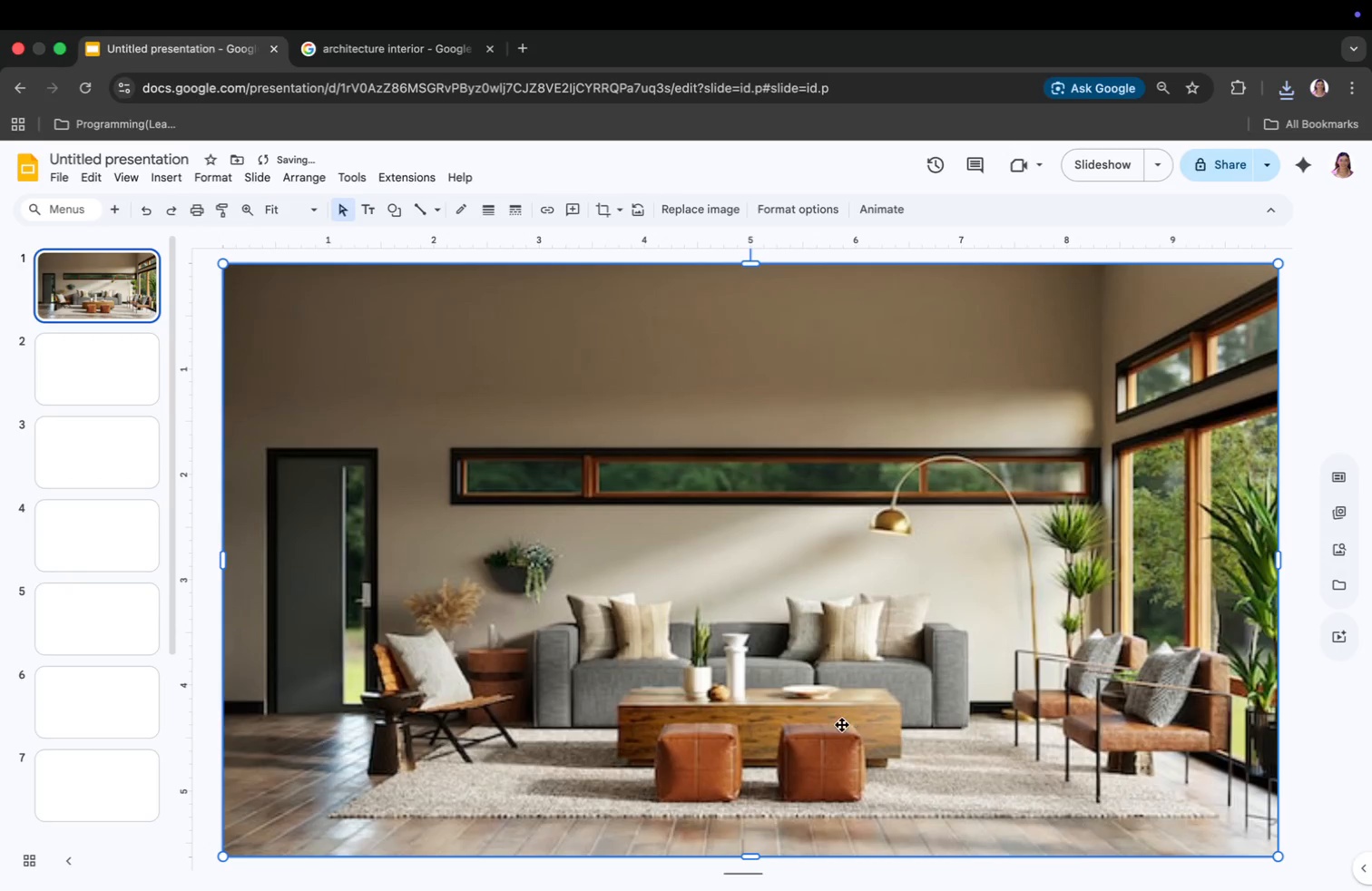 
left_click([838, 728])
 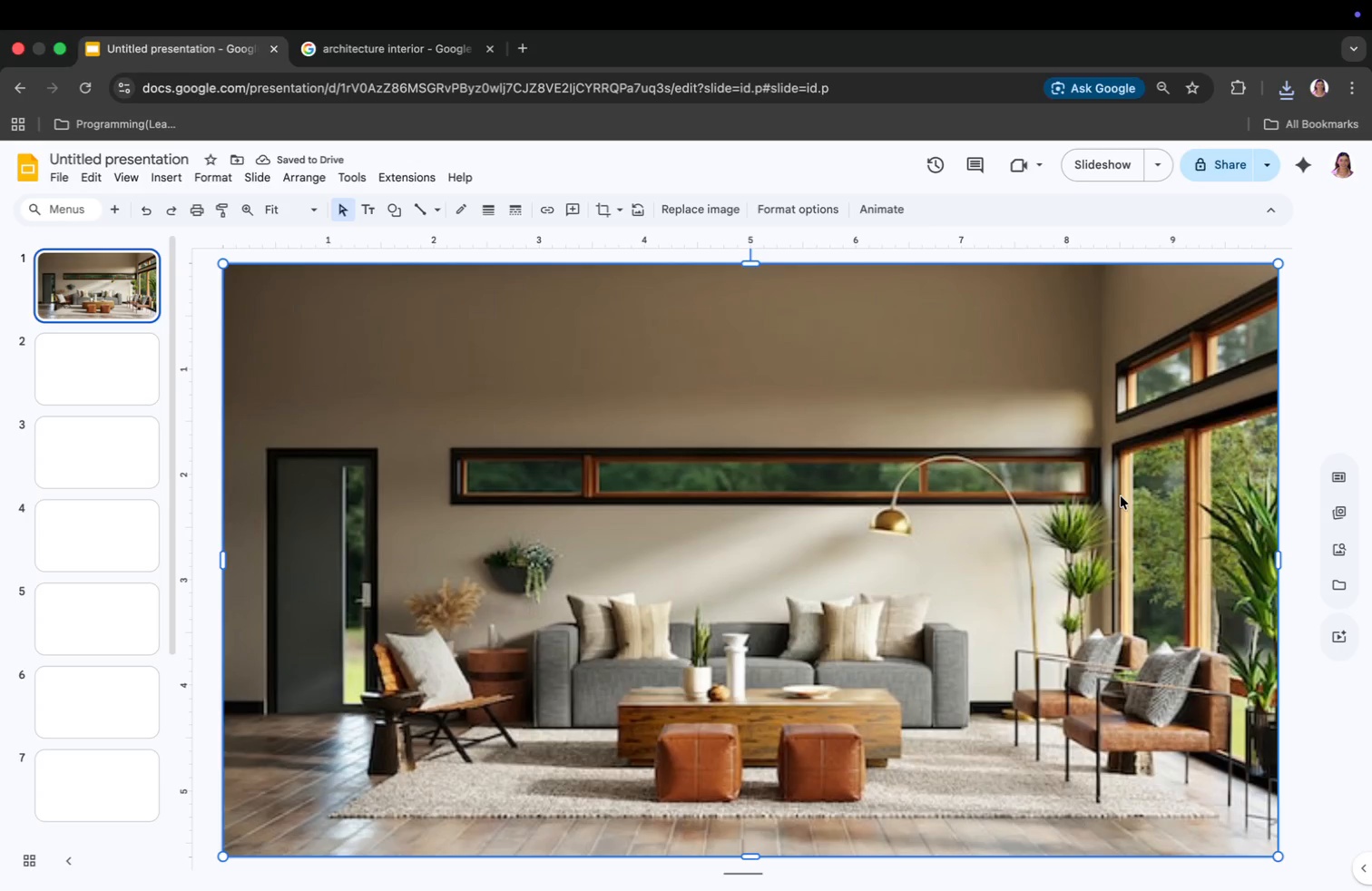 
left_click([1296, 373])
 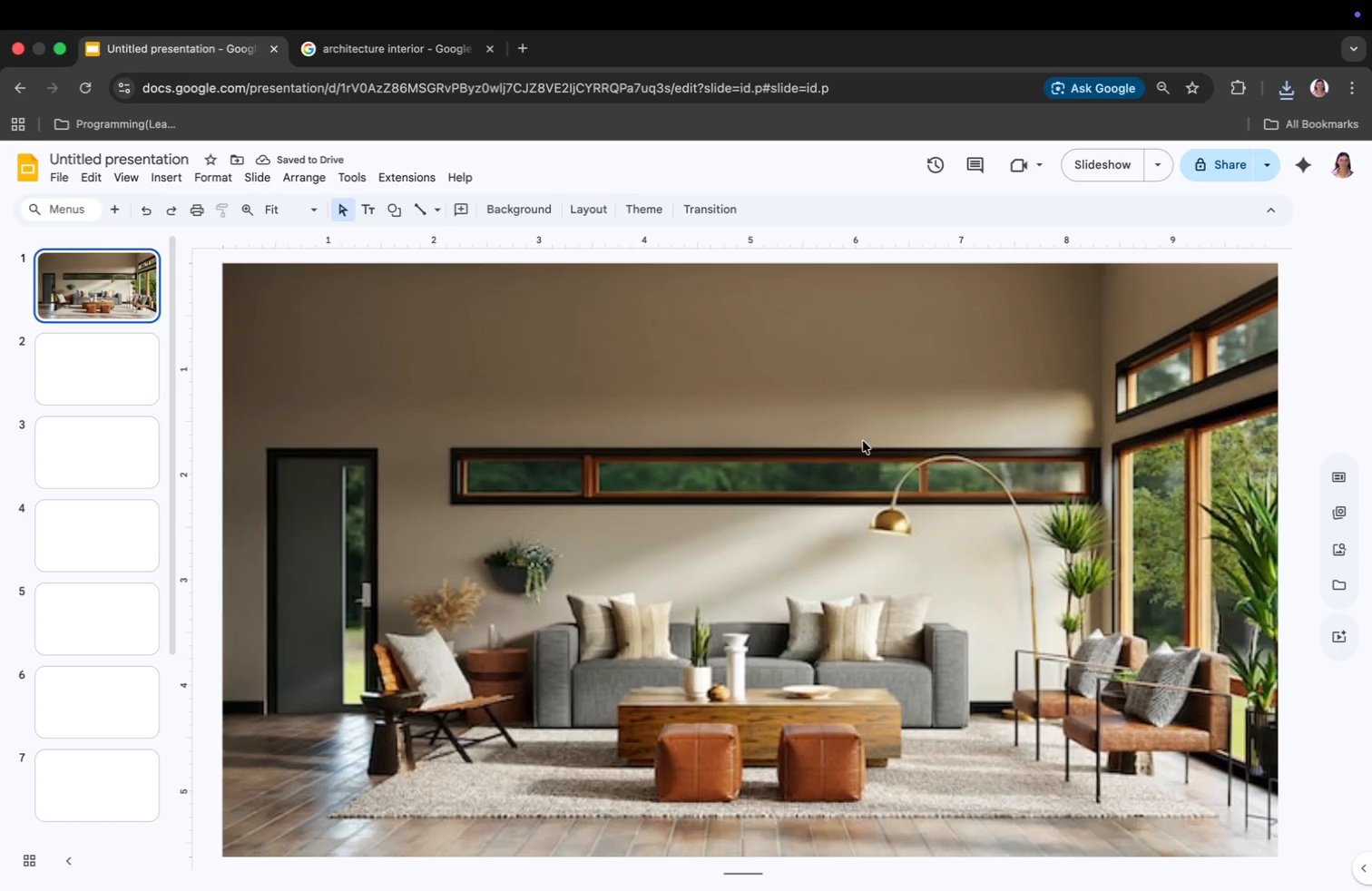 
left_click([840, 433])
 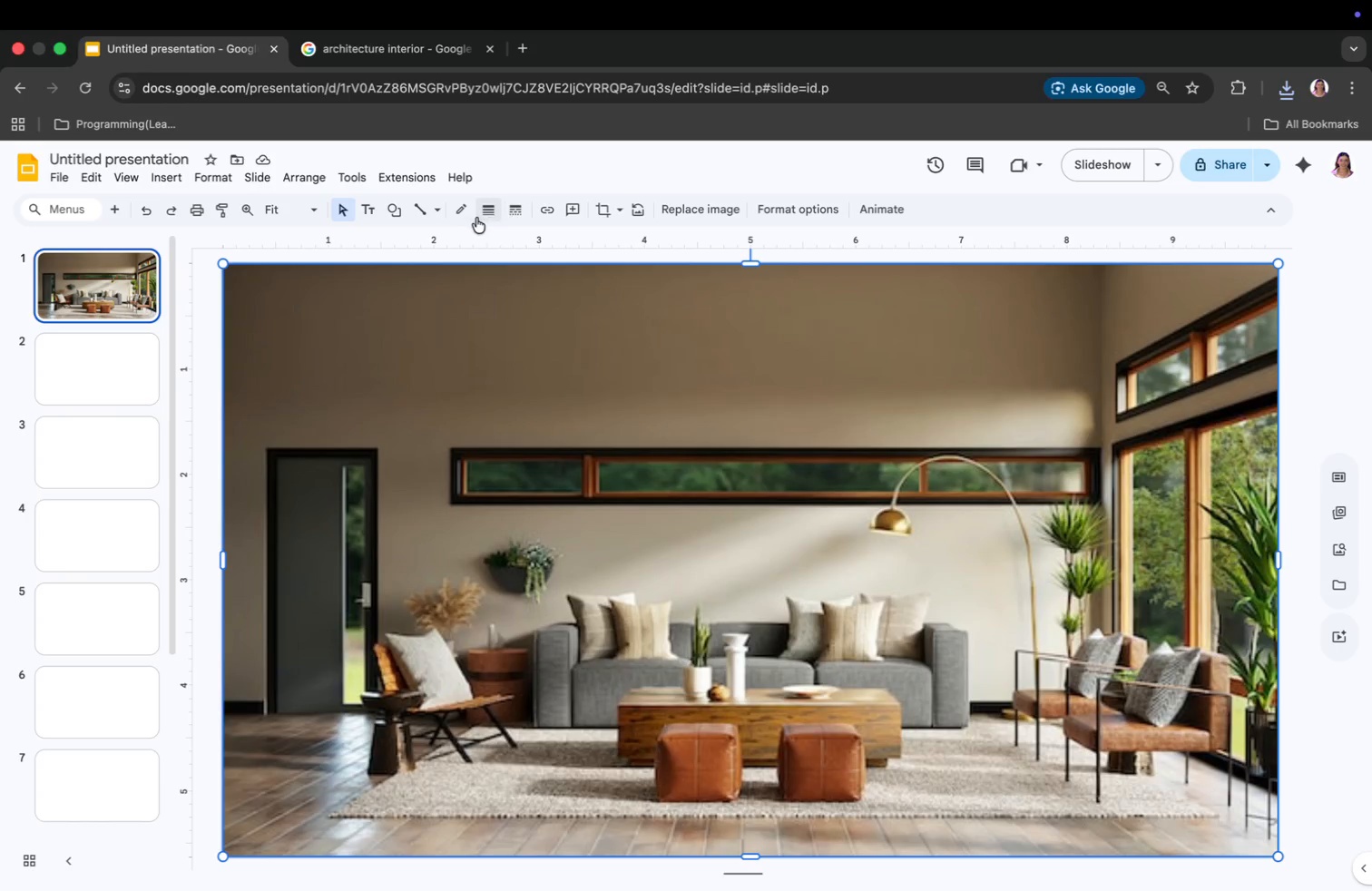 
left_click([402, 181])
 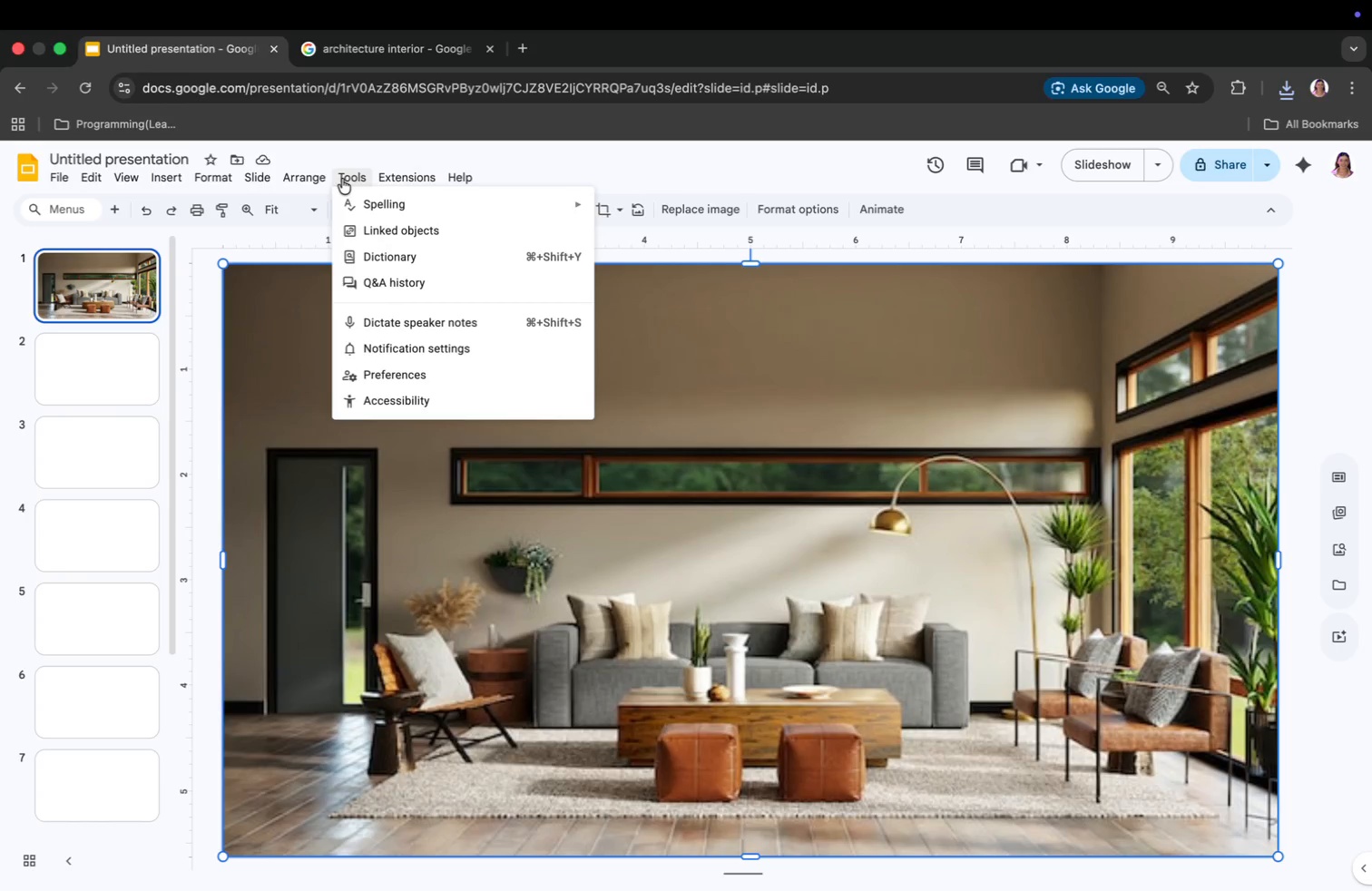 
left_click([342, 179])
 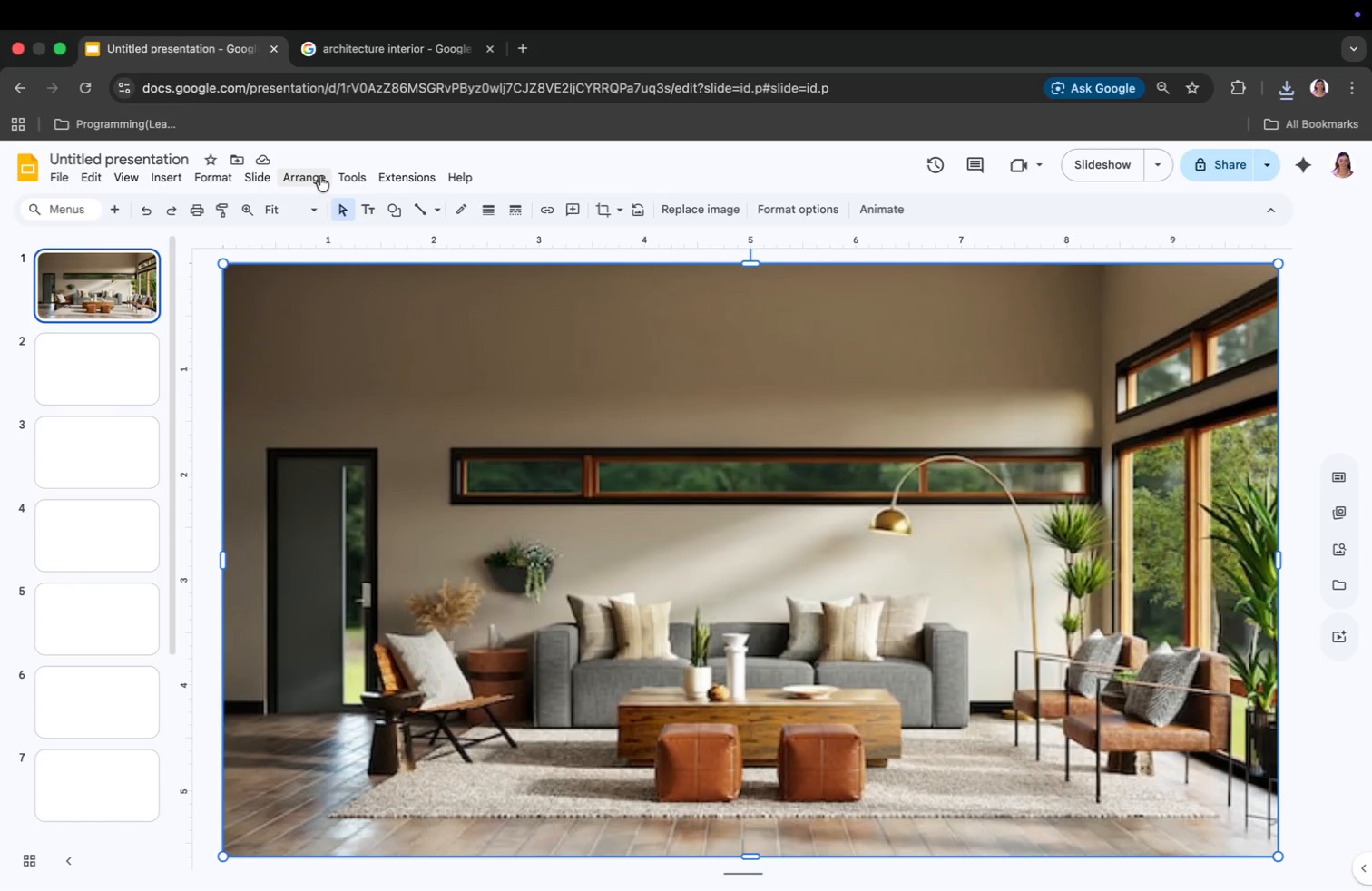 
left_click([316, 176])
 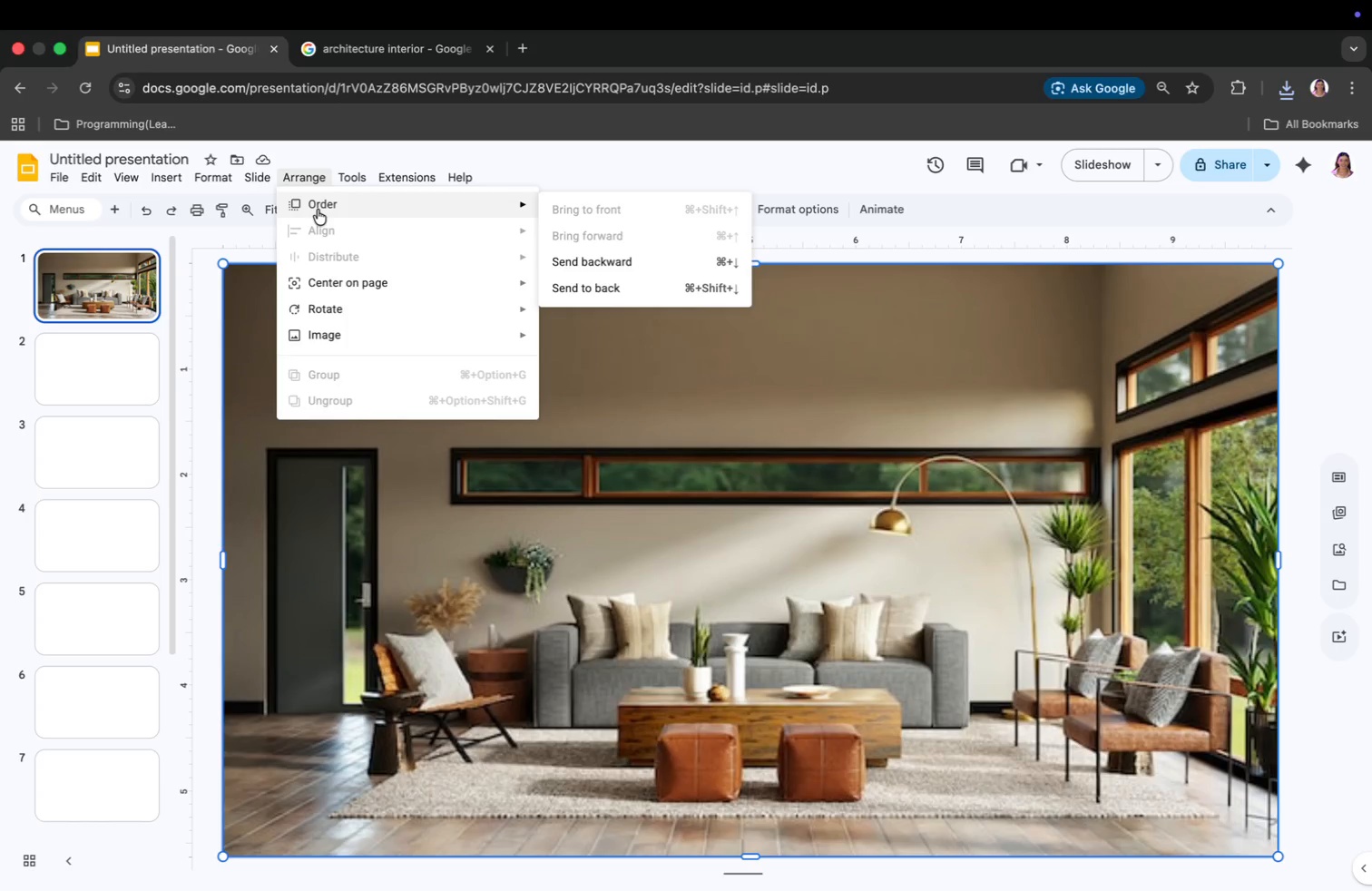 
mouse_move([167, 173])
 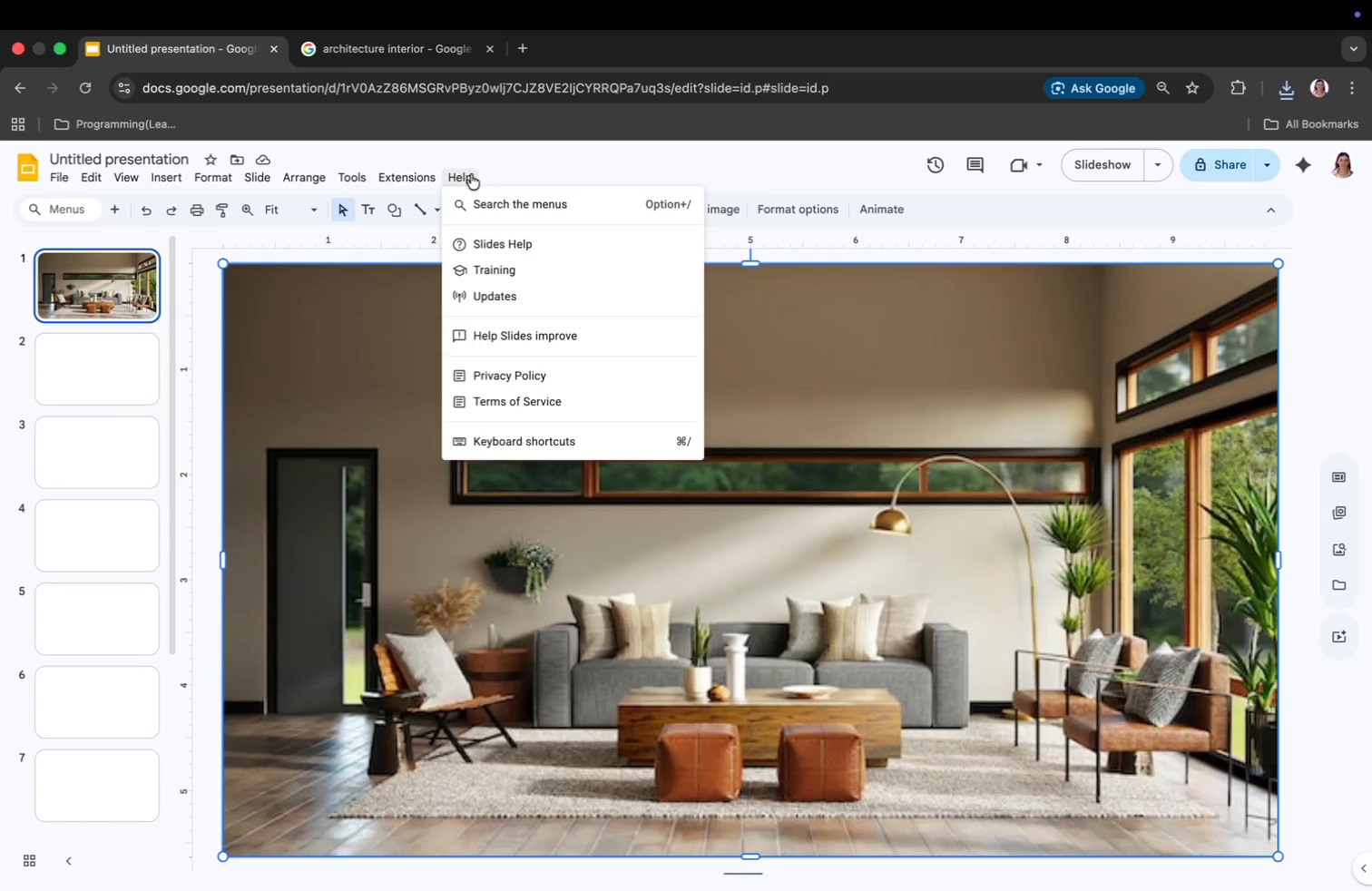 
left_click([583, 600])
 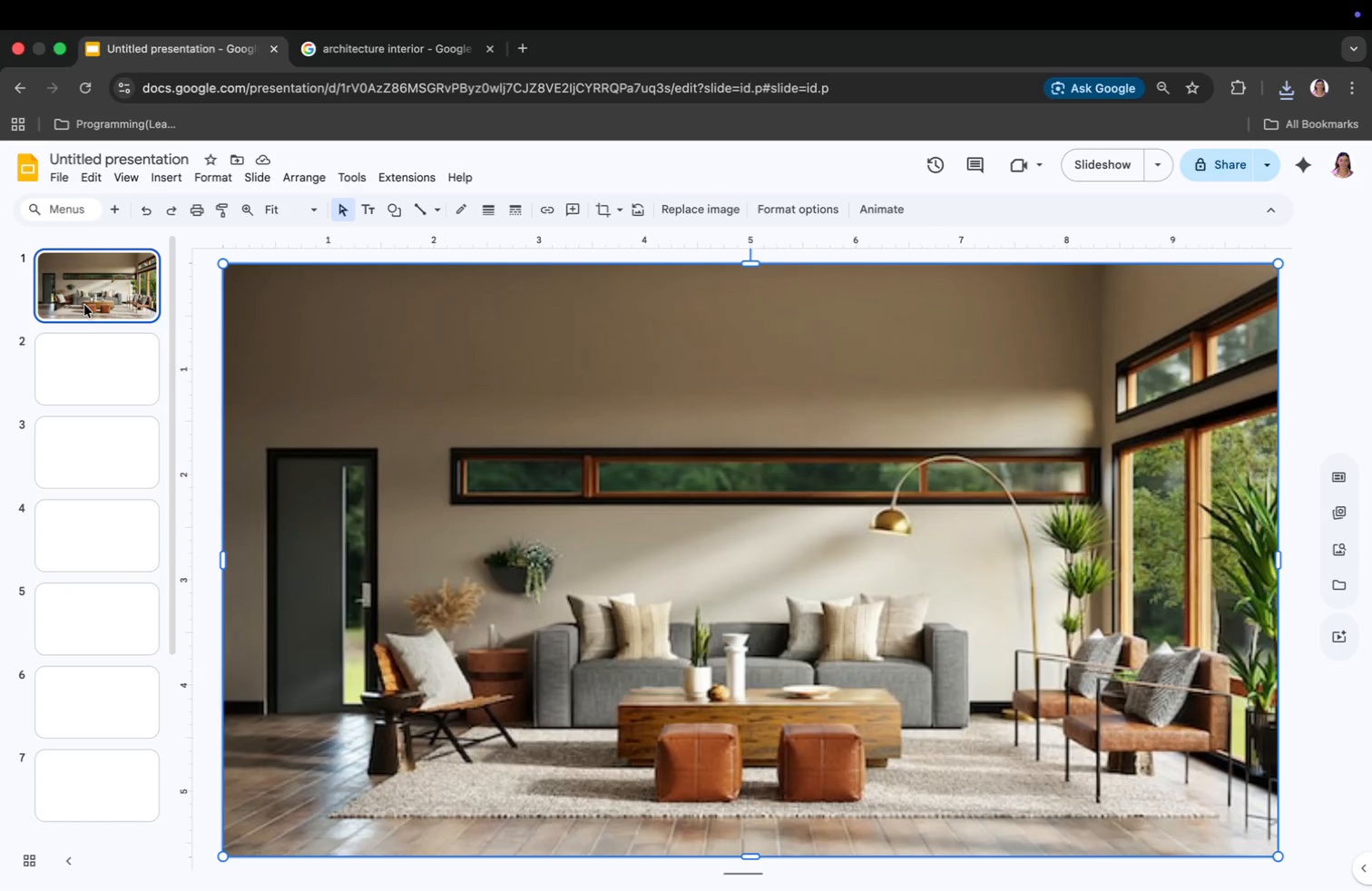 
left_click([100, 349])
 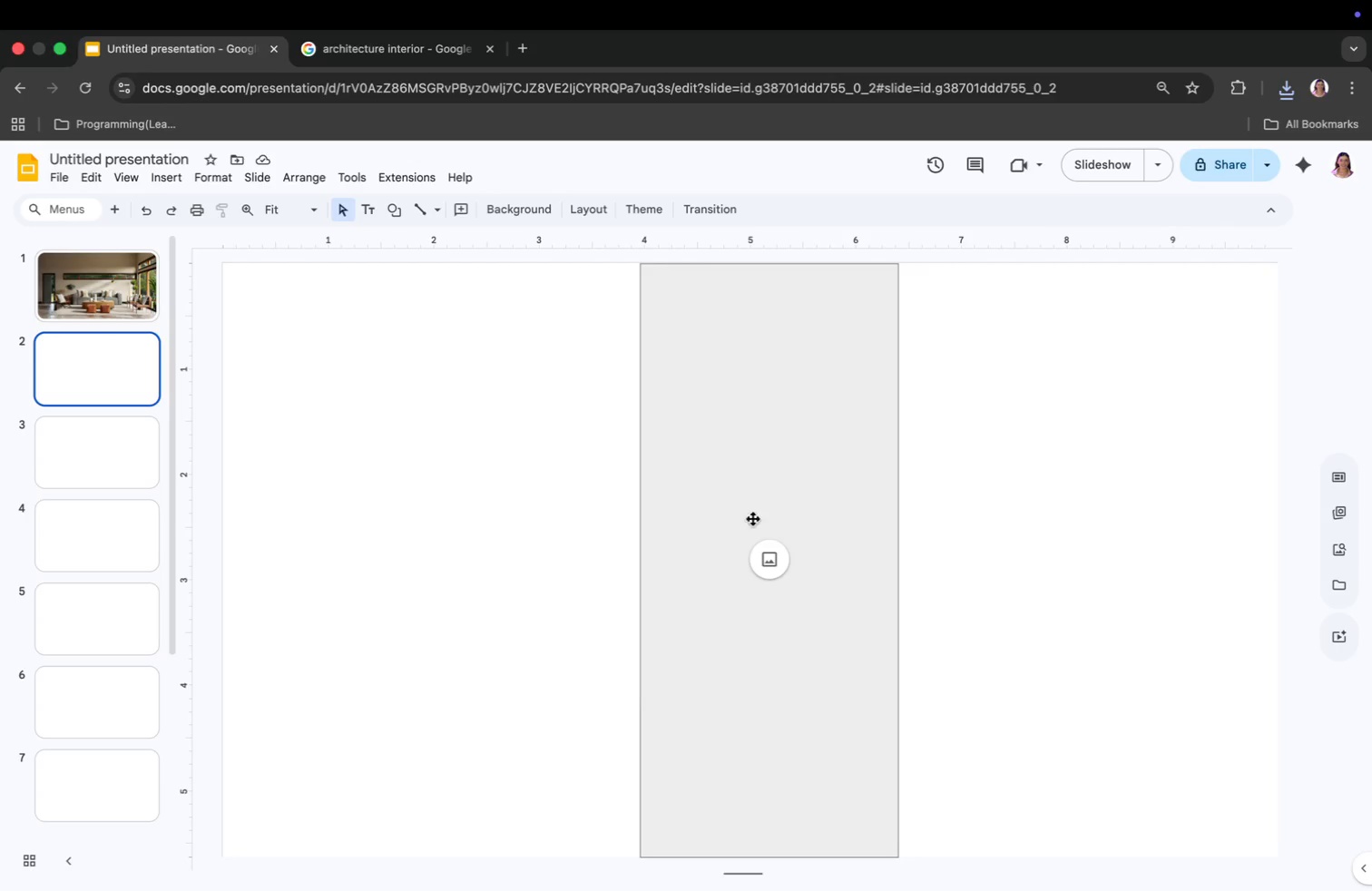 
right_click([765, 514])
 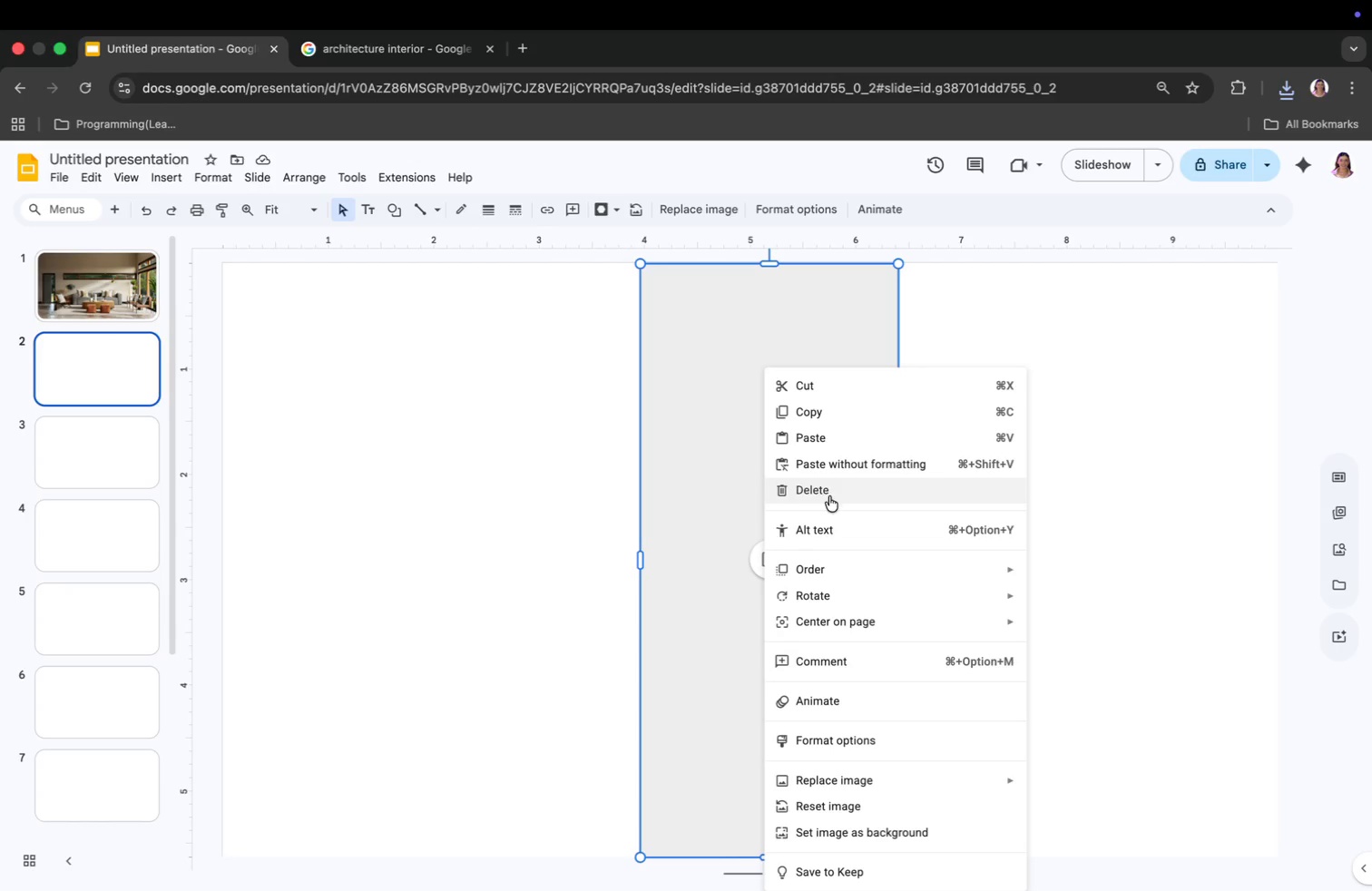 
left_click([828, 495])
 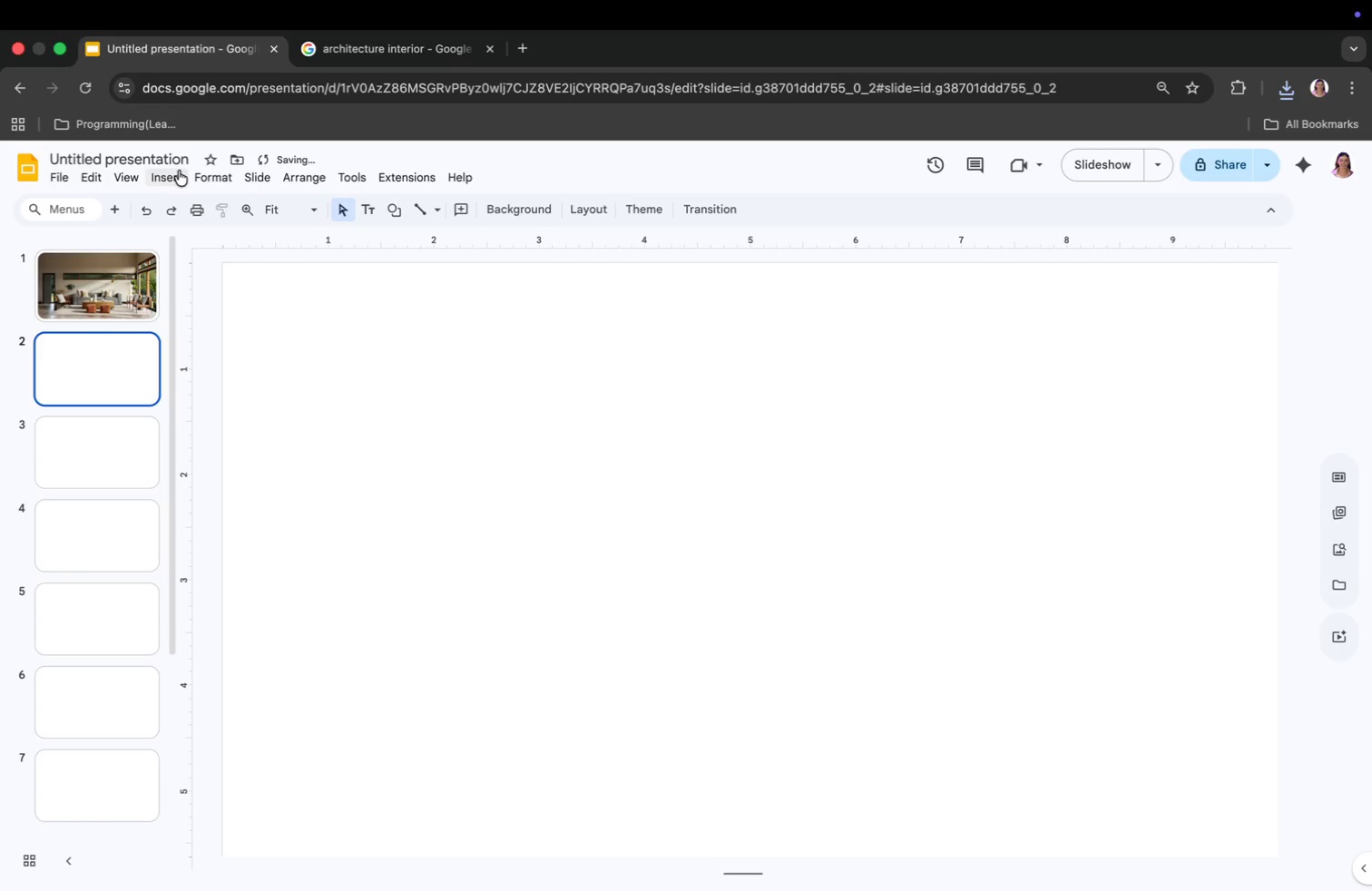 
left_click([173, 172])
 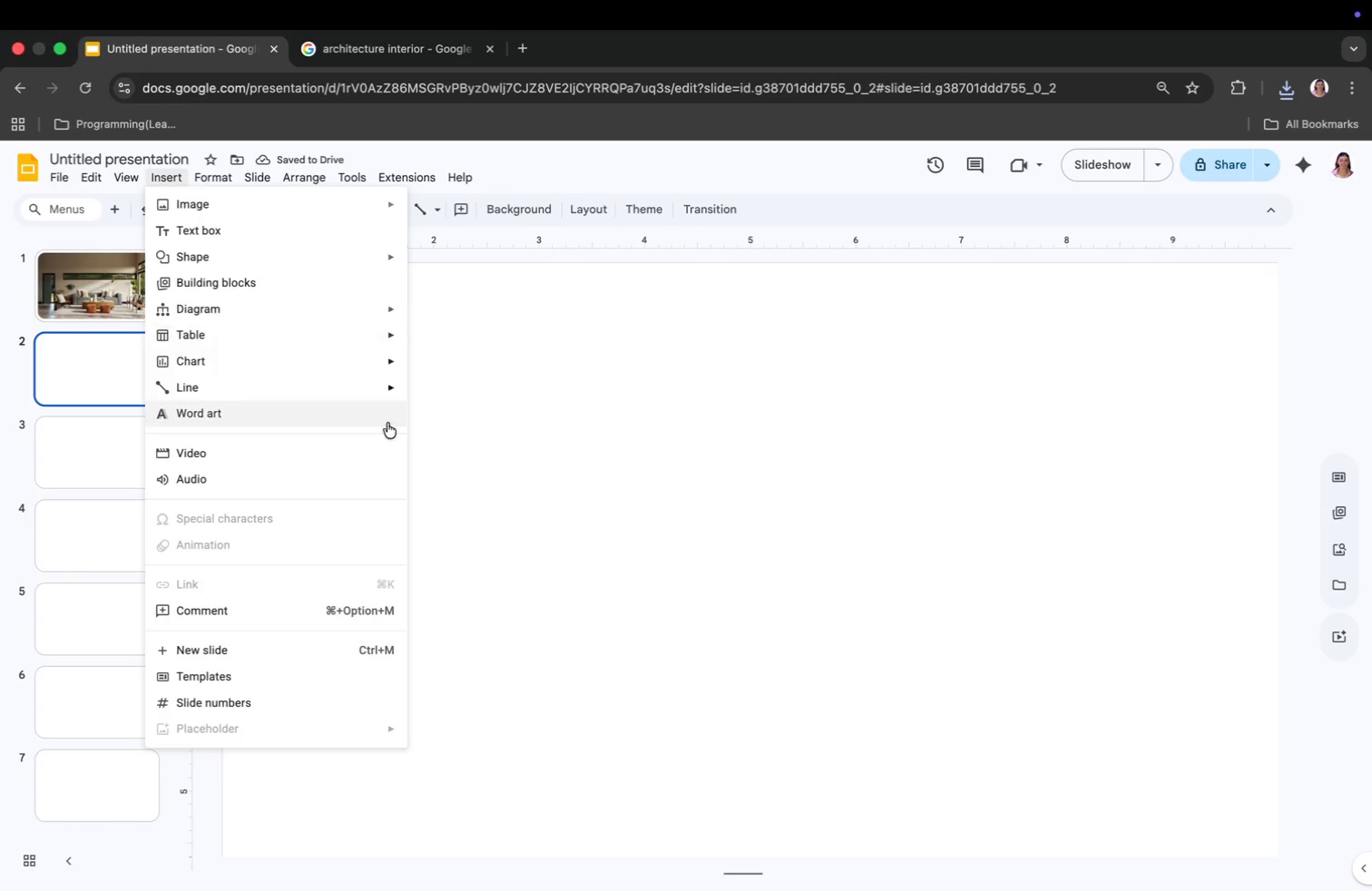 
left_click([564, 438])
 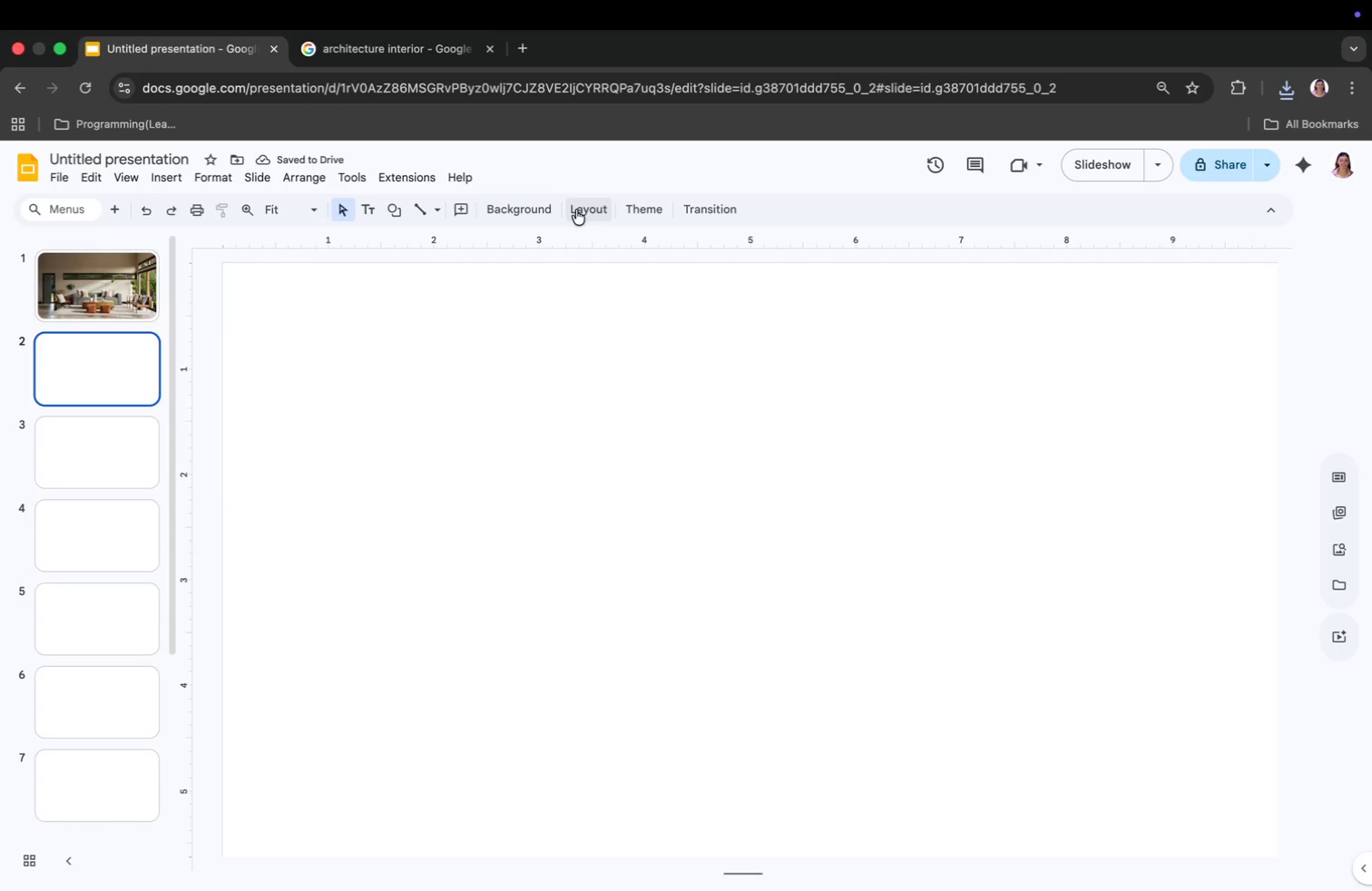 
left_click([576, 210])
 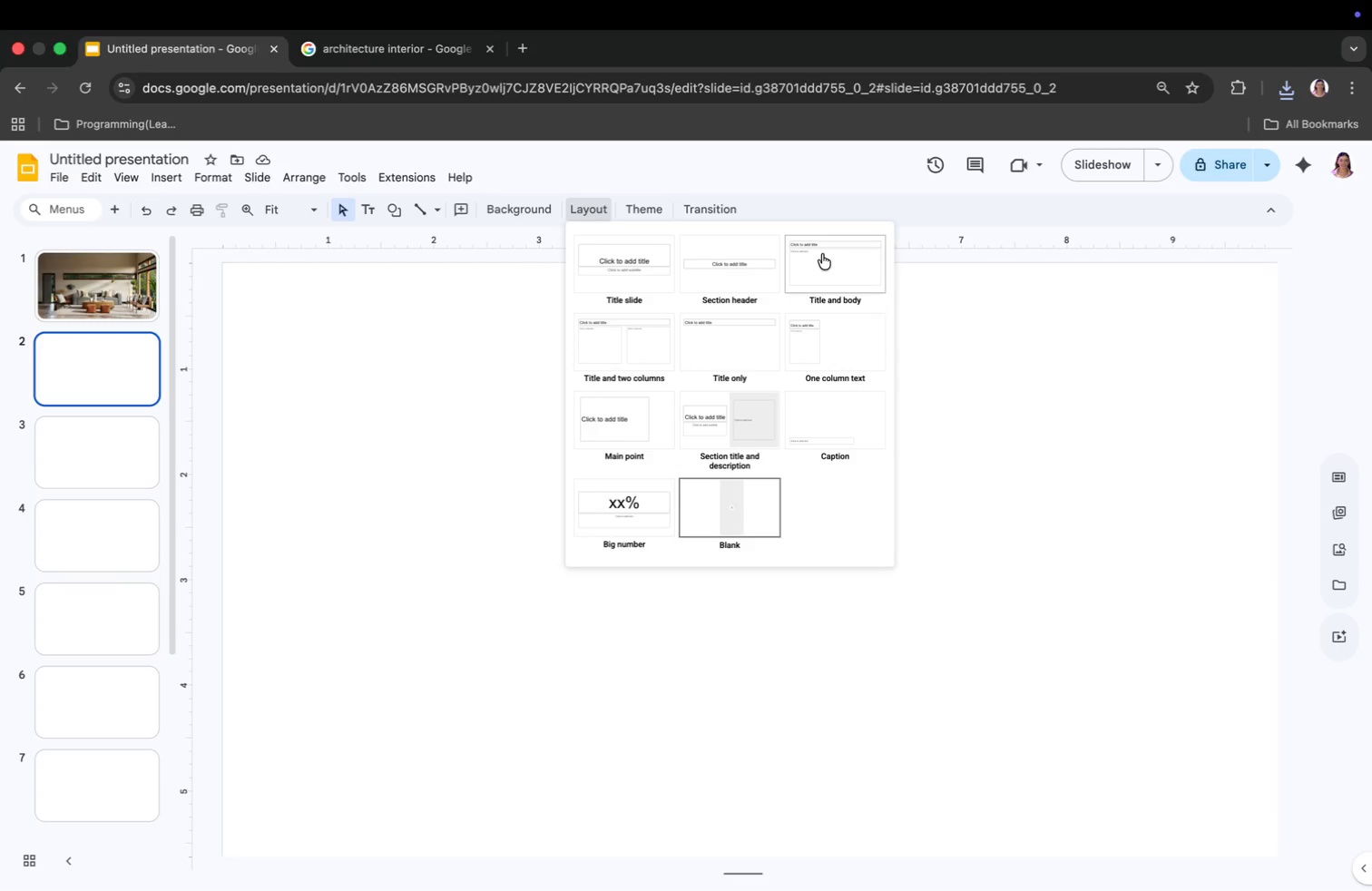 
left_click([822, 254])
 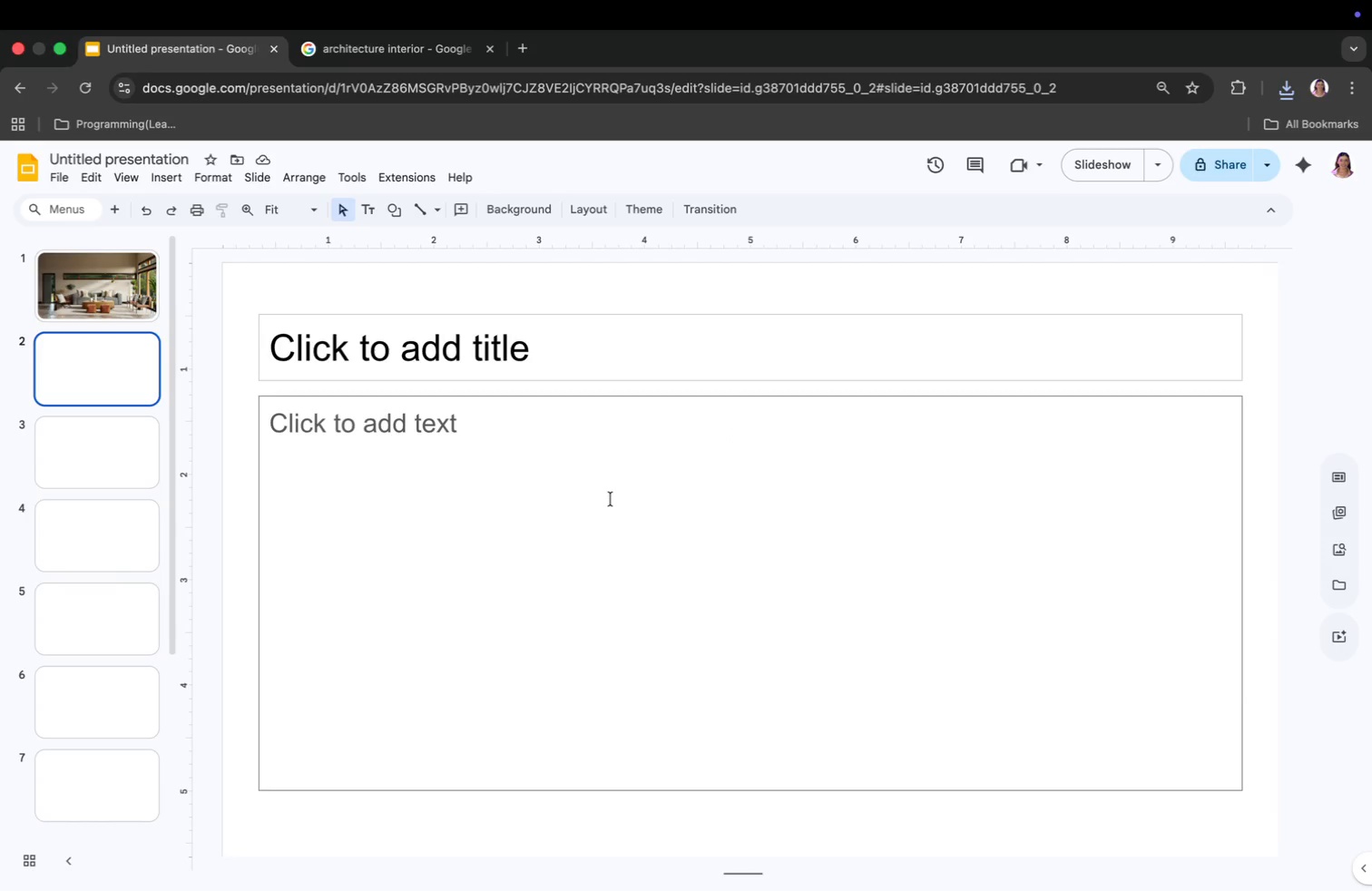 
wait(13.73)
 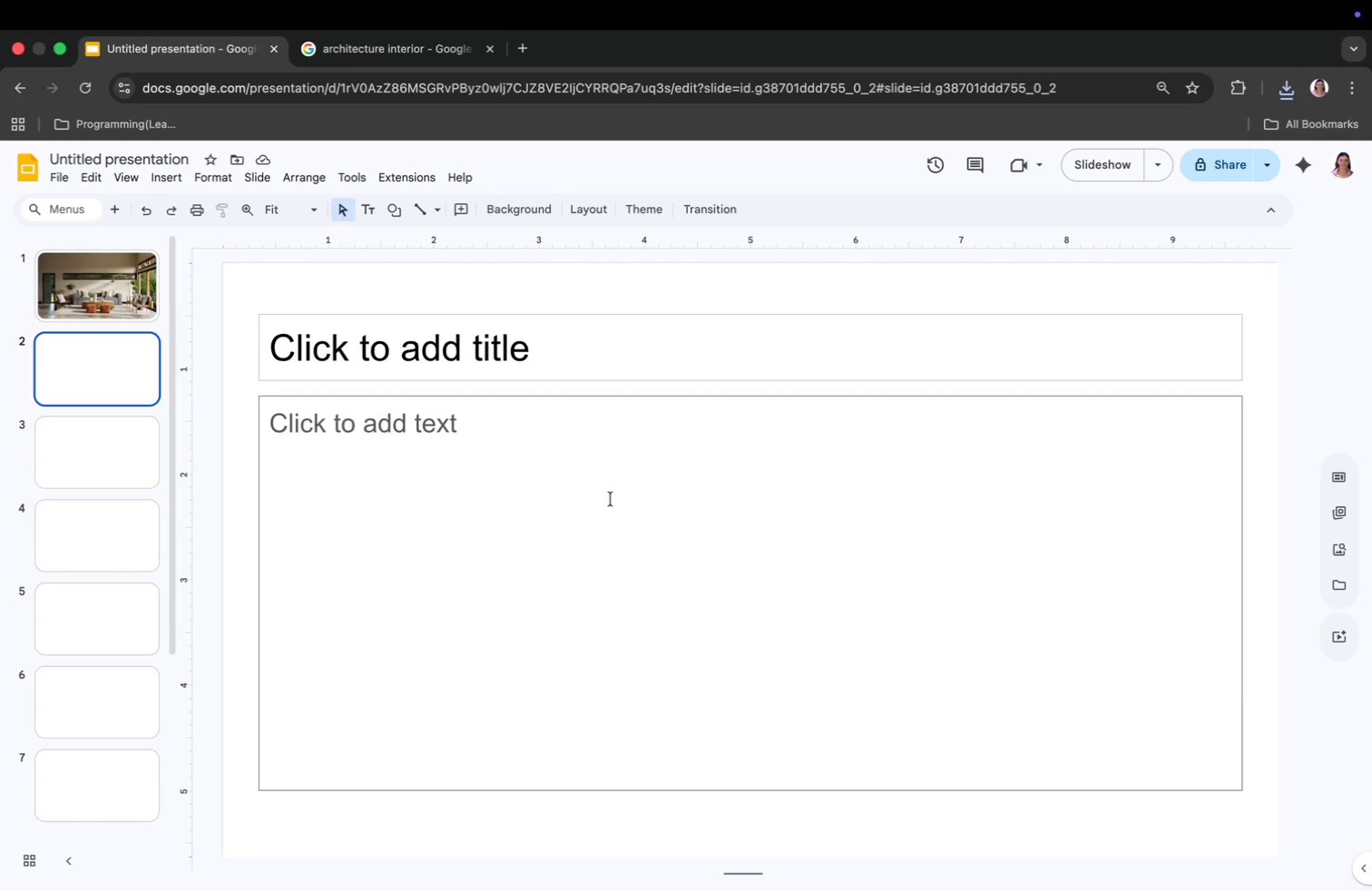 
left_click([549, 550])
 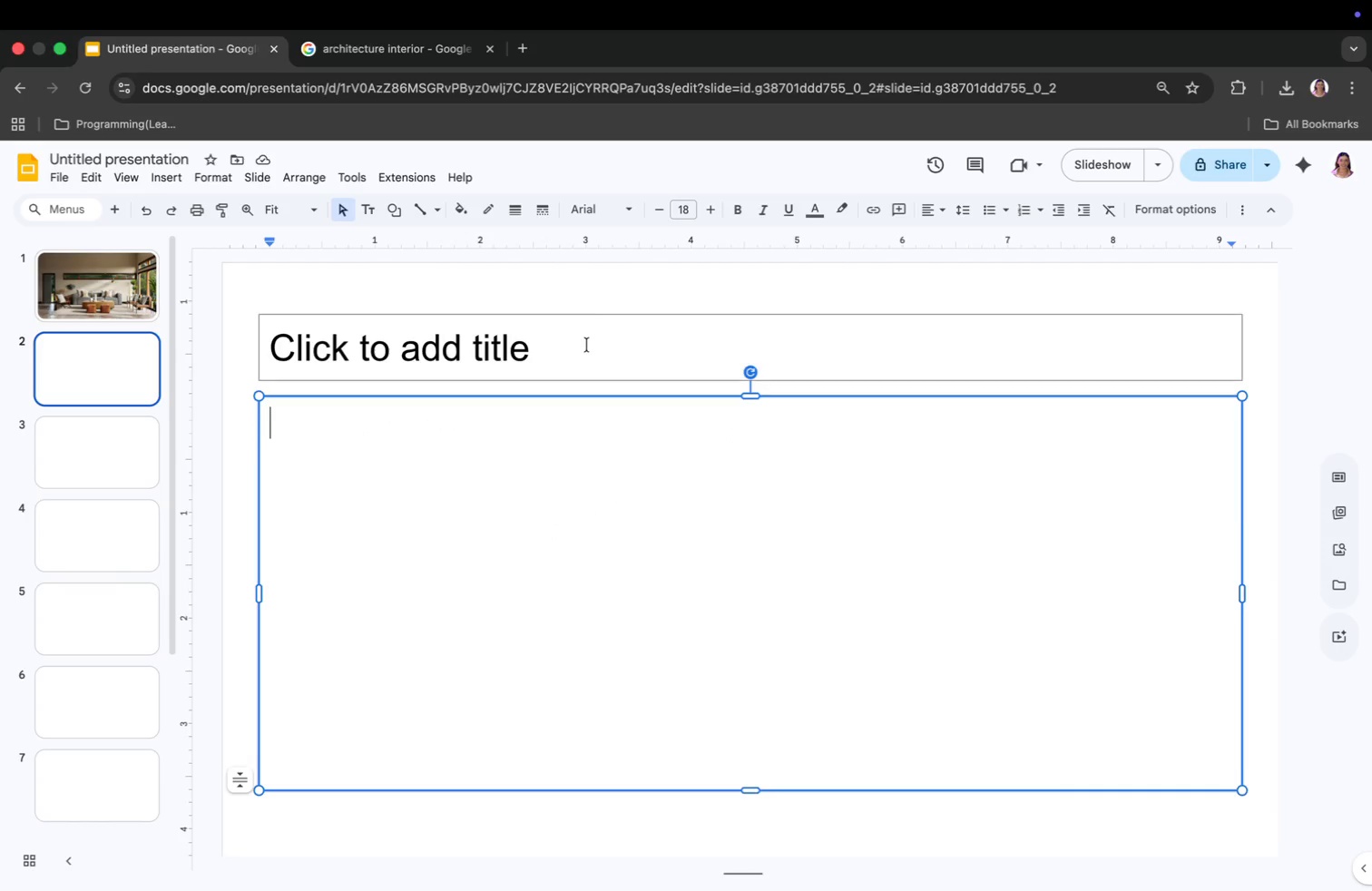 
left_click([586, 282])
 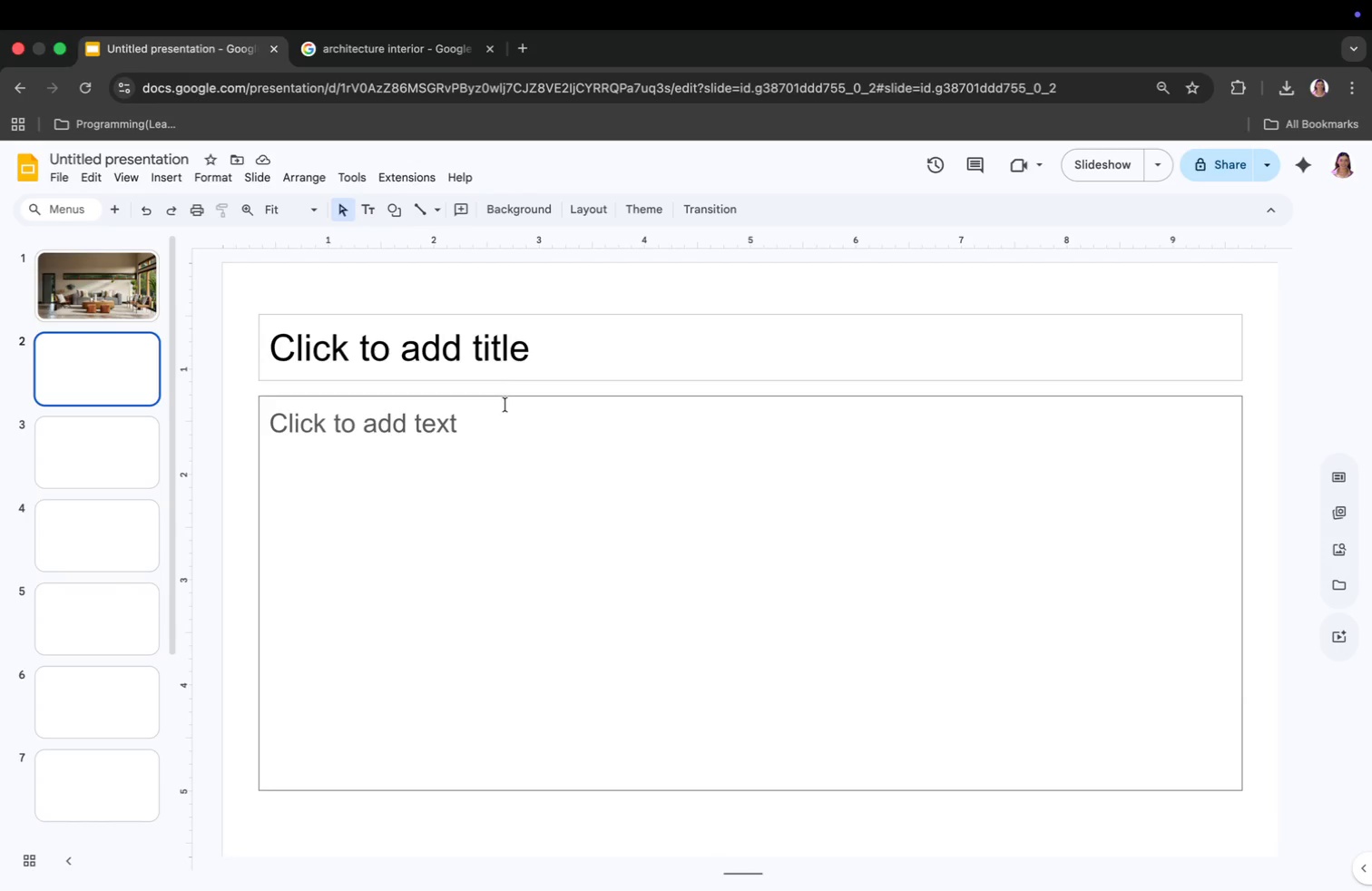 
mouse_move([541, 209])
 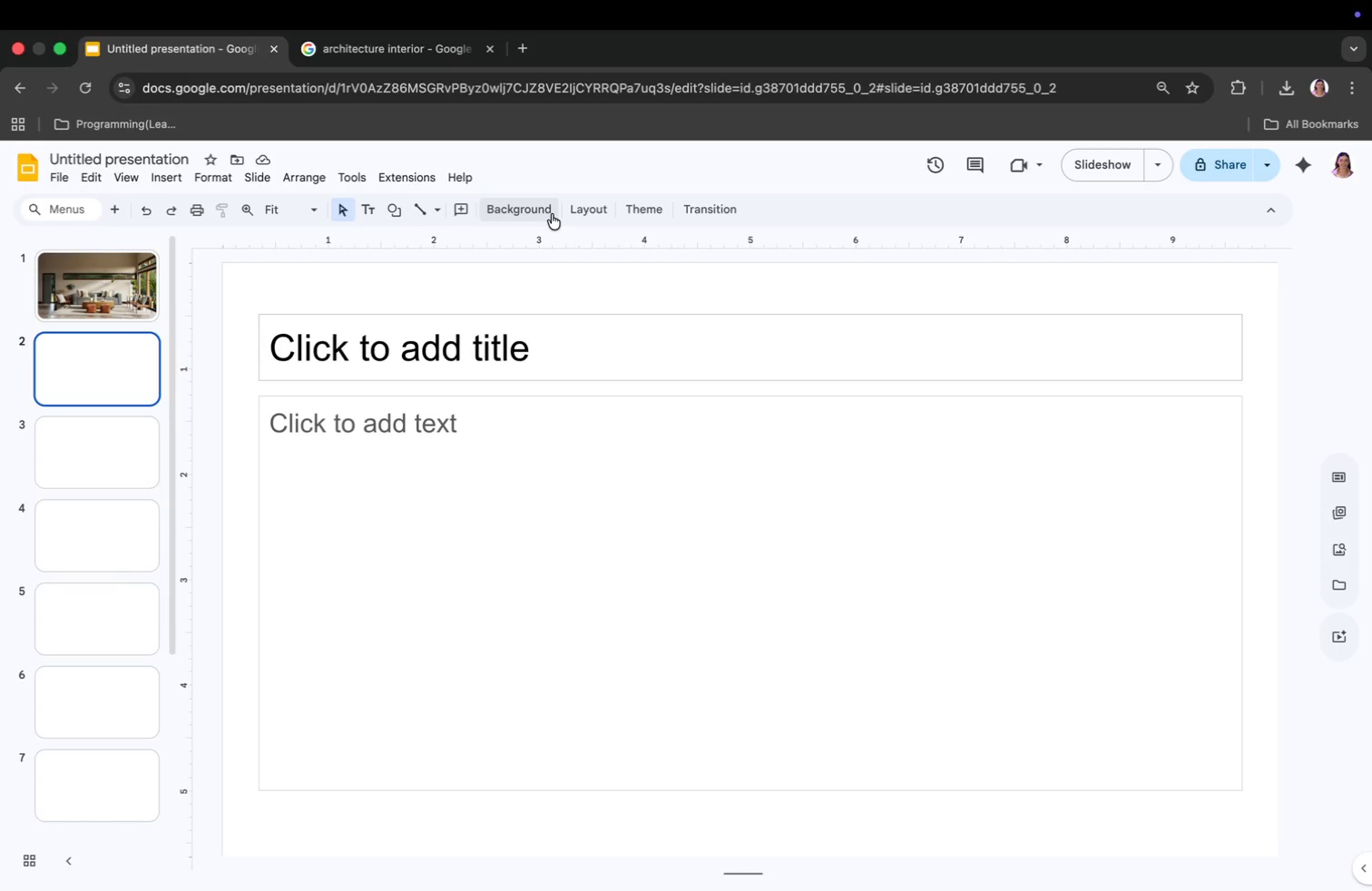 
left_click([552, 214])
 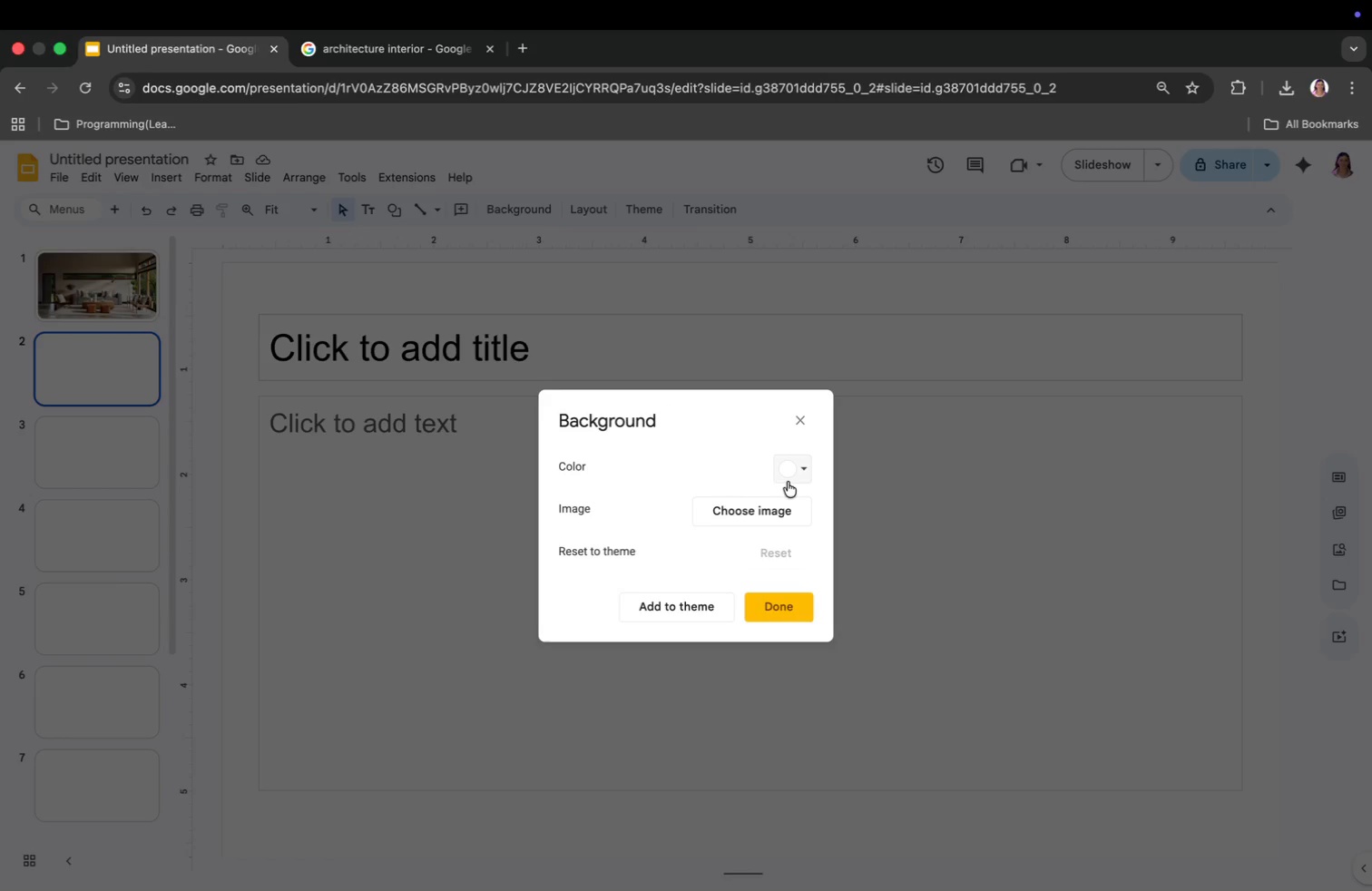 
left_click([789, 471])
 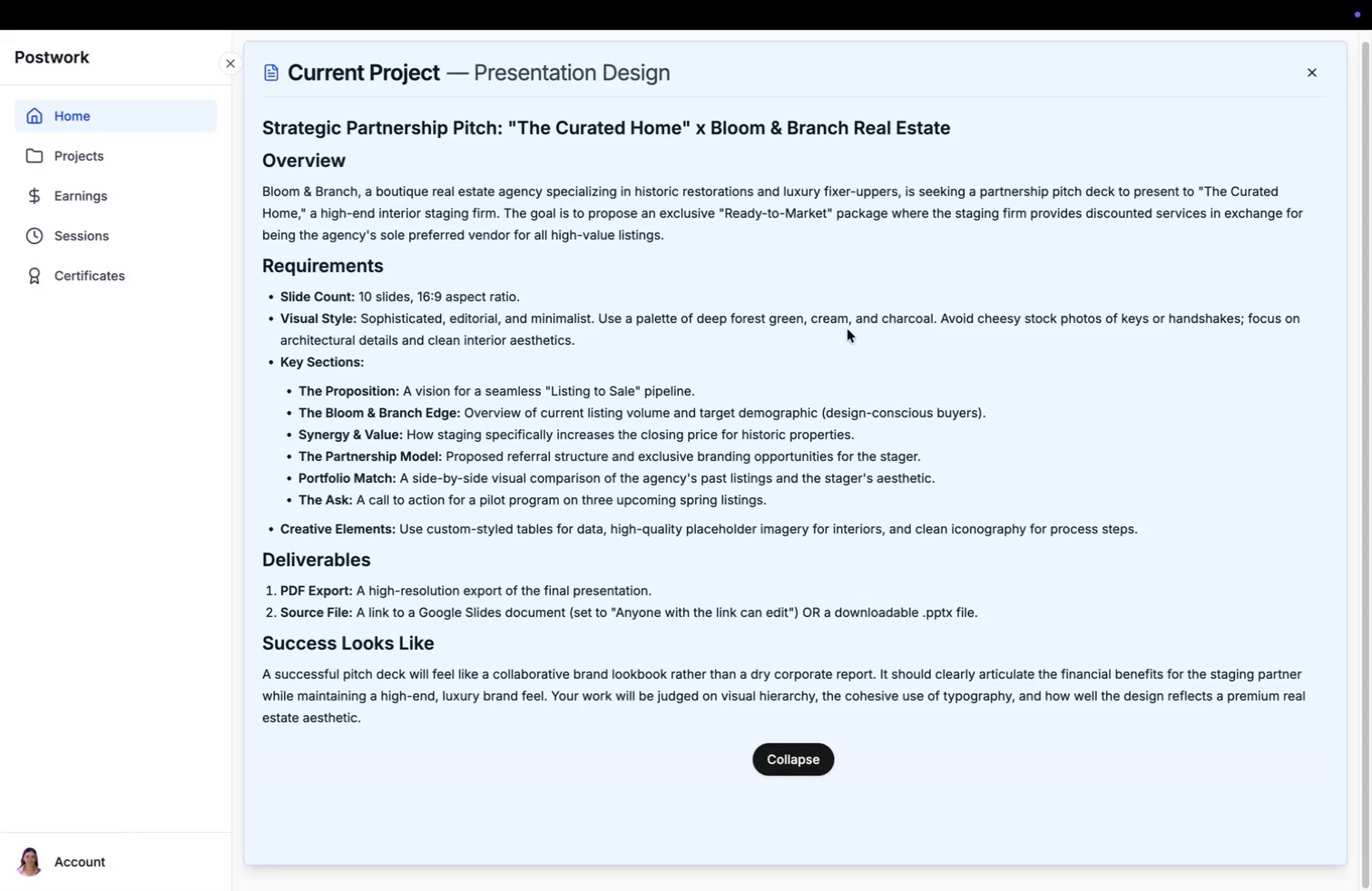 
wait(10.34)
 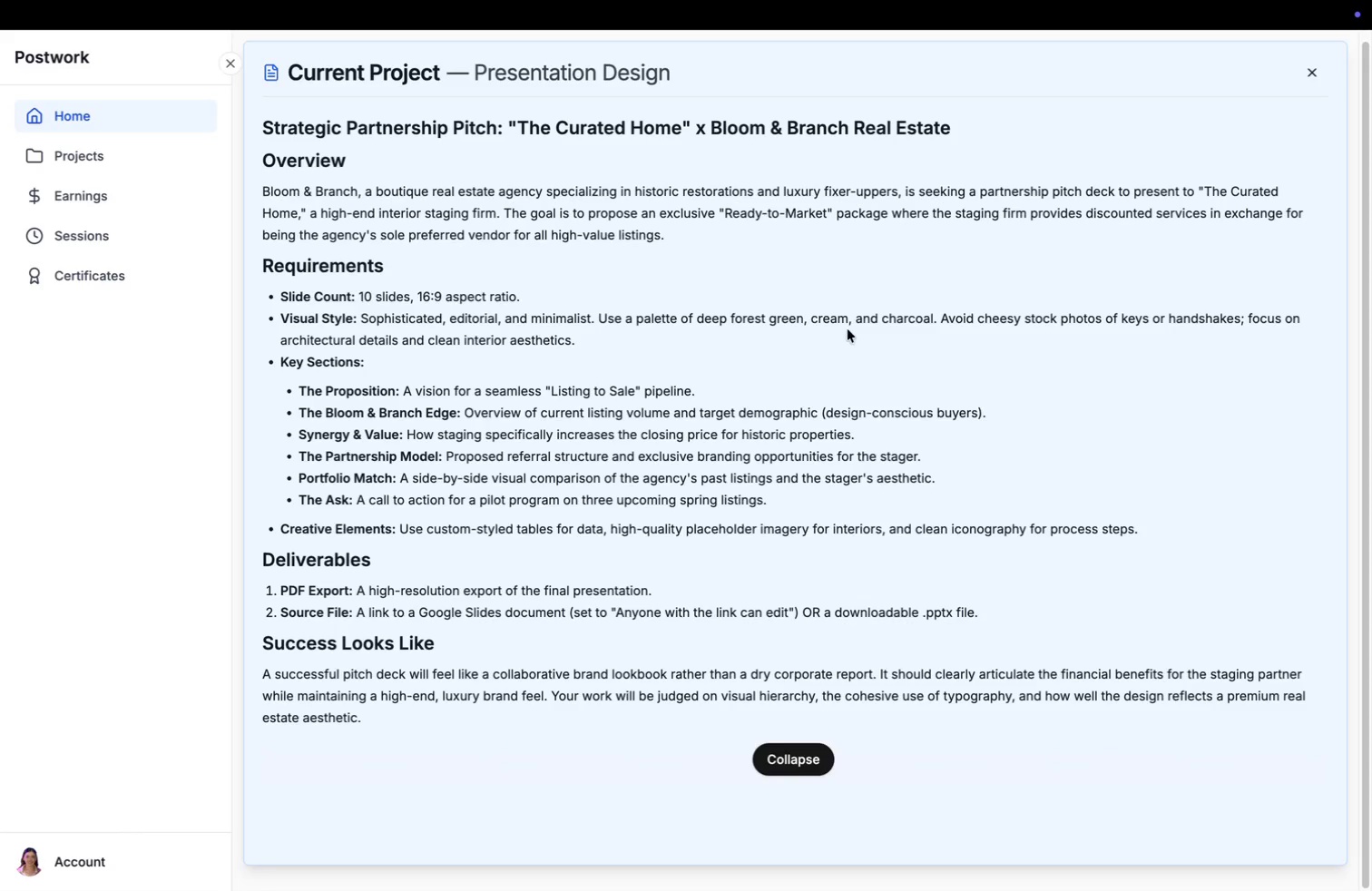 
left_click([786, 477])
 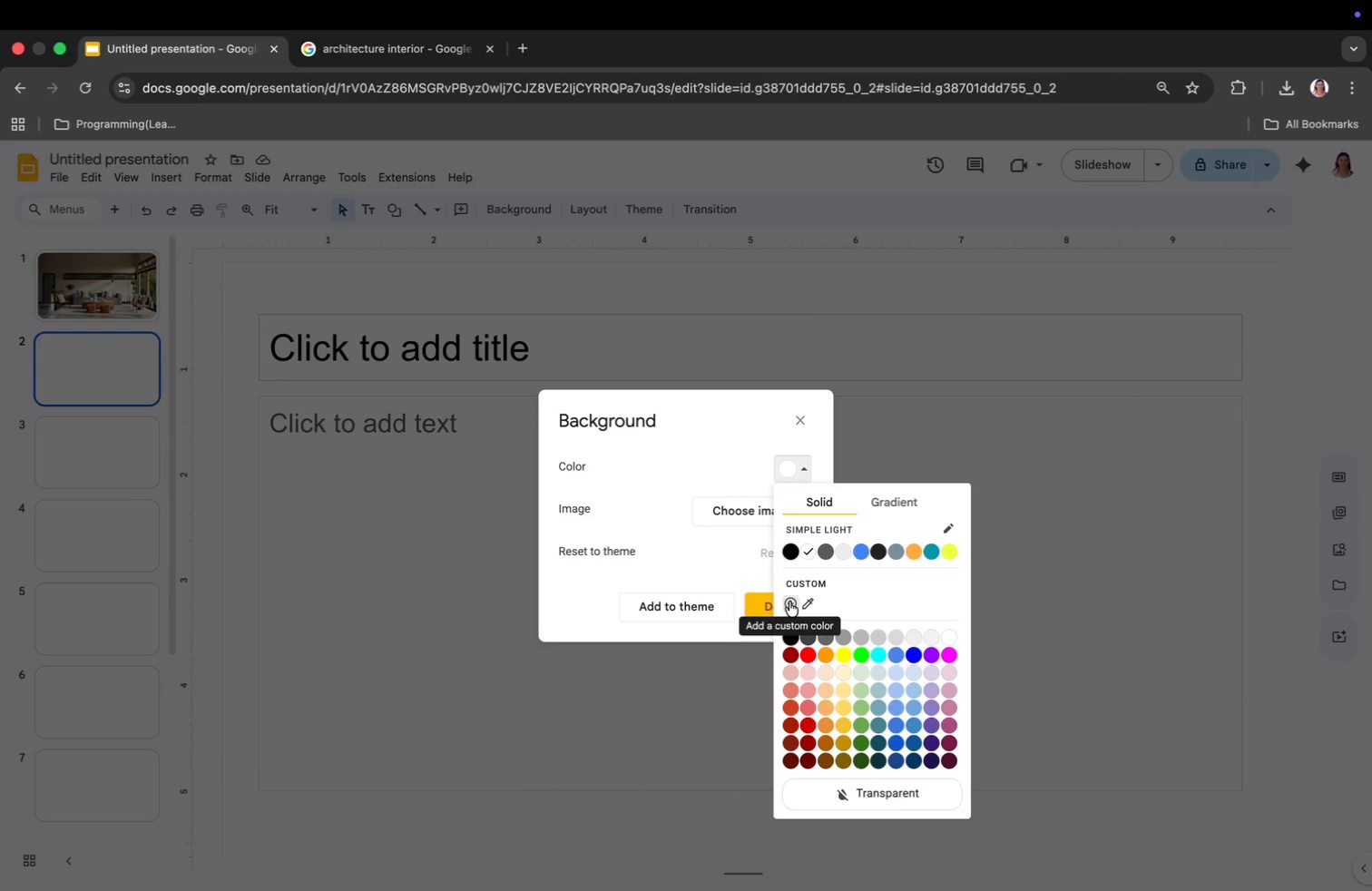 
left_click([789, 602])
 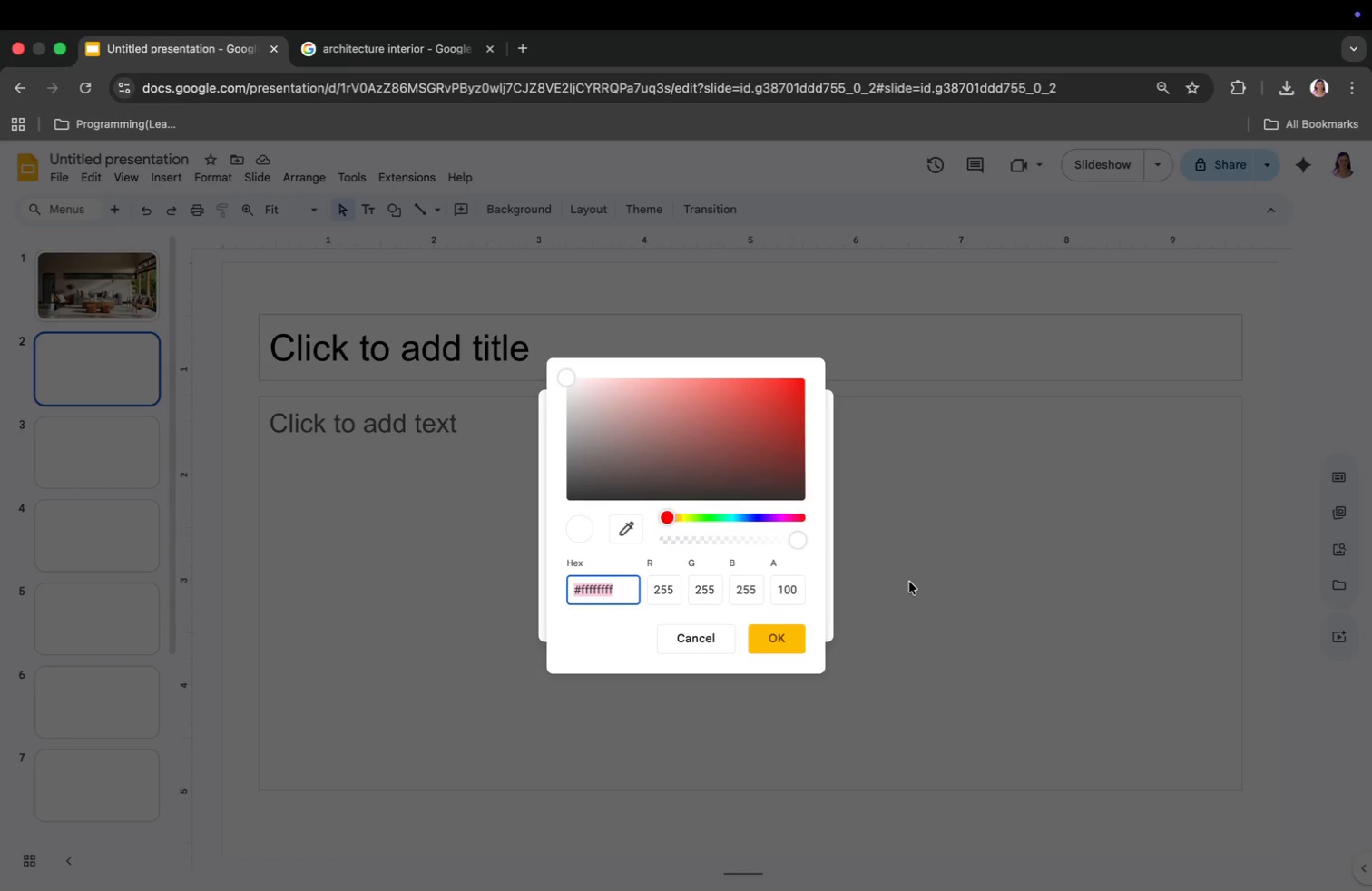 
wait(8.22)
 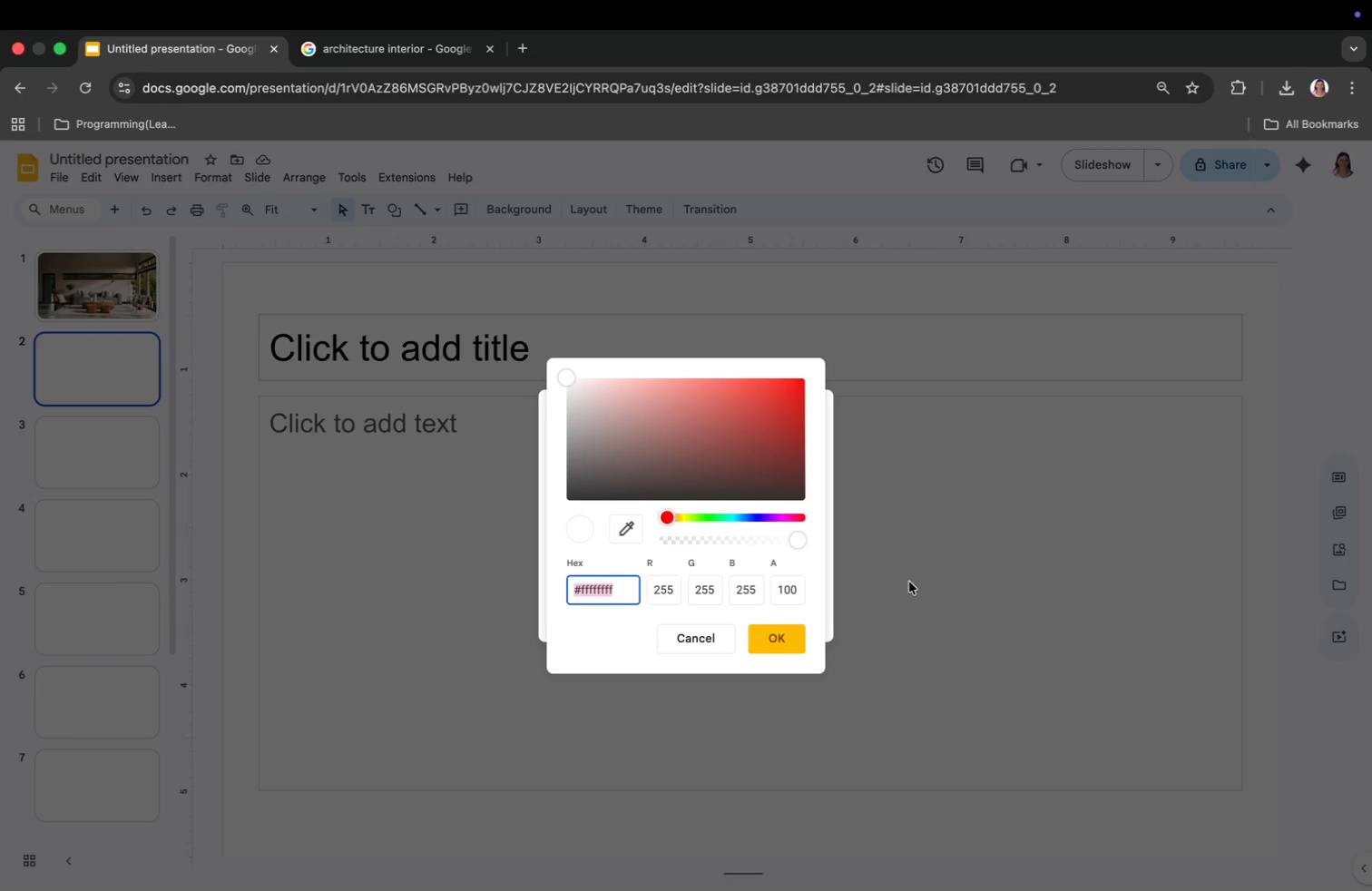 
left_click([692, 644])
 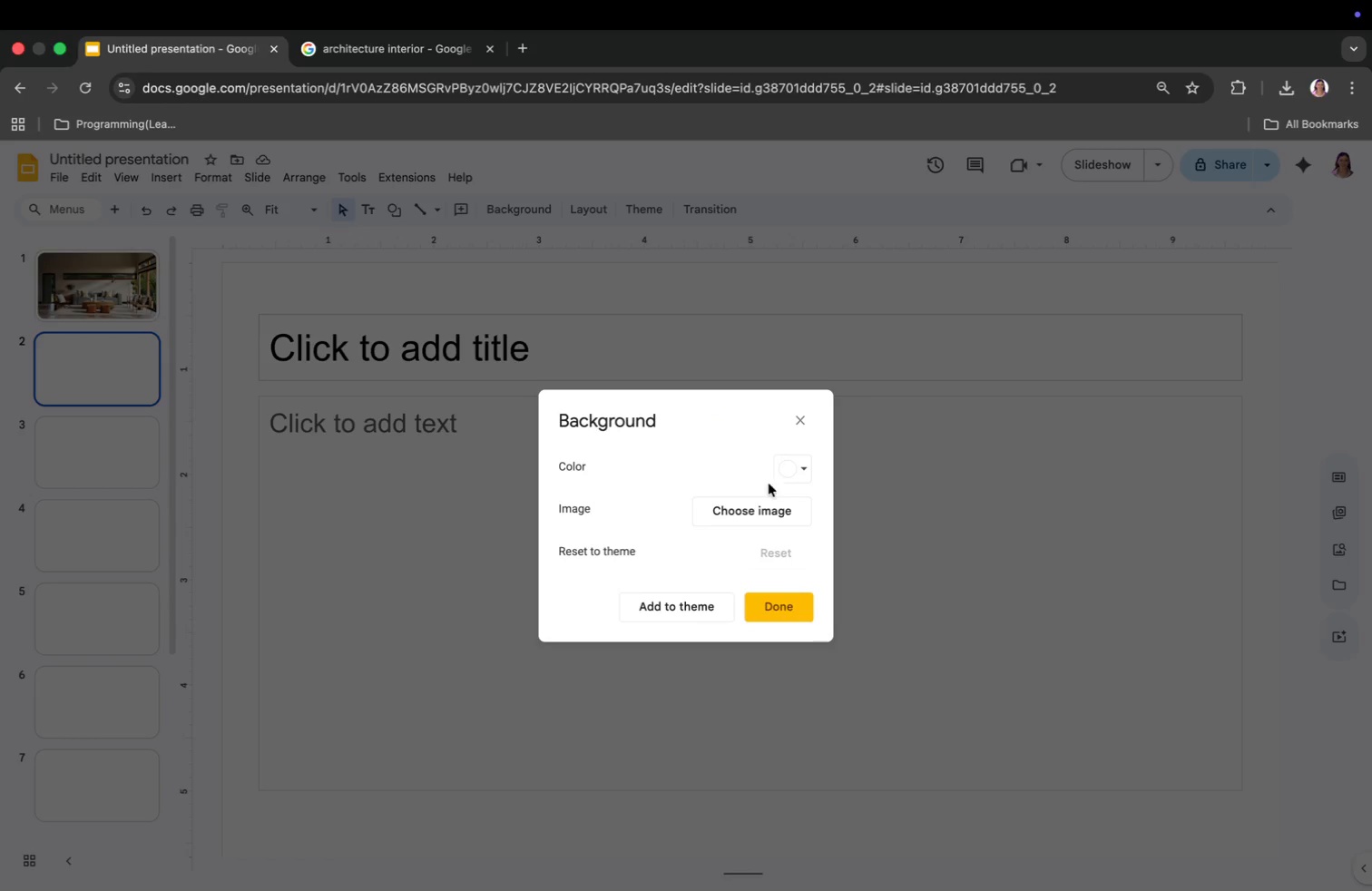 
left_click([789, 467])
 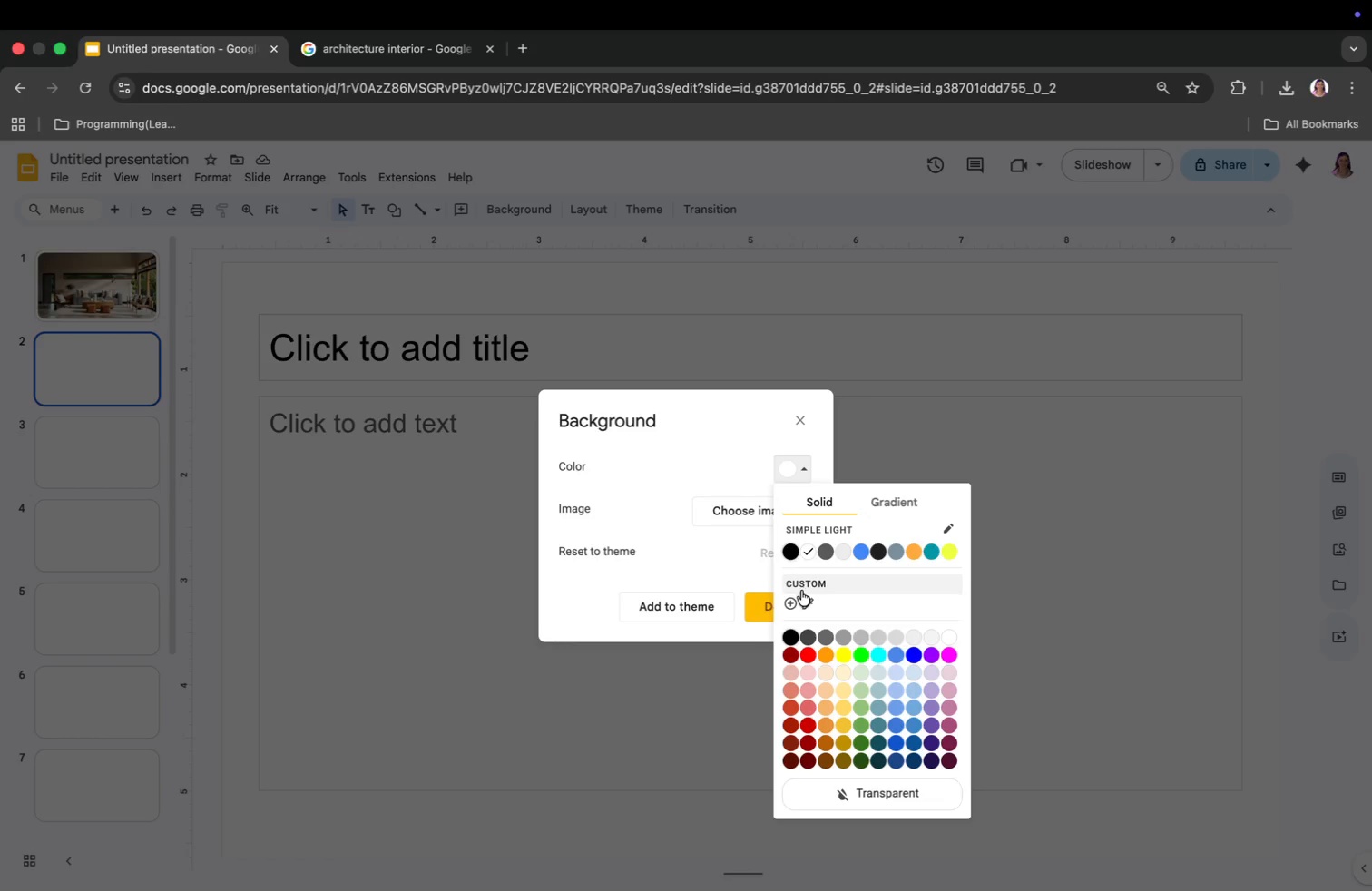 
left_click([797, 601])
 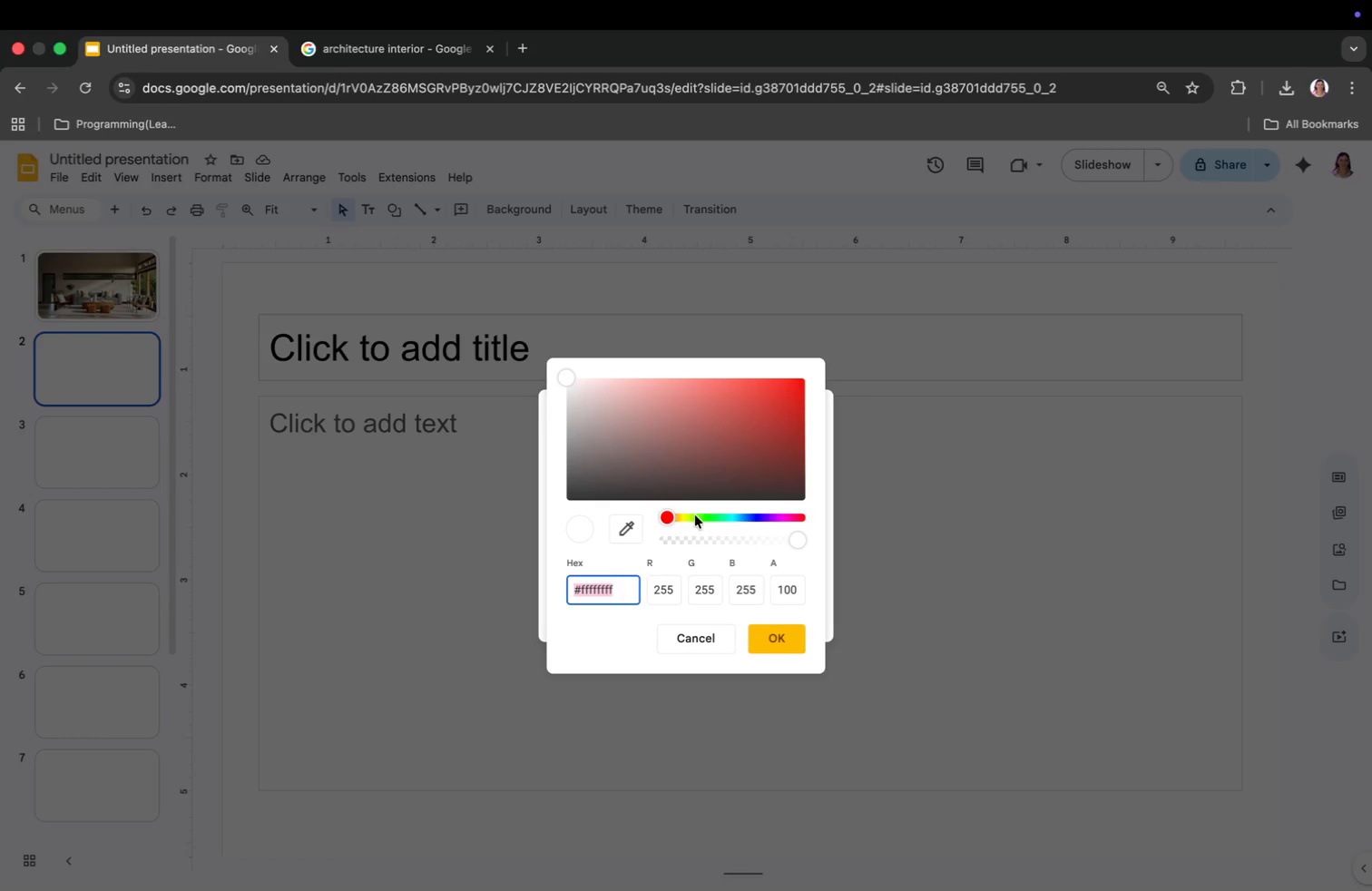 
left_click([682, 517])
 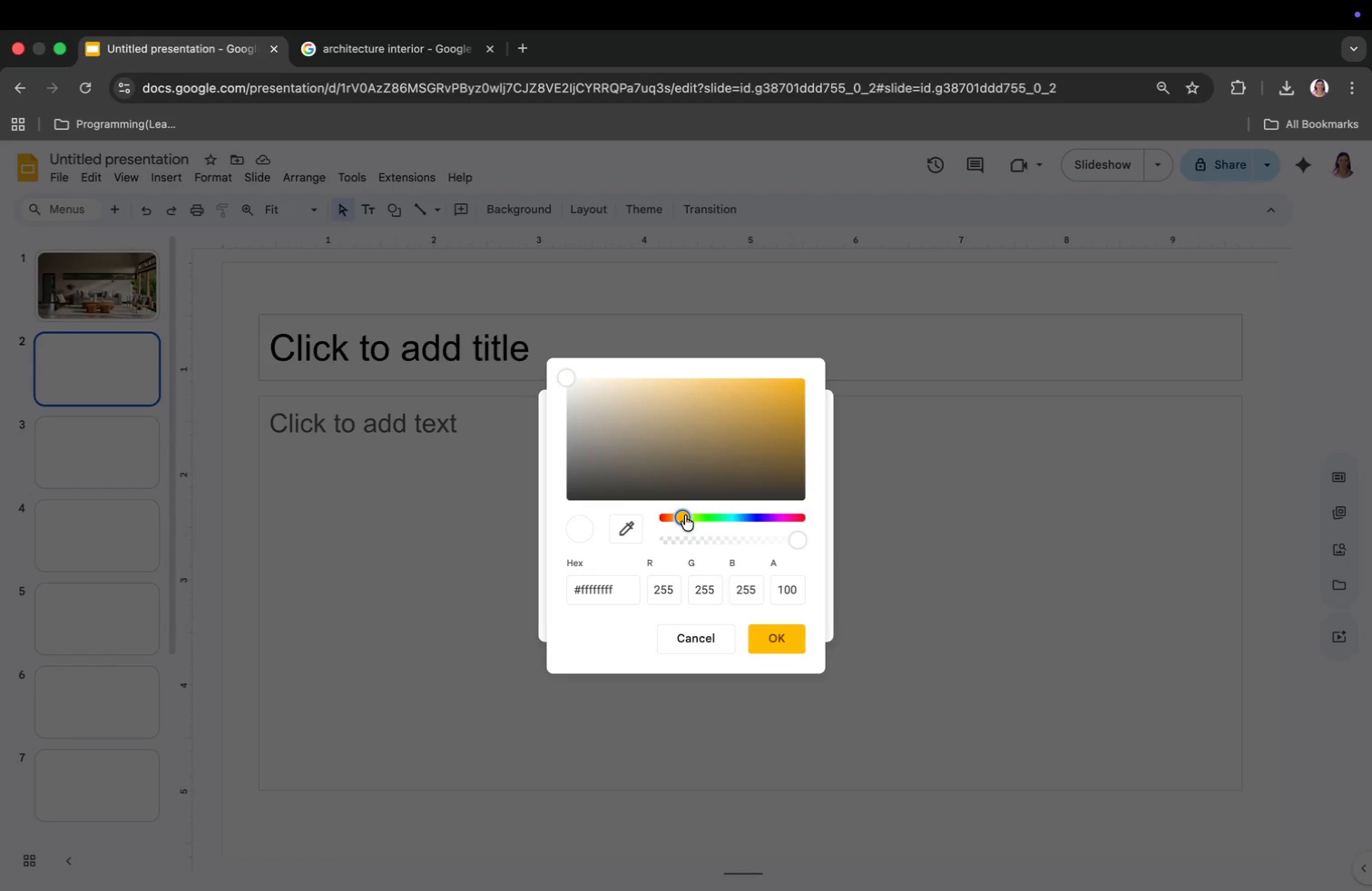 
left_click_drag(start_coordinate=[677, 515], to_coordinate=[685, 515])
 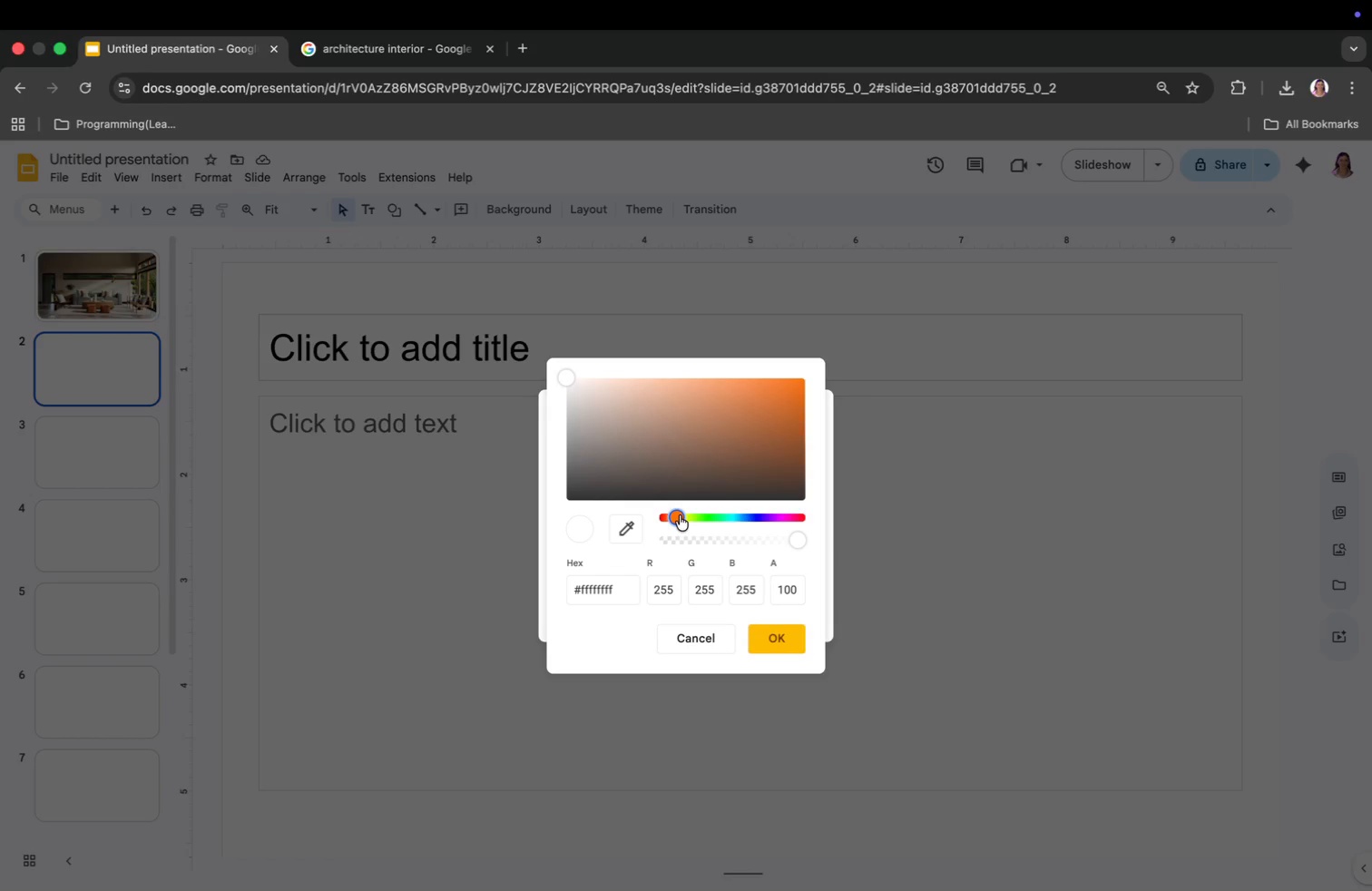 
left_click([683, 402])
 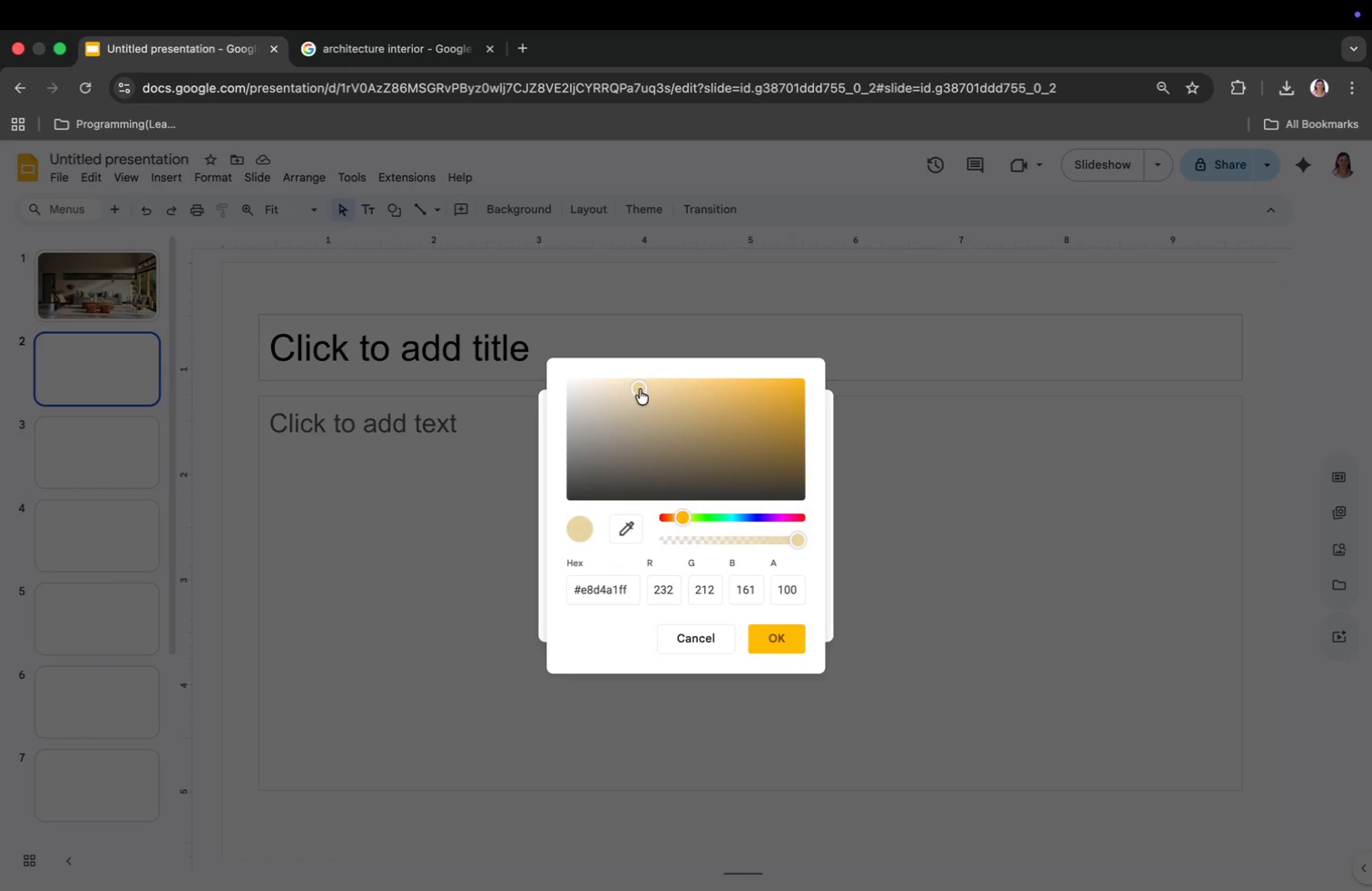 
left_click([631, 390])
 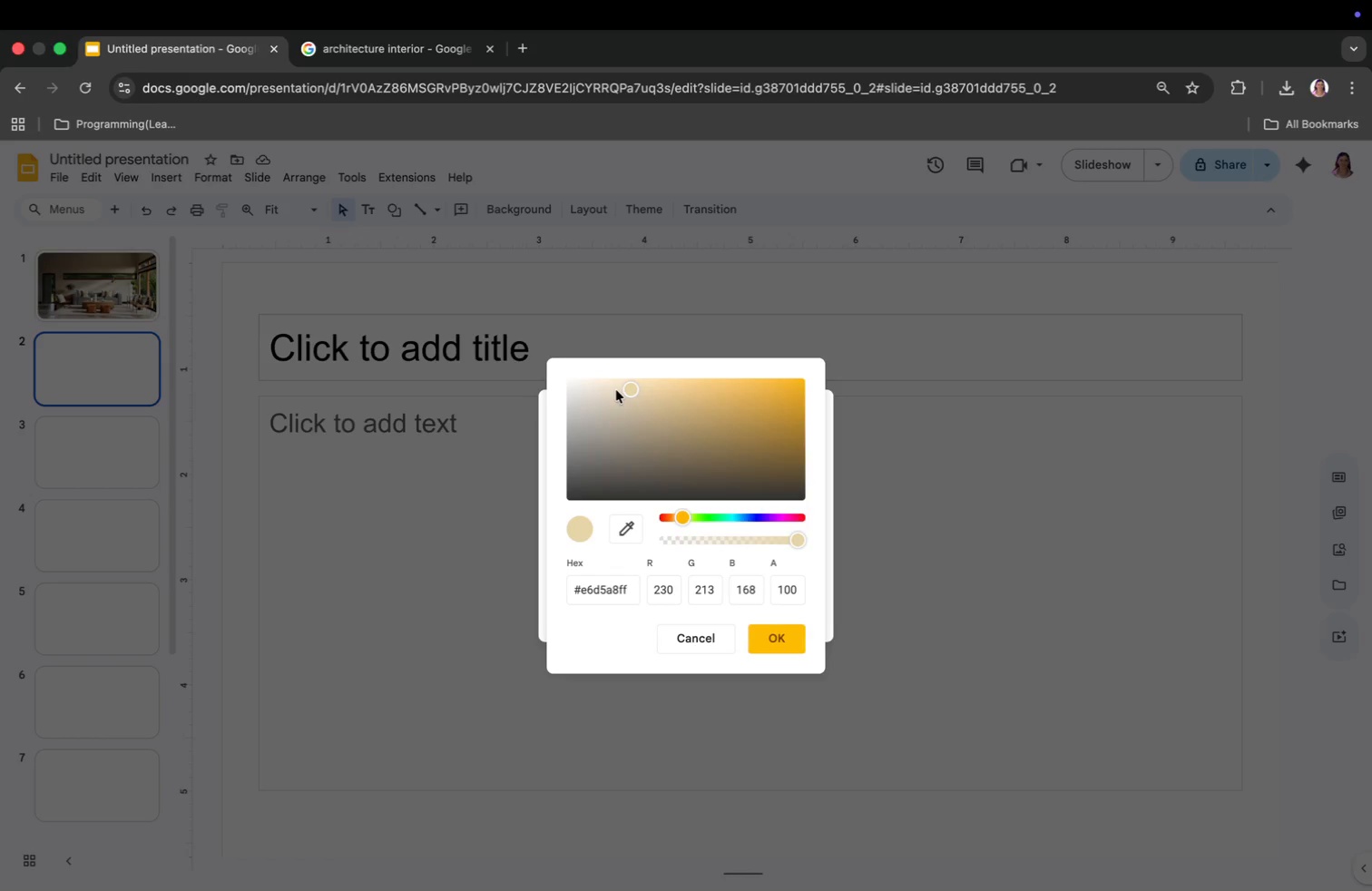 
left_click([616, 390])
 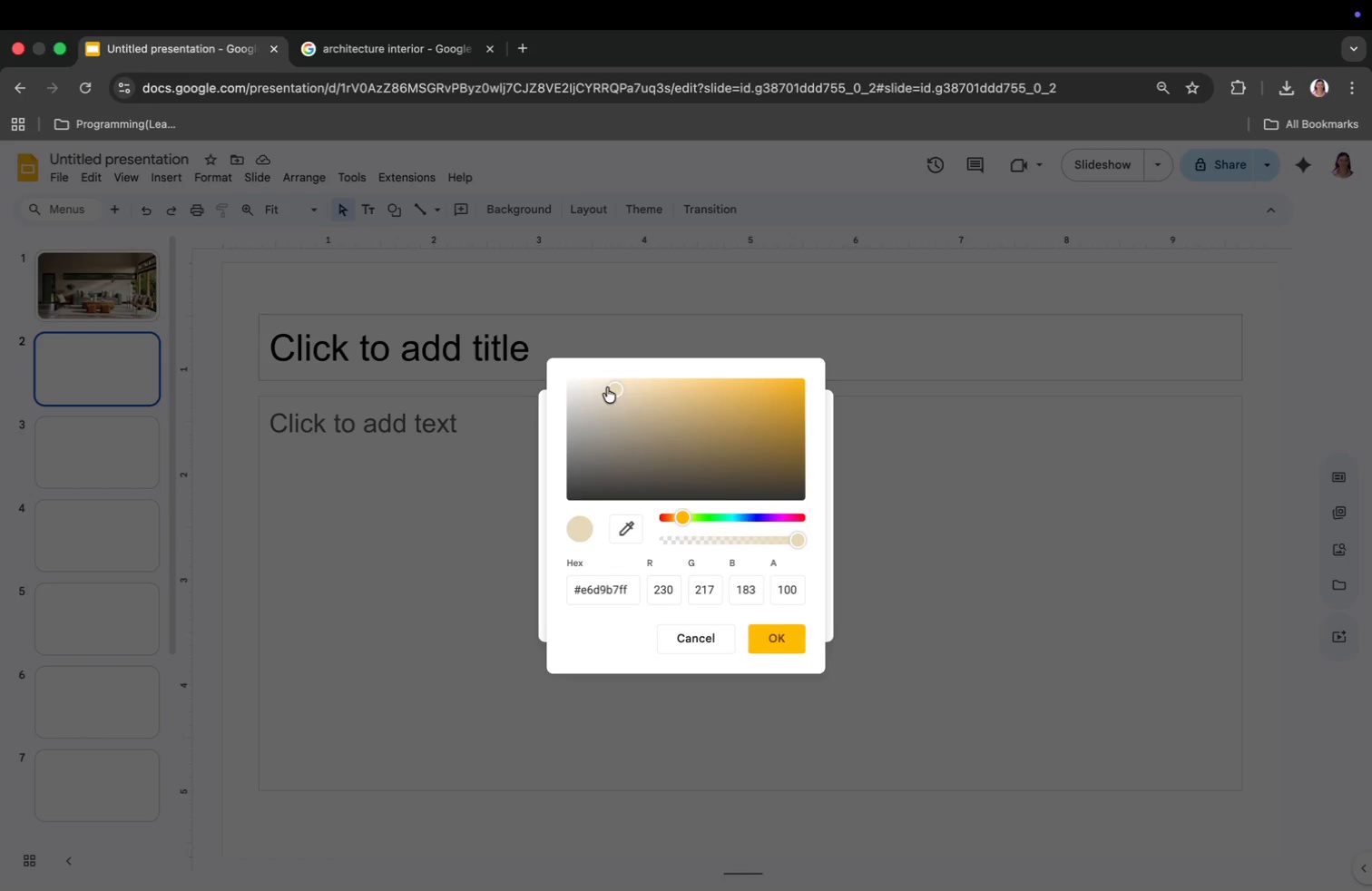 
left_click([603, 384])
 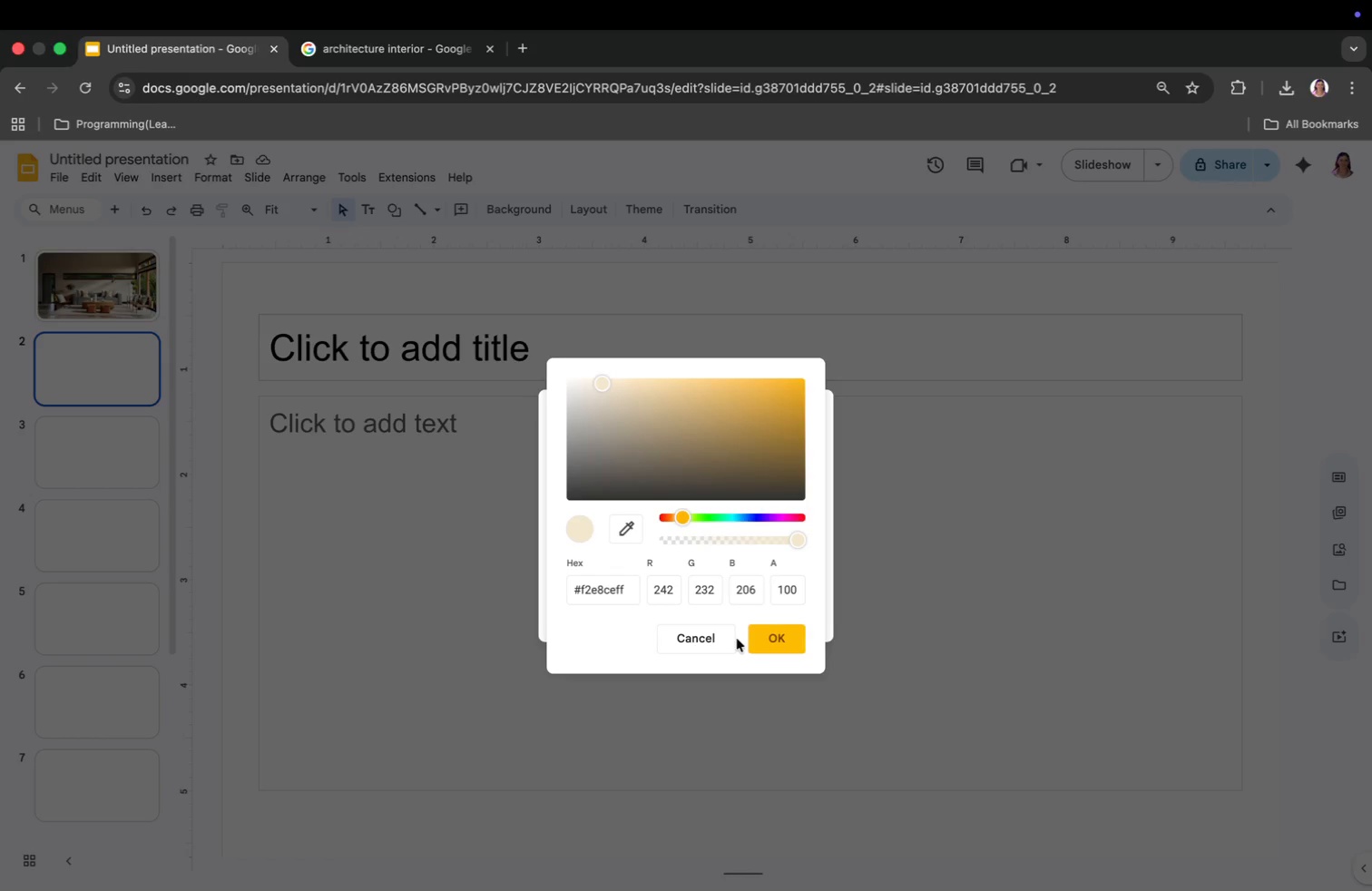 
left_click([778, 639])
 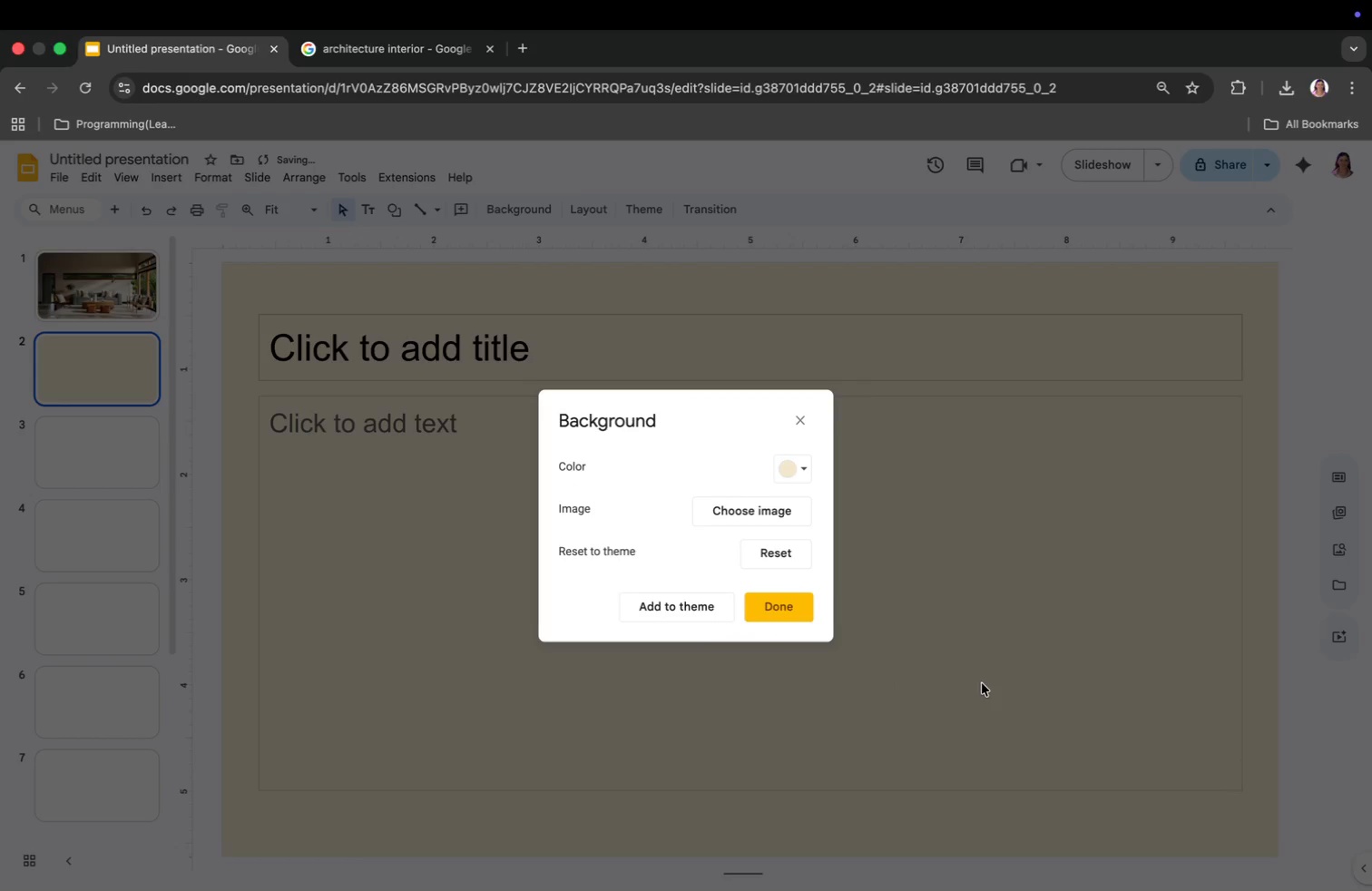 
left_click([993, 683])
 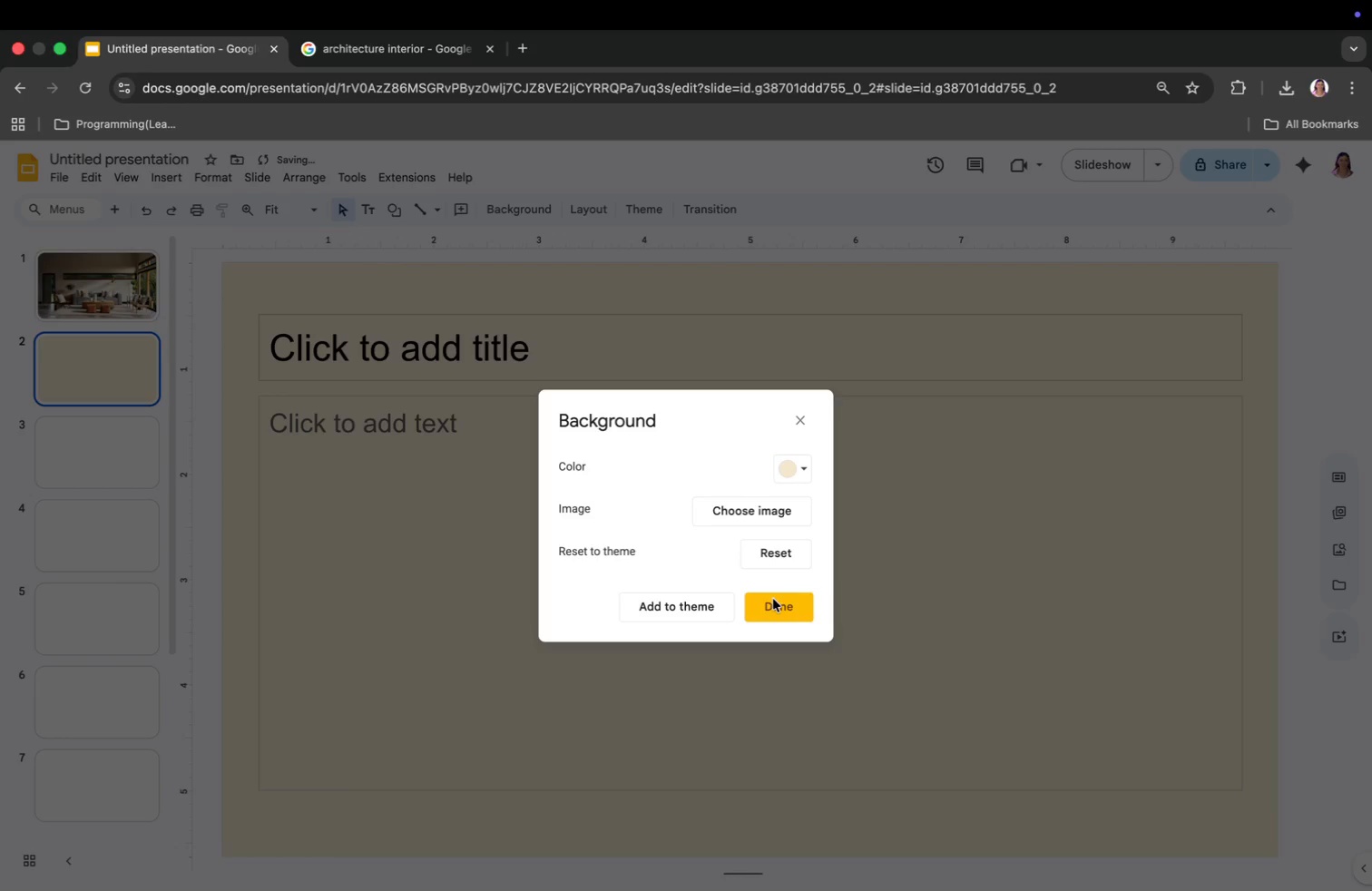 
left_click([764, 610])
 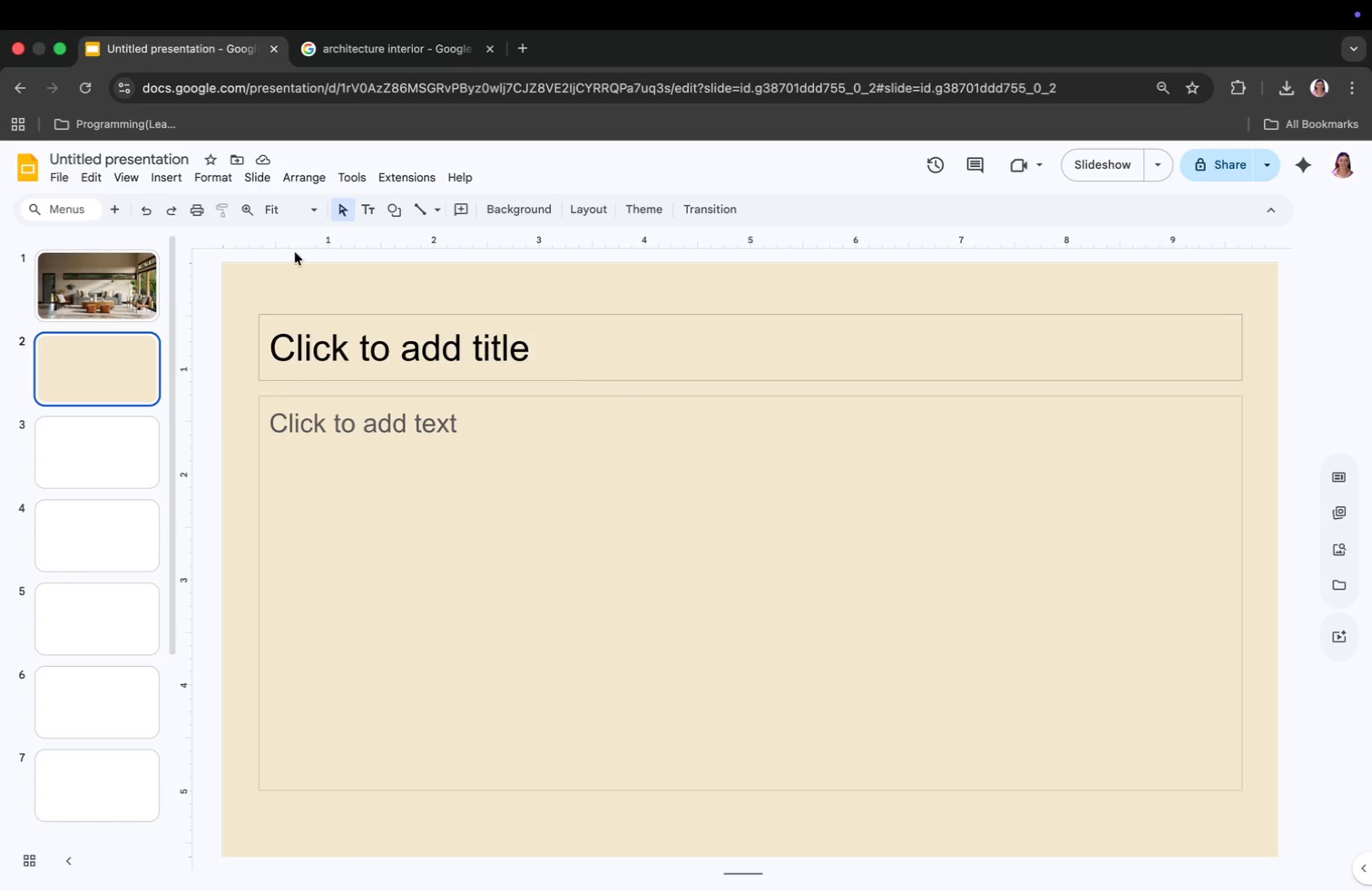 
wait(5.9)
 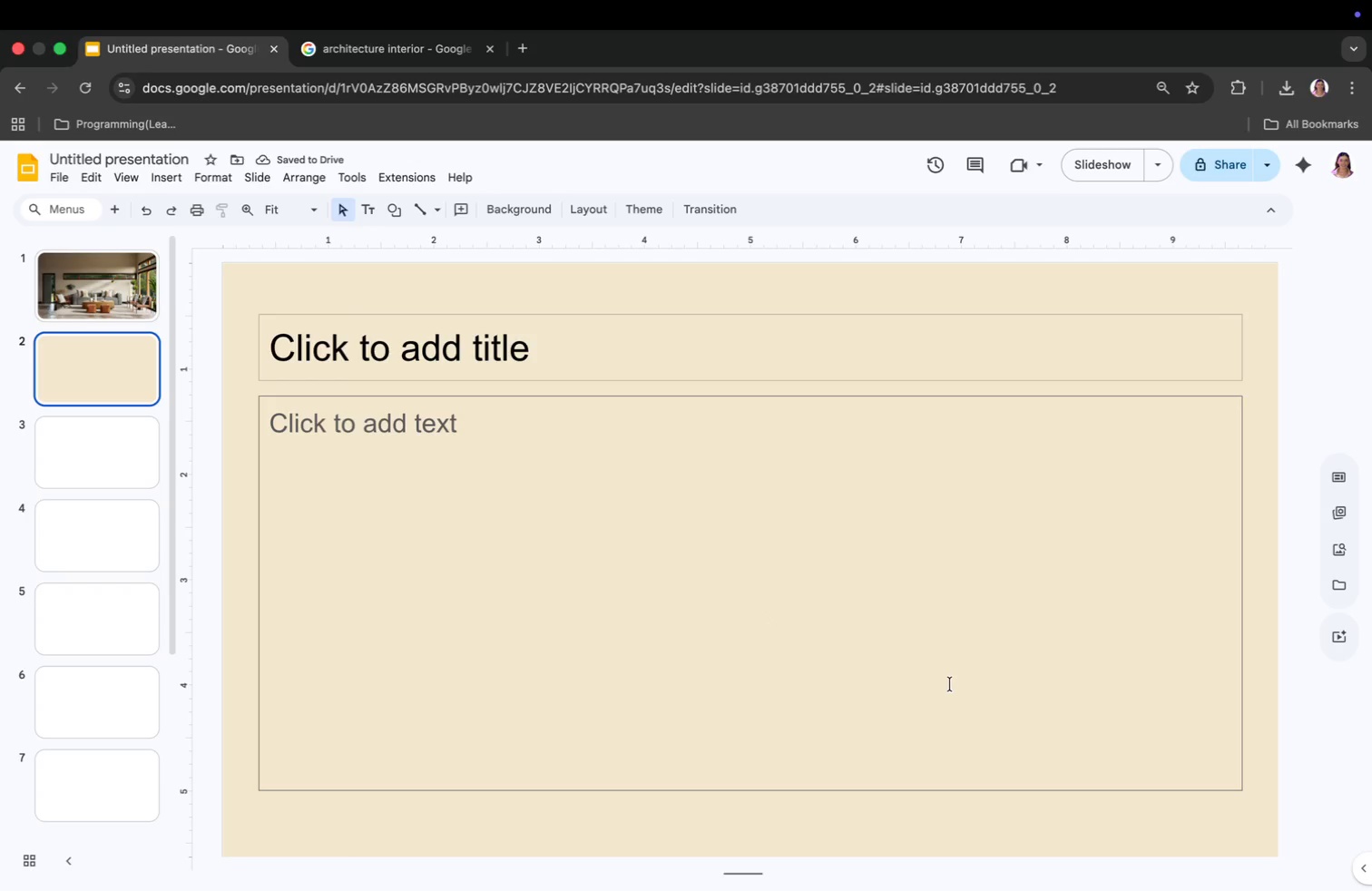 
left_click([519, 205])
 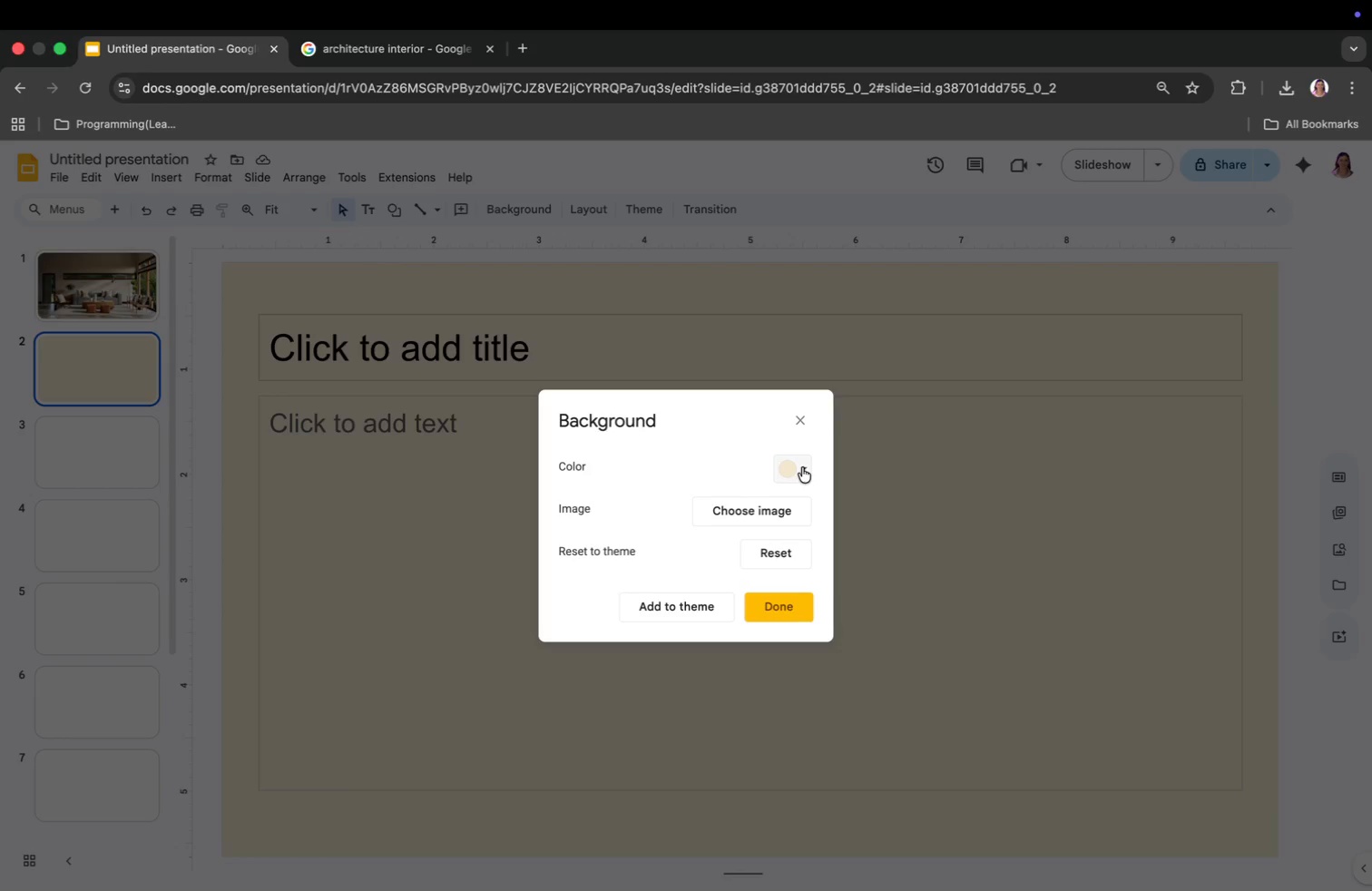 
left_click([780, 472])
 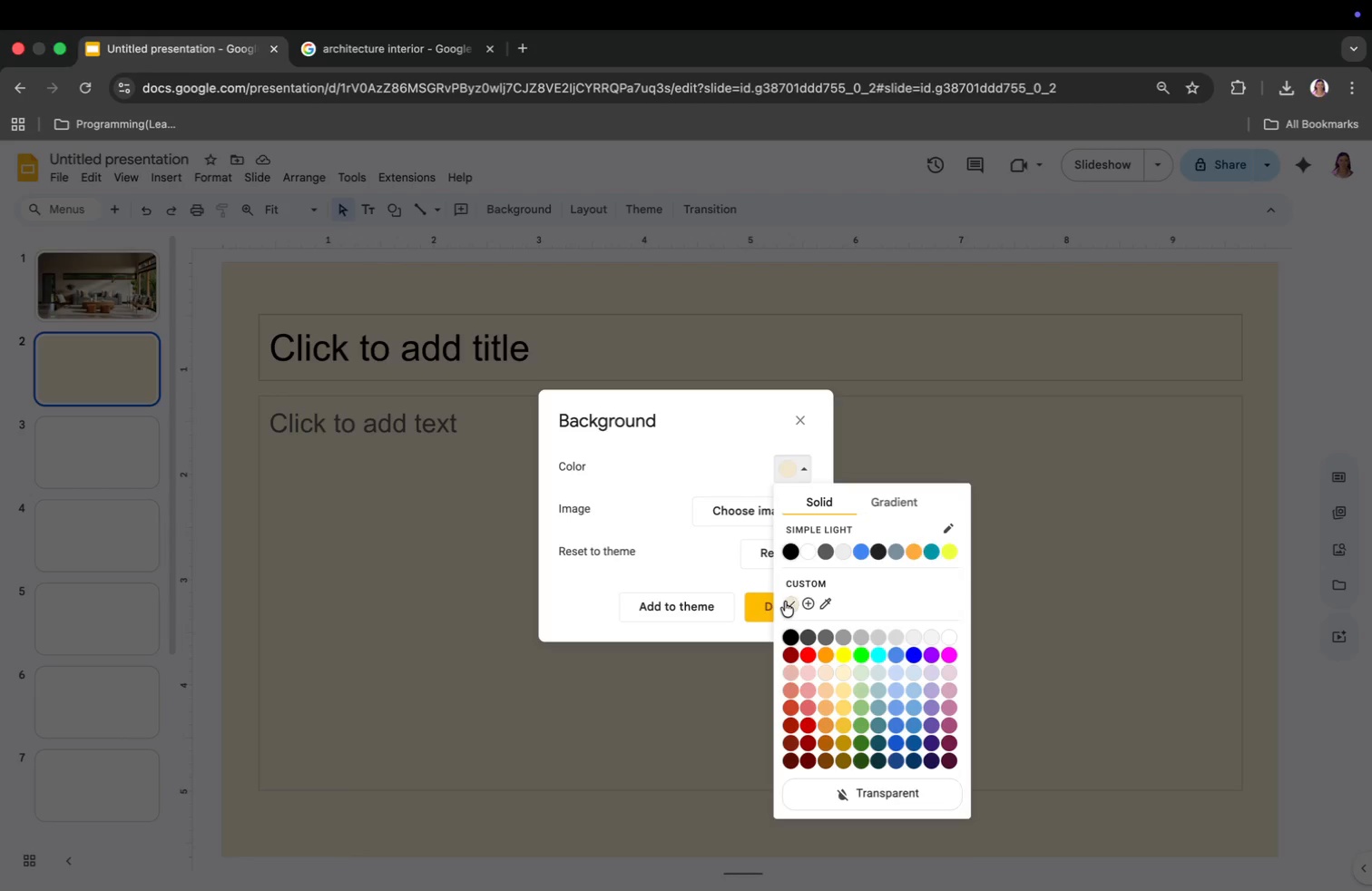 
left_click([788, 602])
 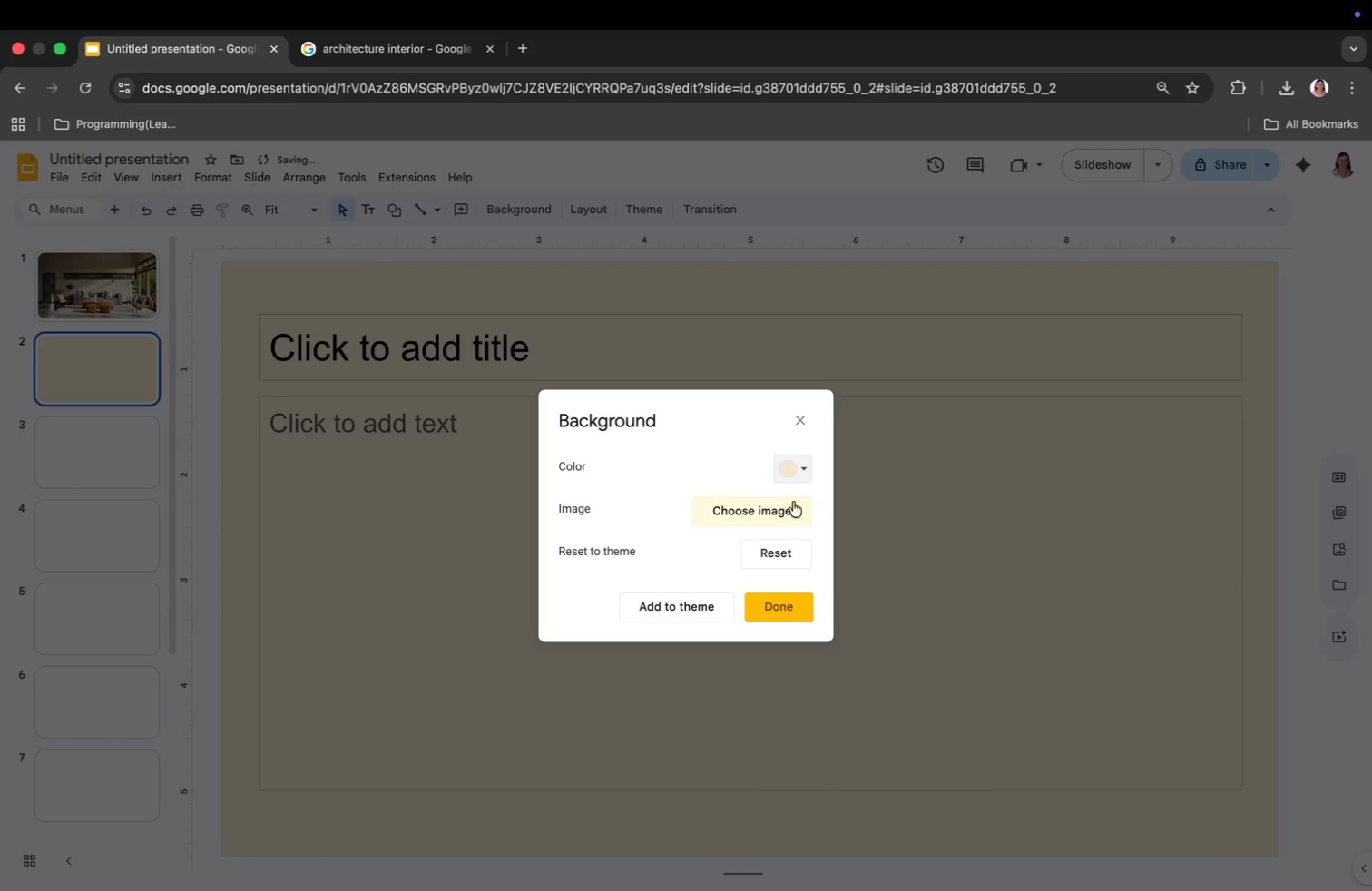 
left_click([791, 471])
 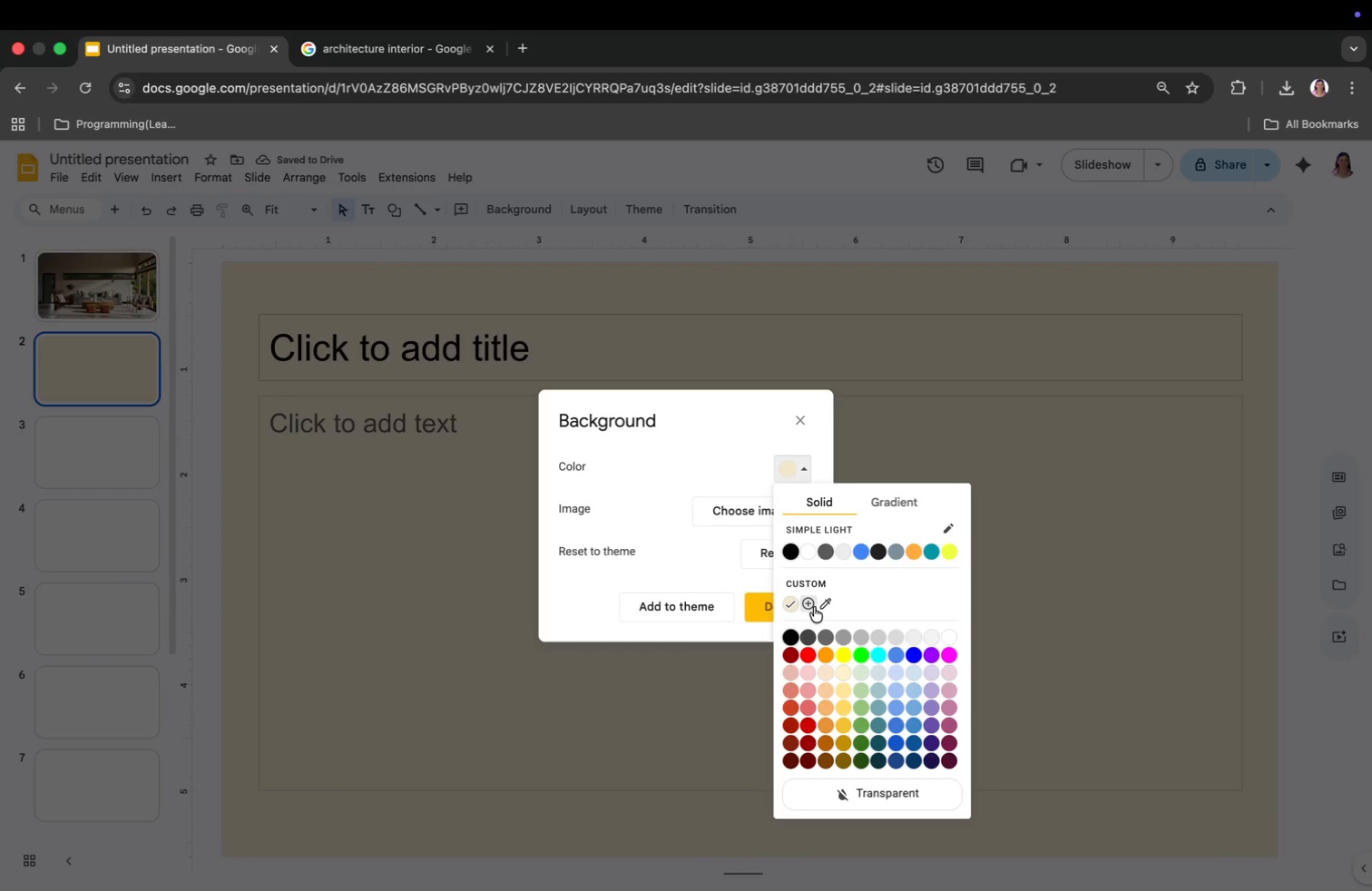 
left_click([814, 607])
 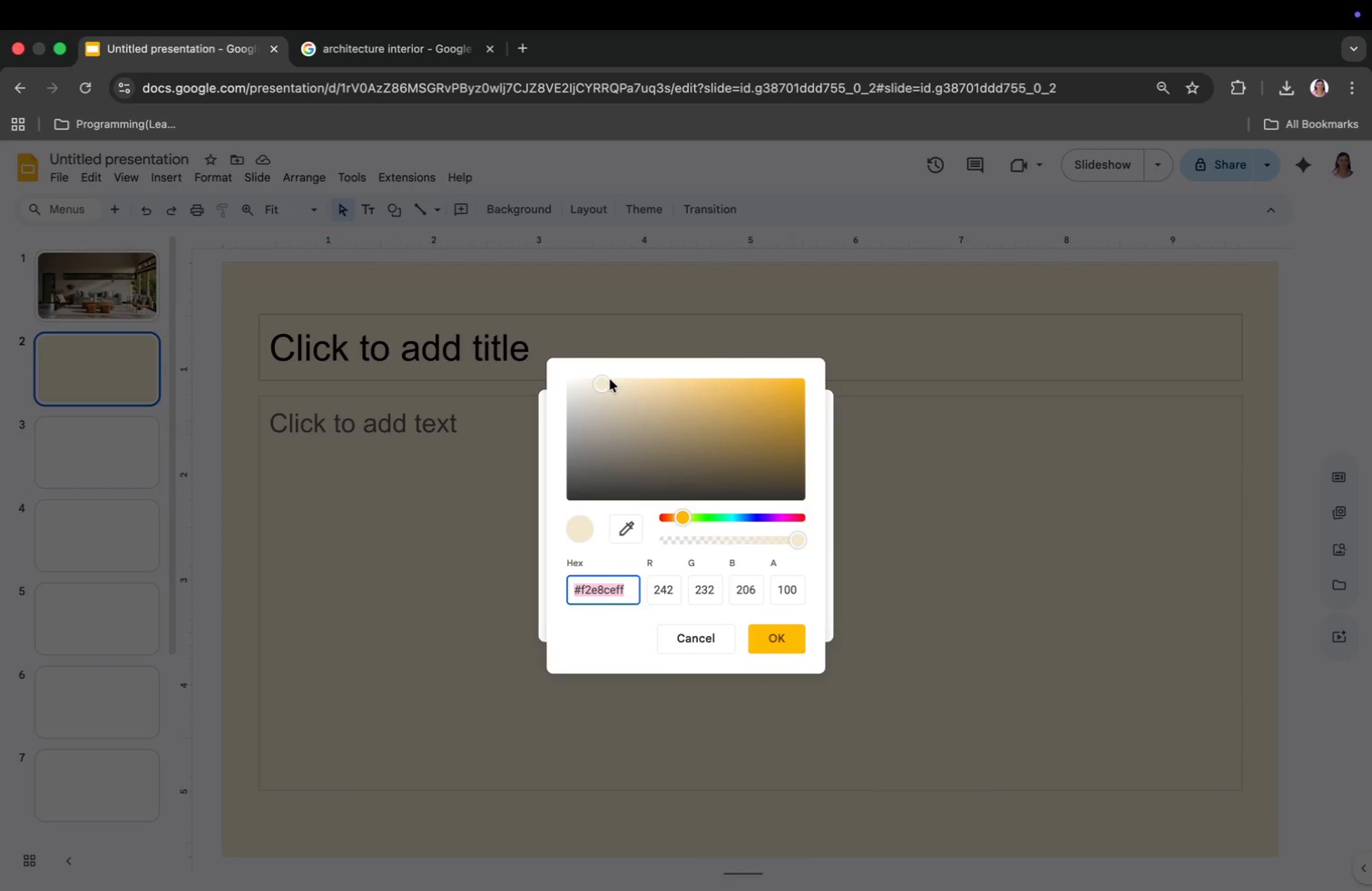 
left_click([614, 386])
 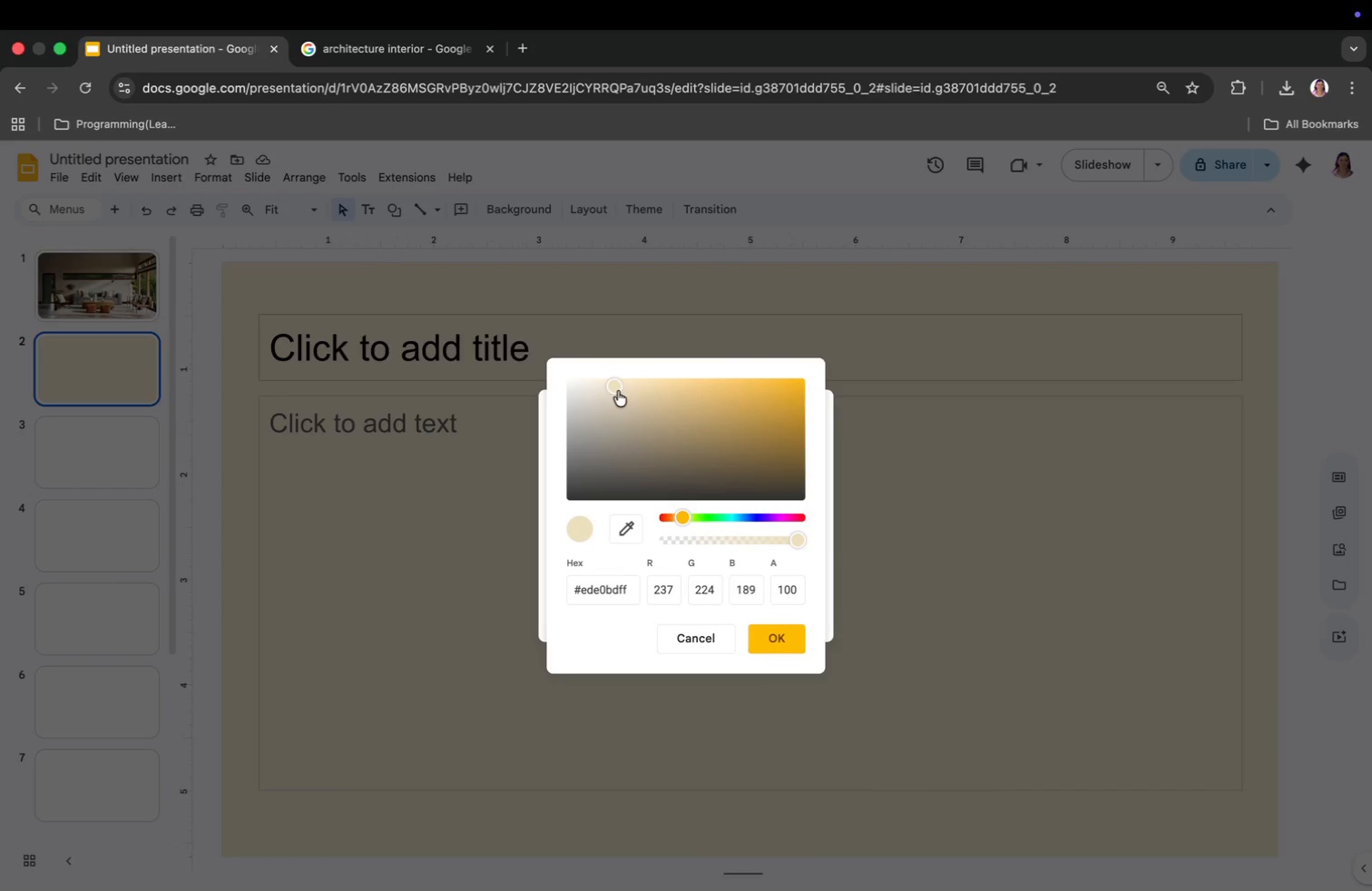 
left_click([624, 397])
 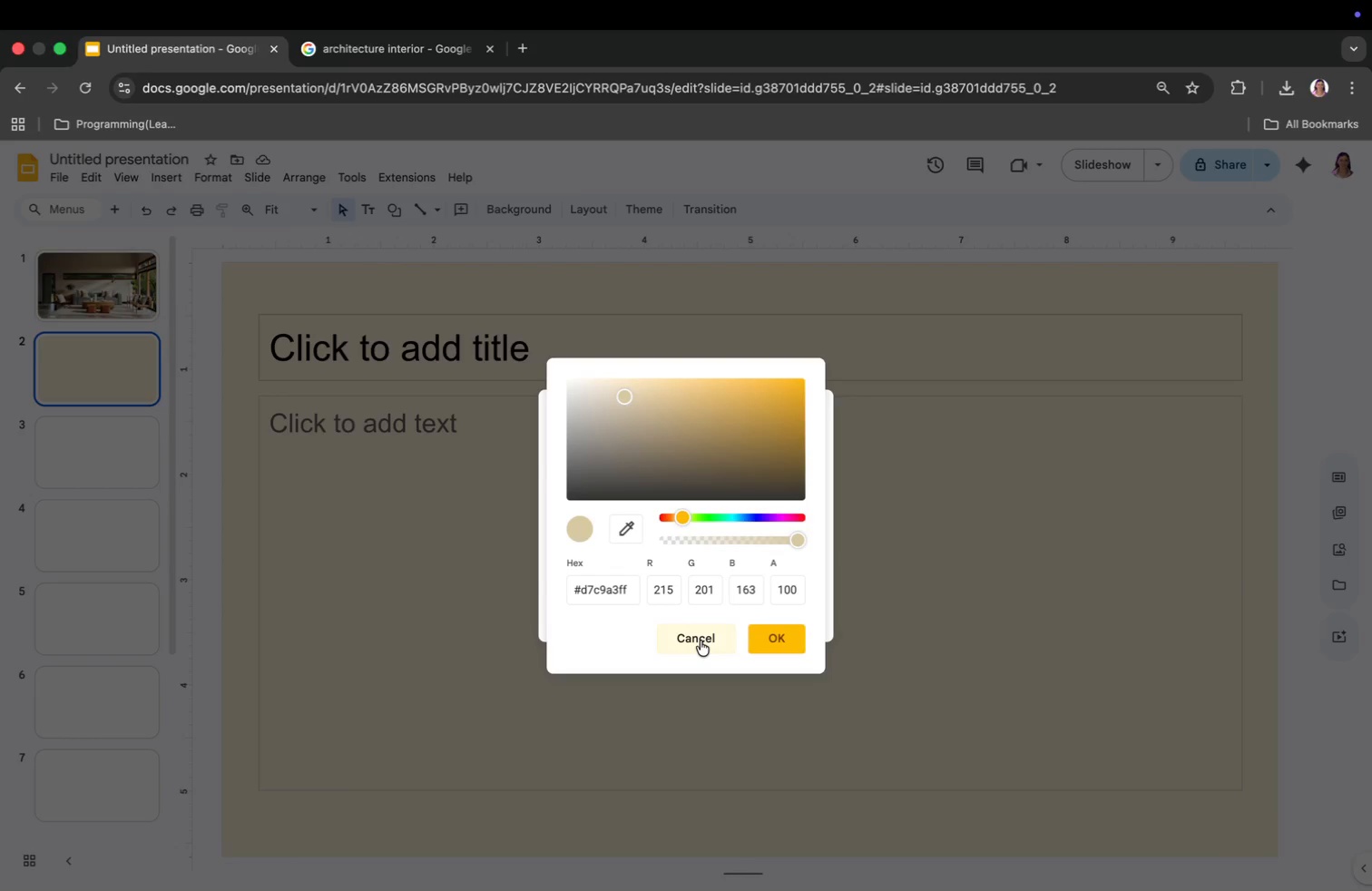 
wait(10.67)
 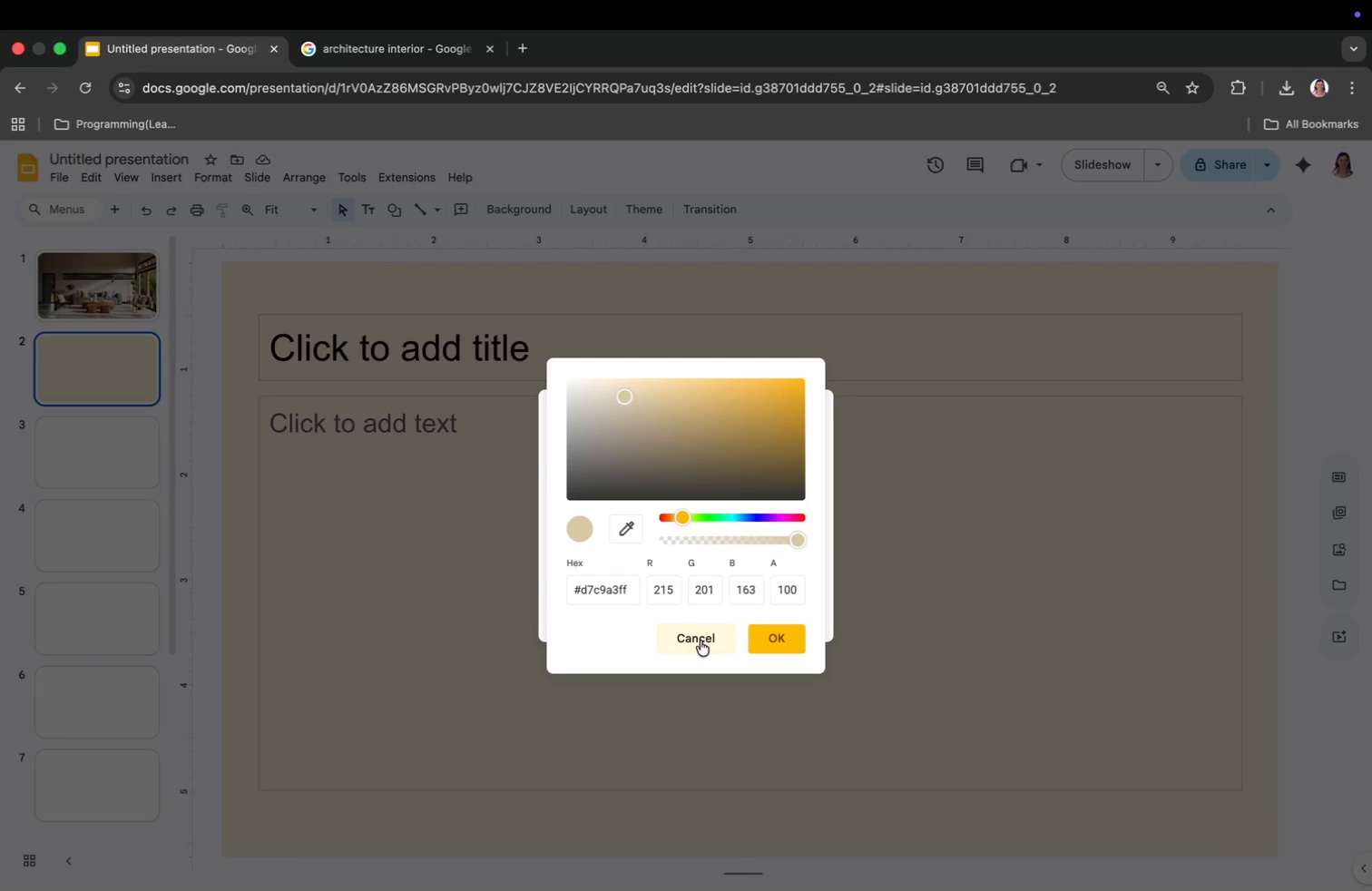 
left_click([520, 54])
 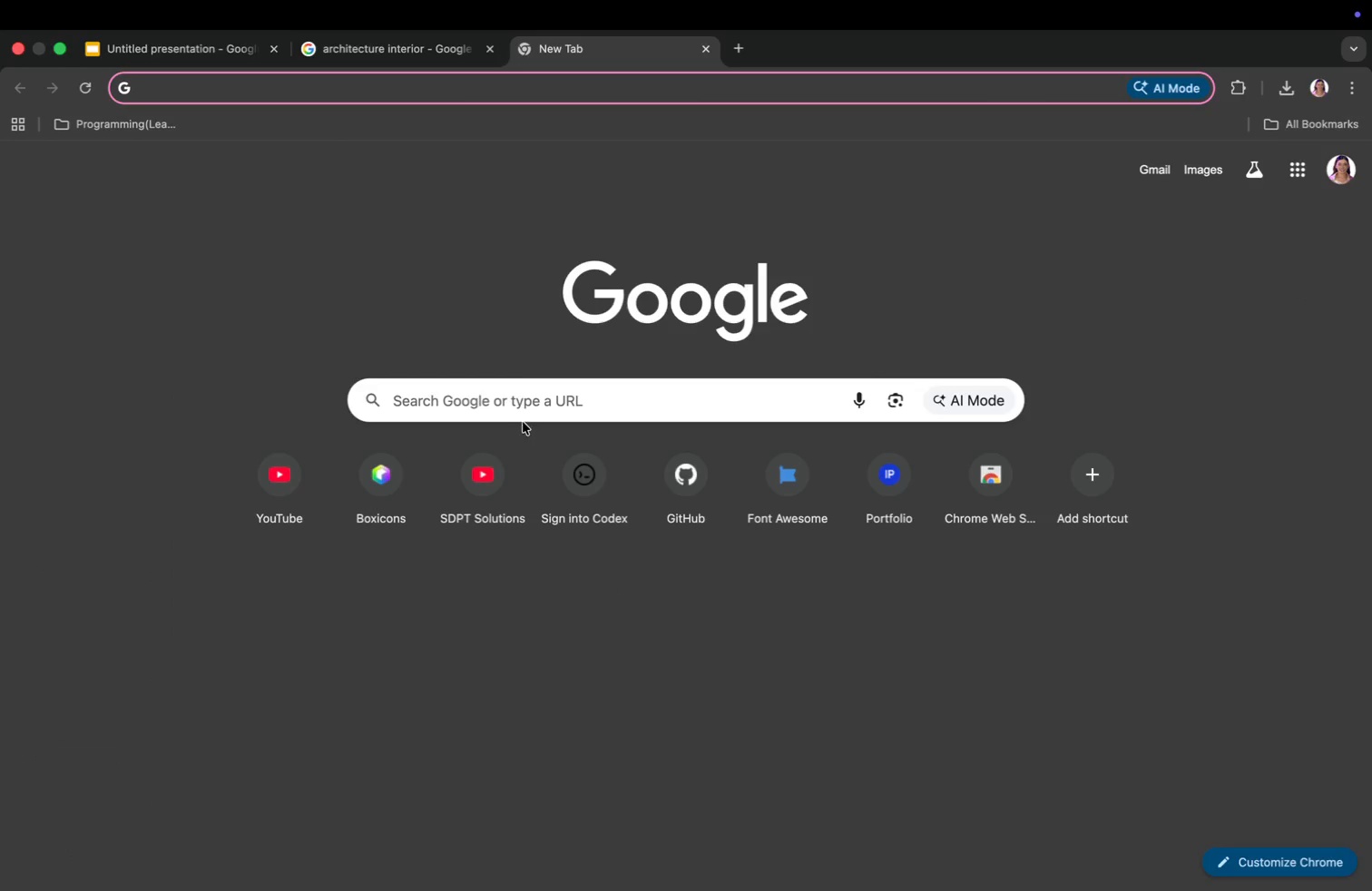 
left_click([521, 389])
 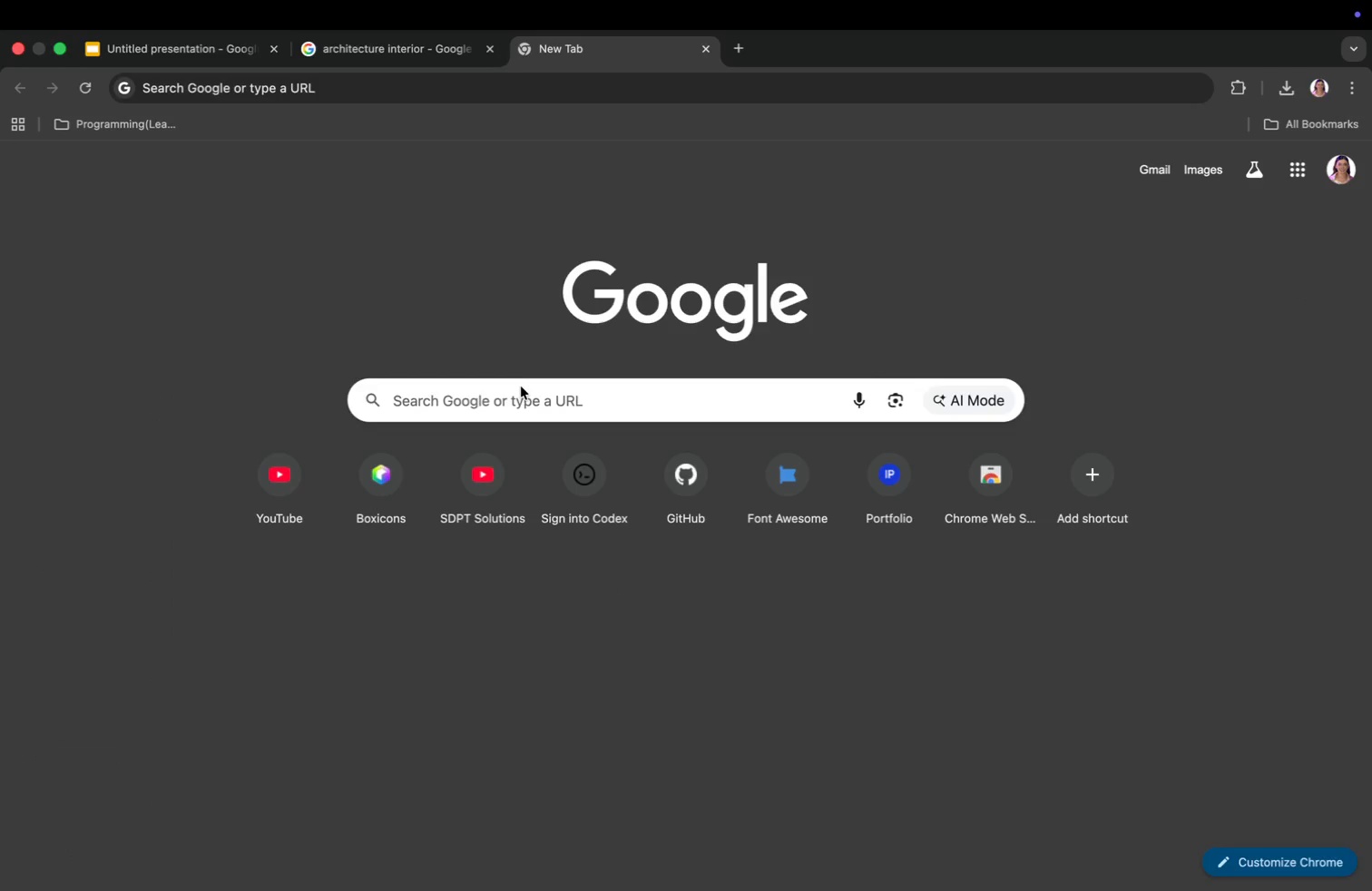 
type(whta )
 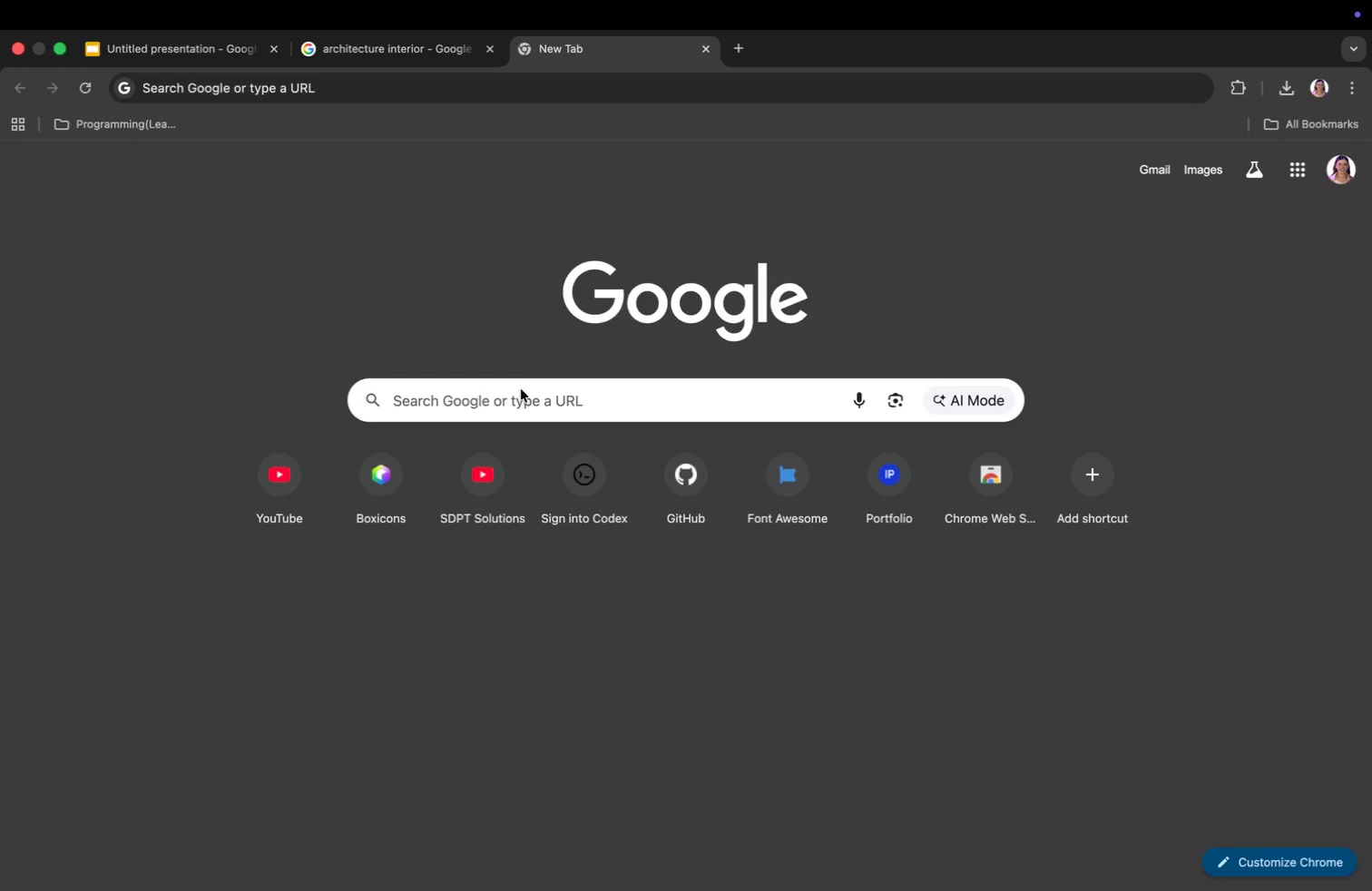 
left_click([521, 387])
 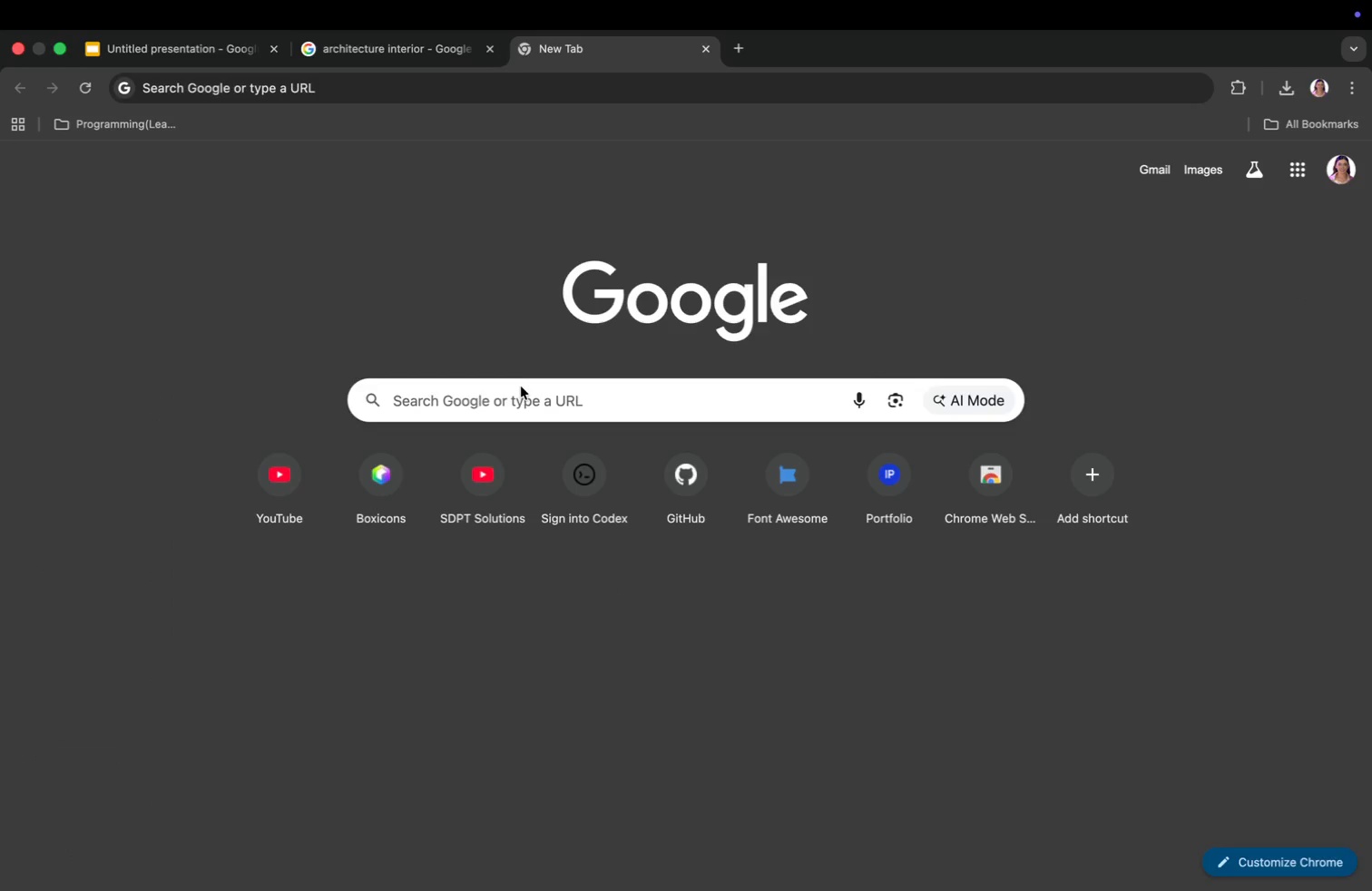 
double_click([521, 387])
 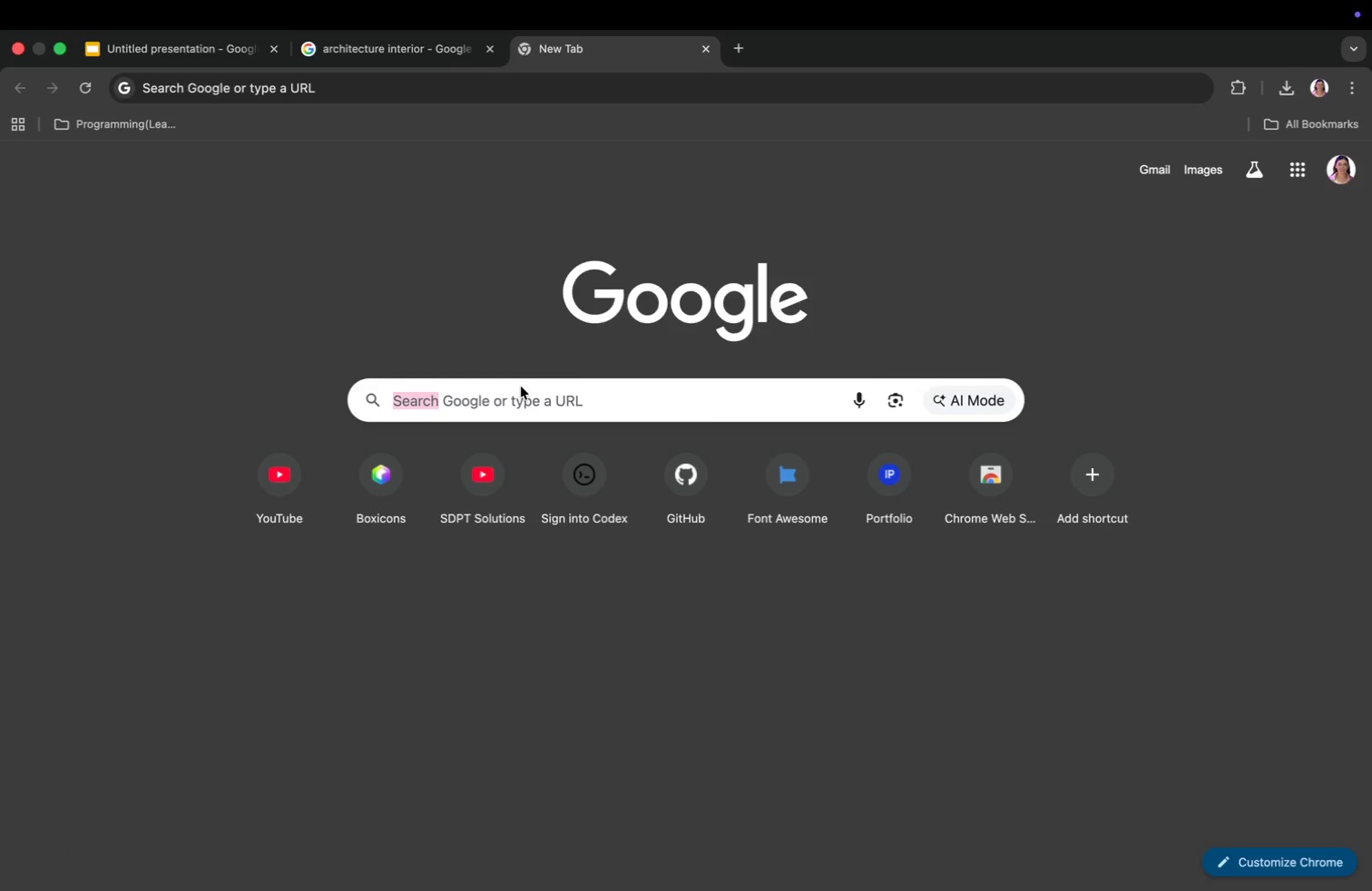 
left_click([472, 390])
 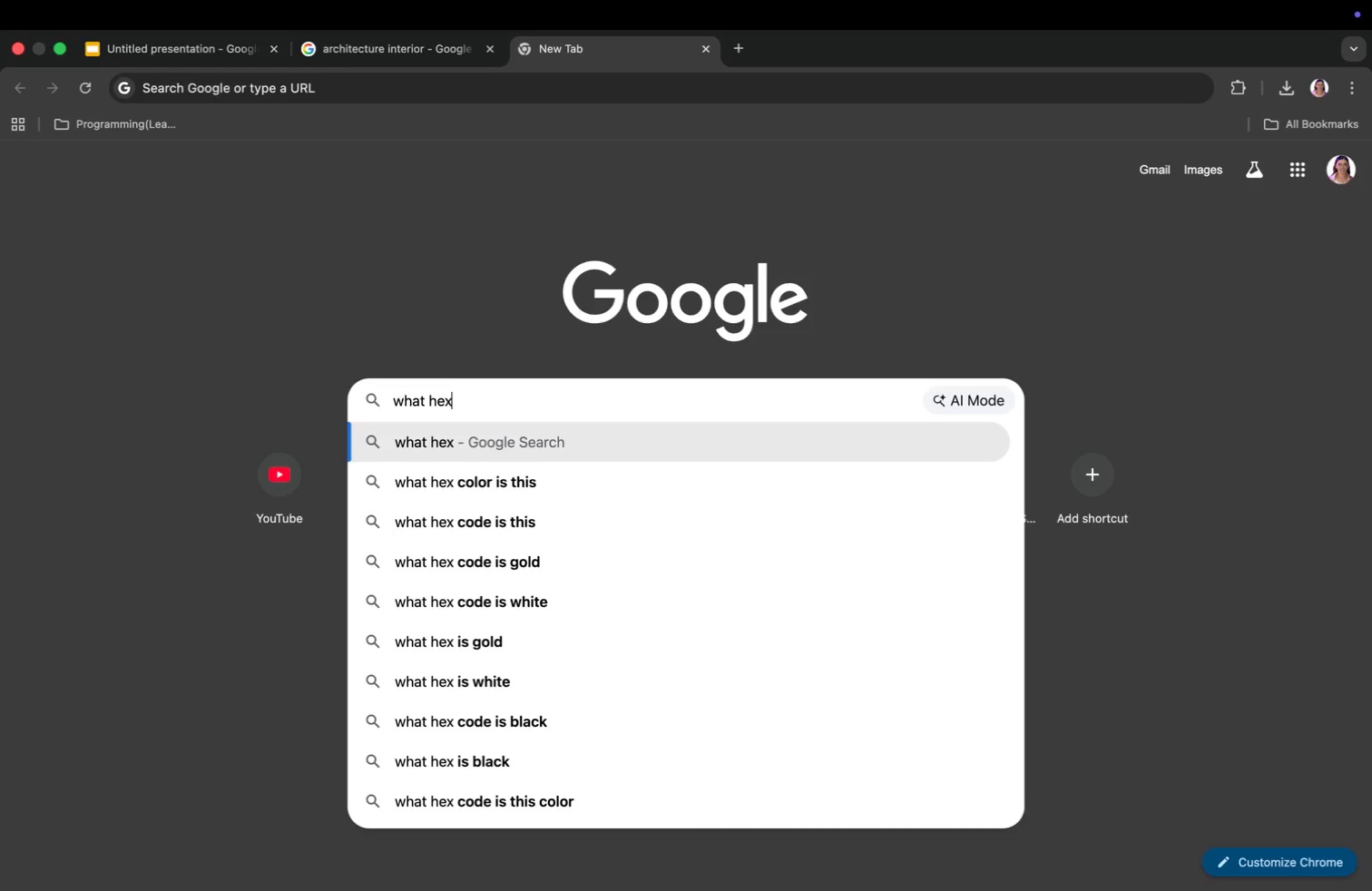 
type(what hex cream color)
 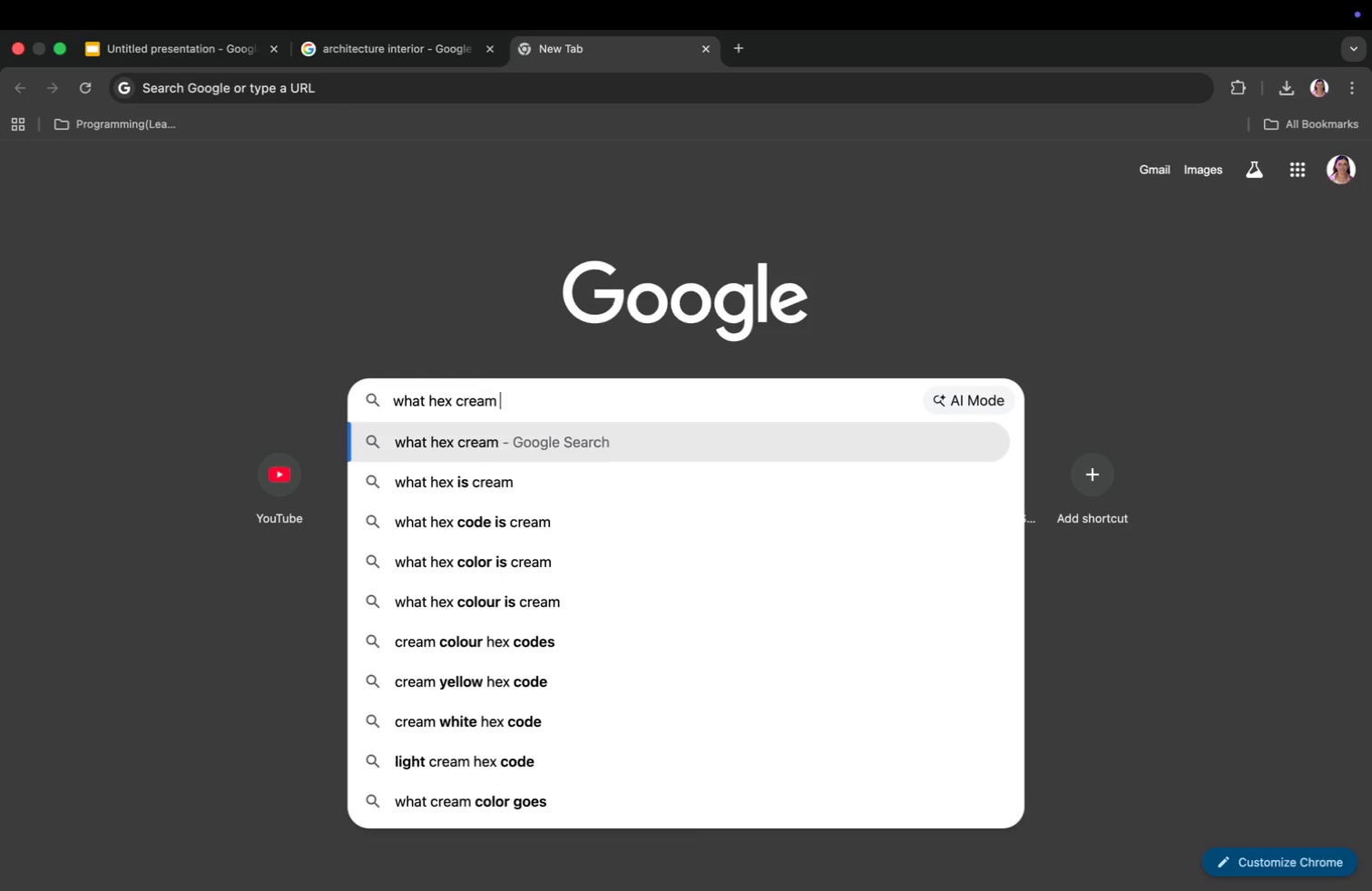 
key(Enter)
 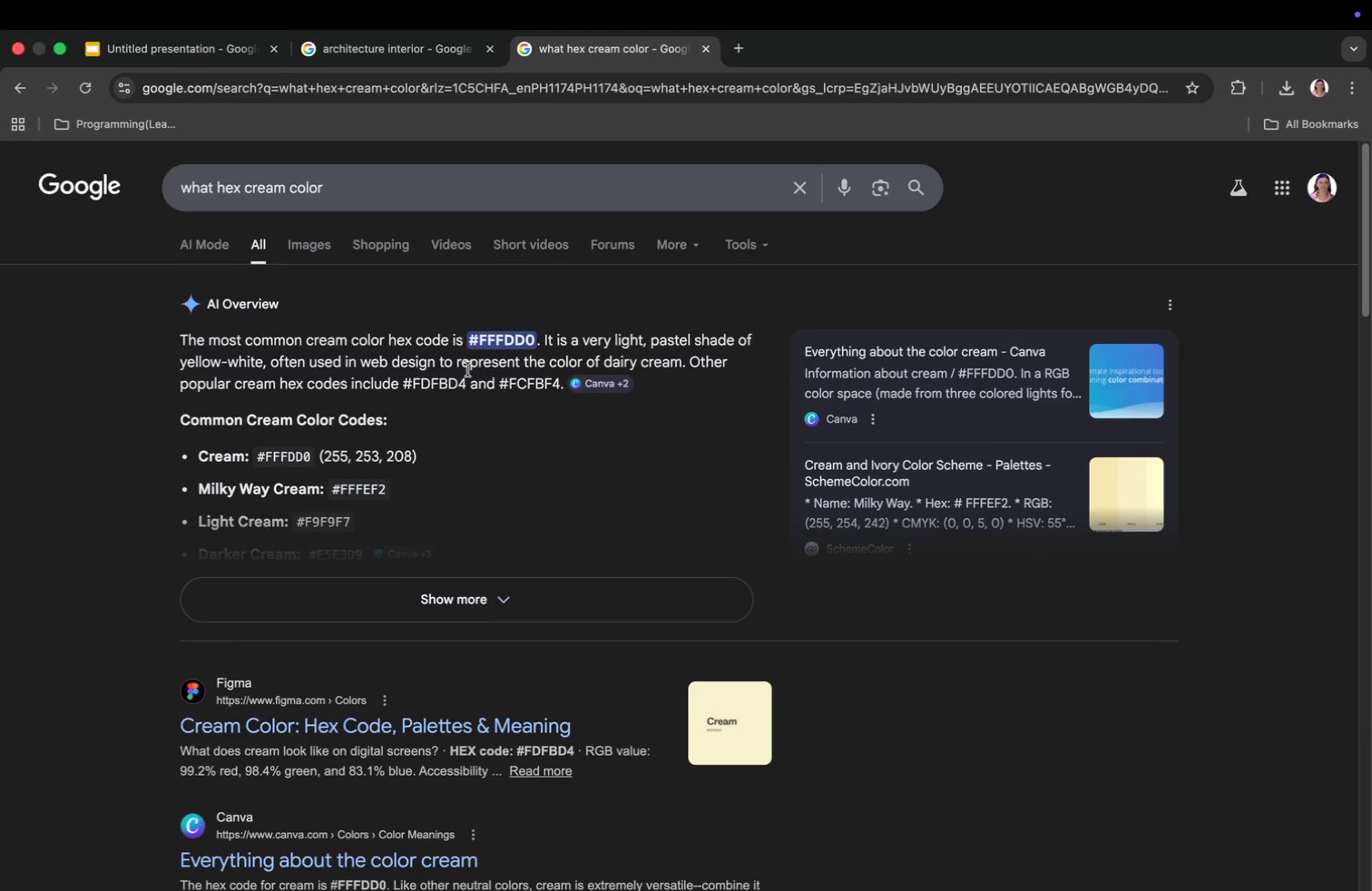 
left_click([311, 233])
 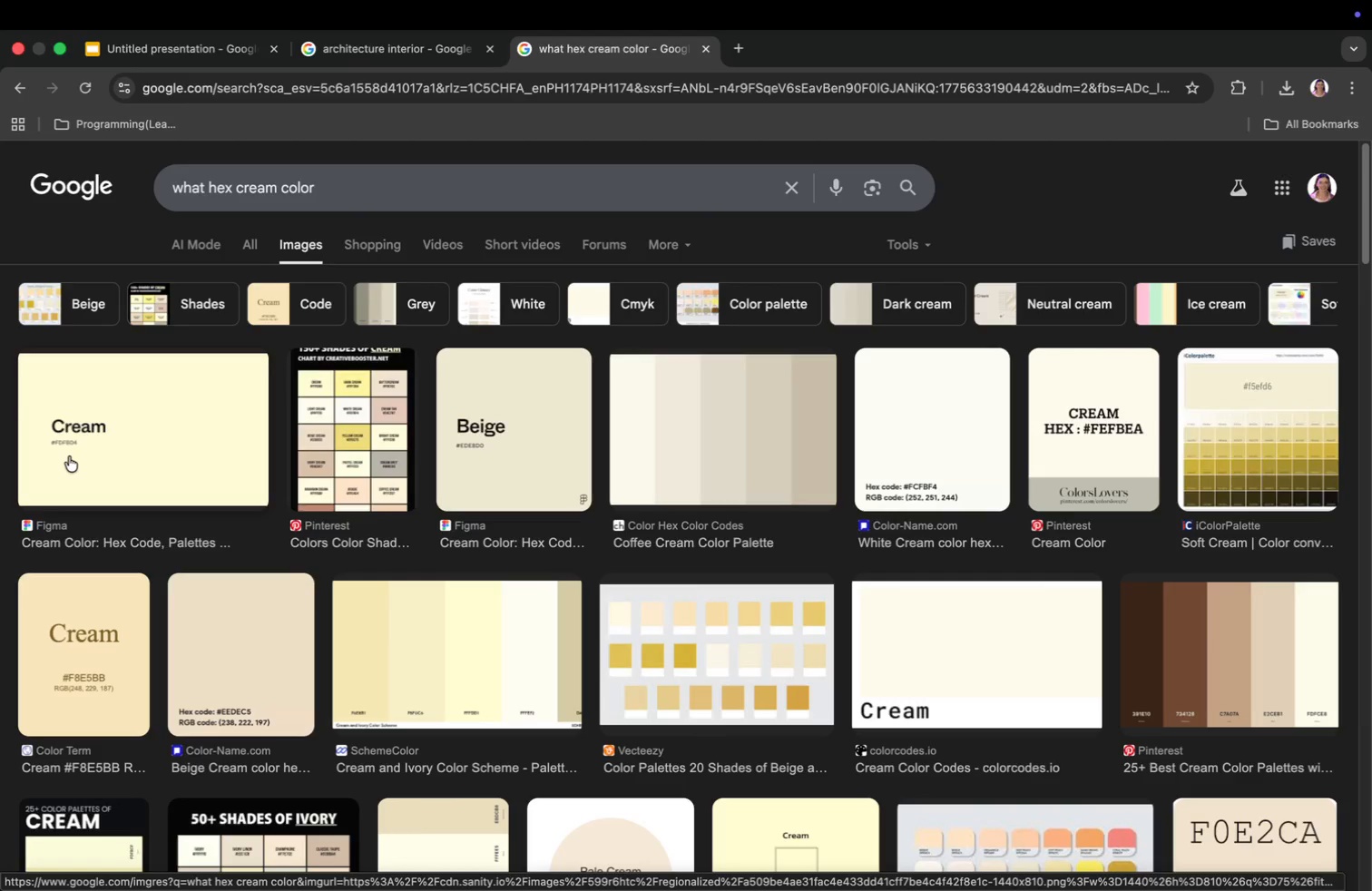 
wait(10.51)
 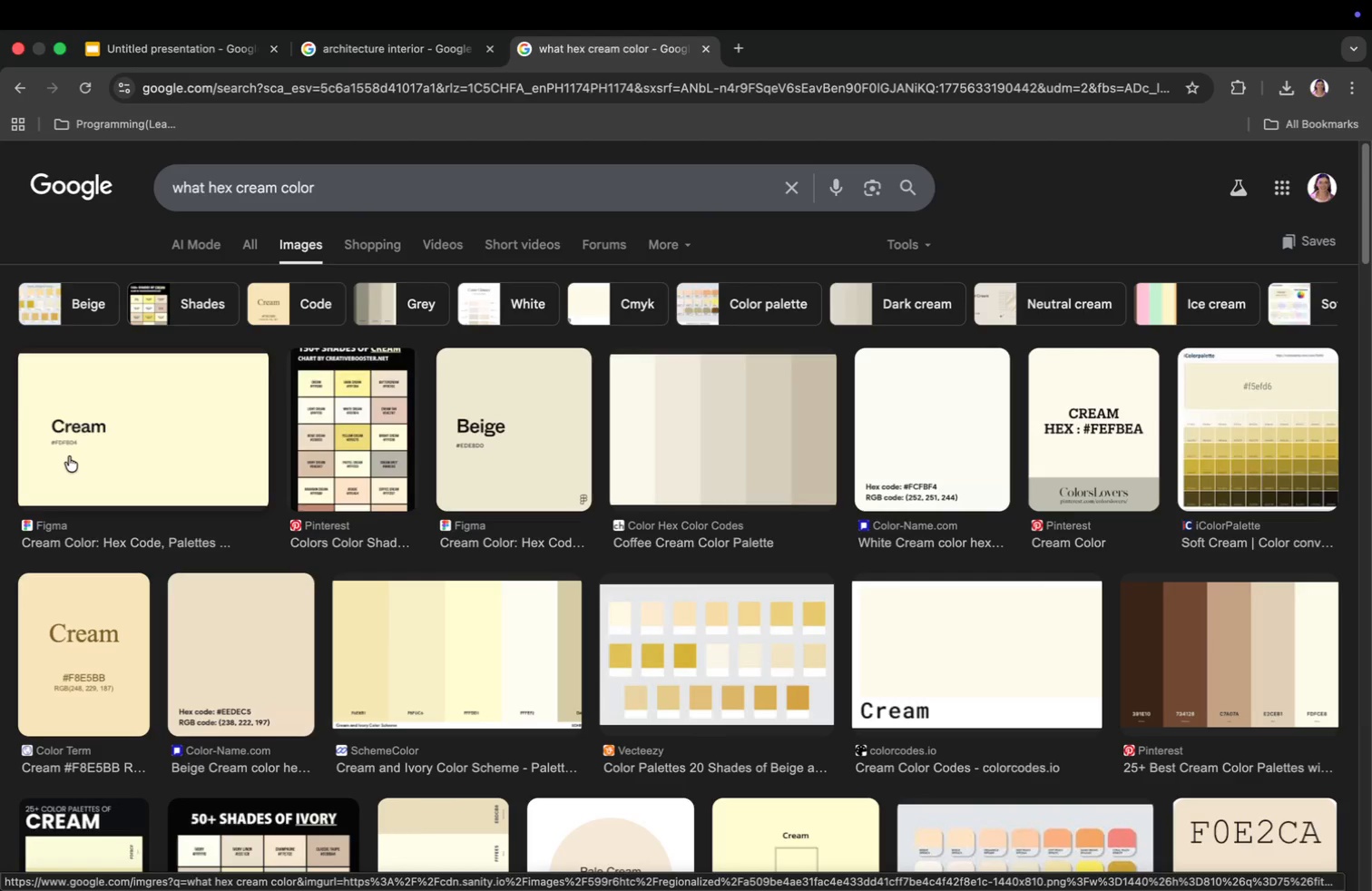 
left_click([159, 413])
 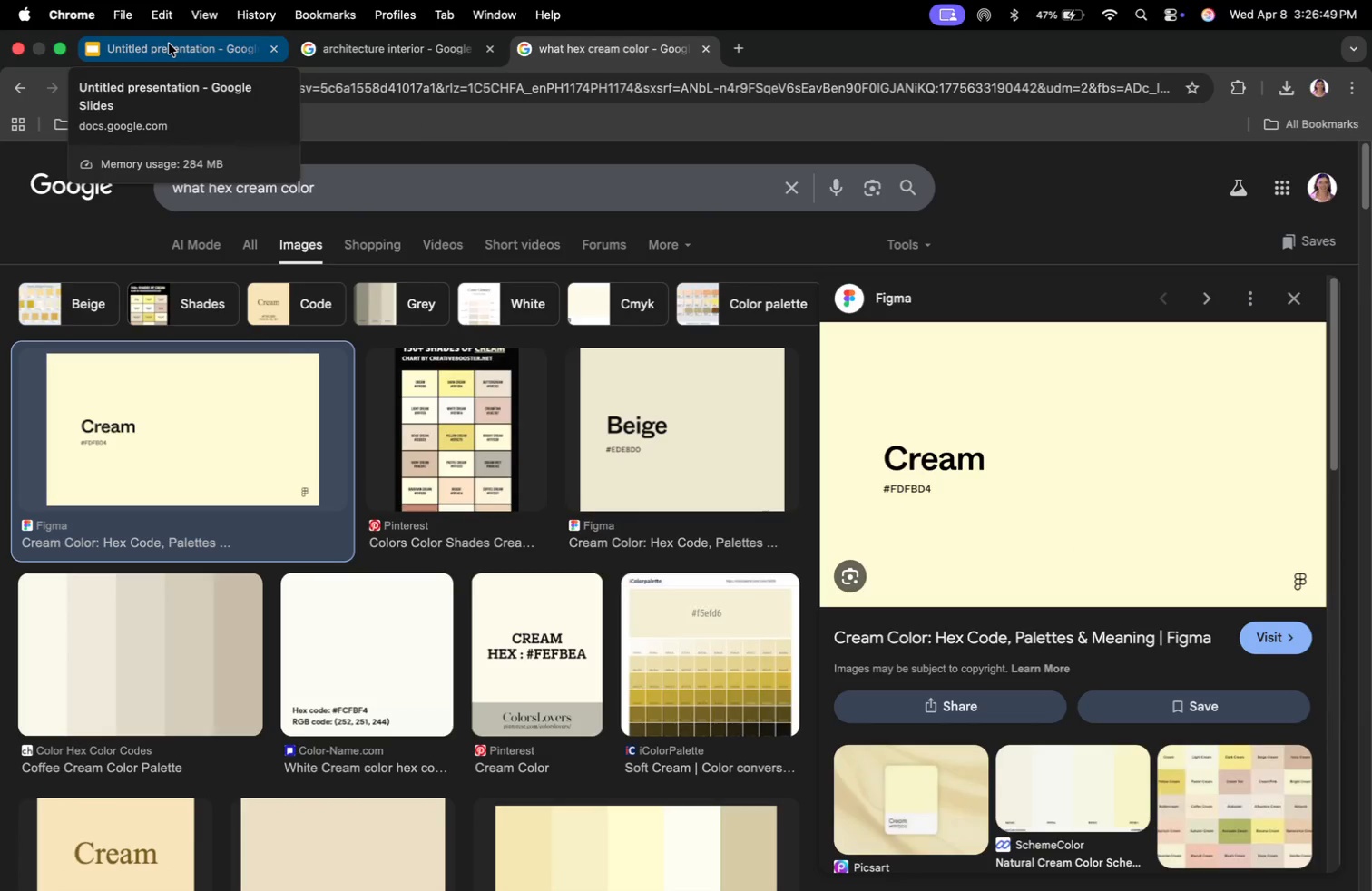 
wait(6.17)
 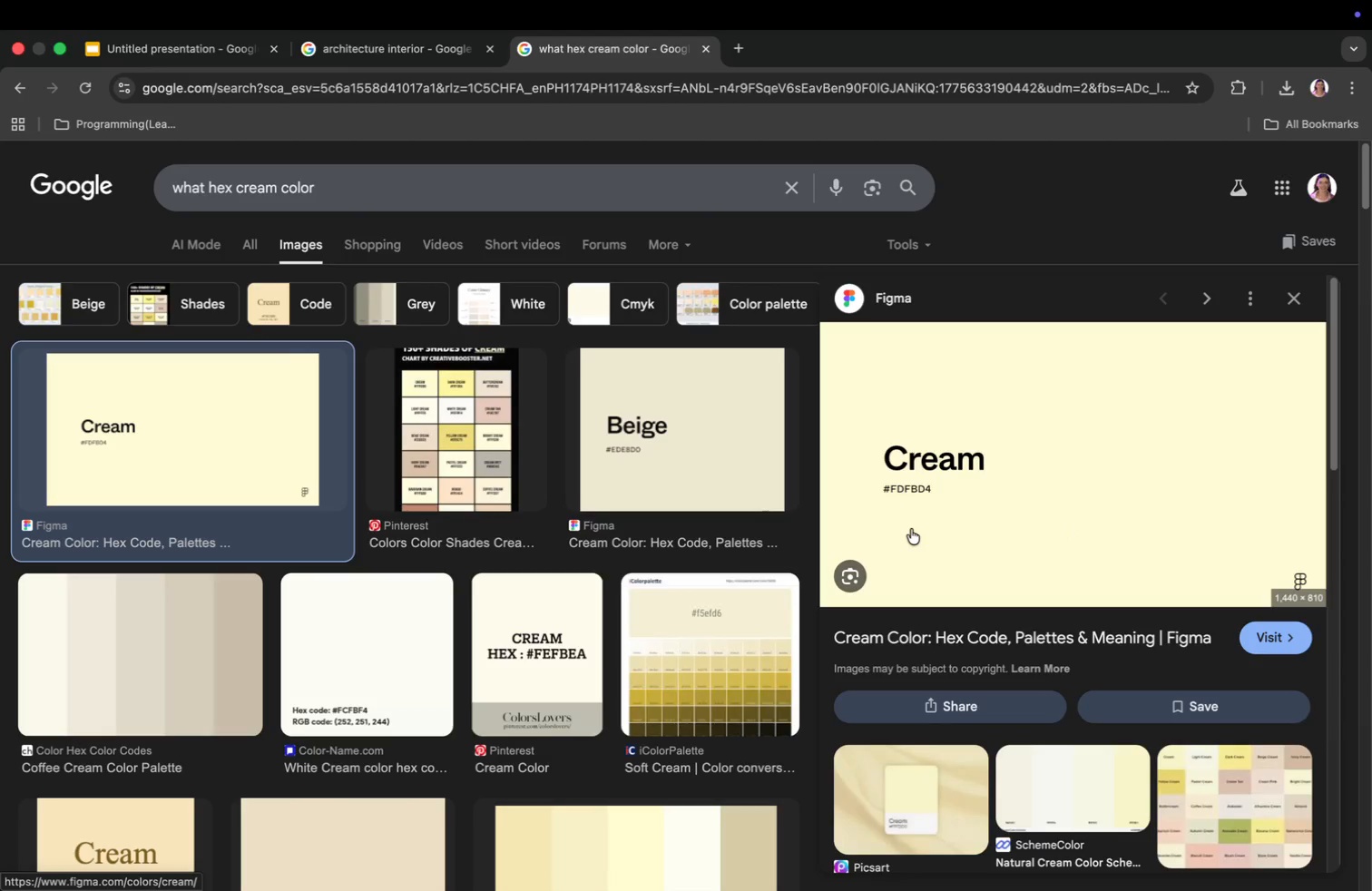 
left_click([169, 44])
 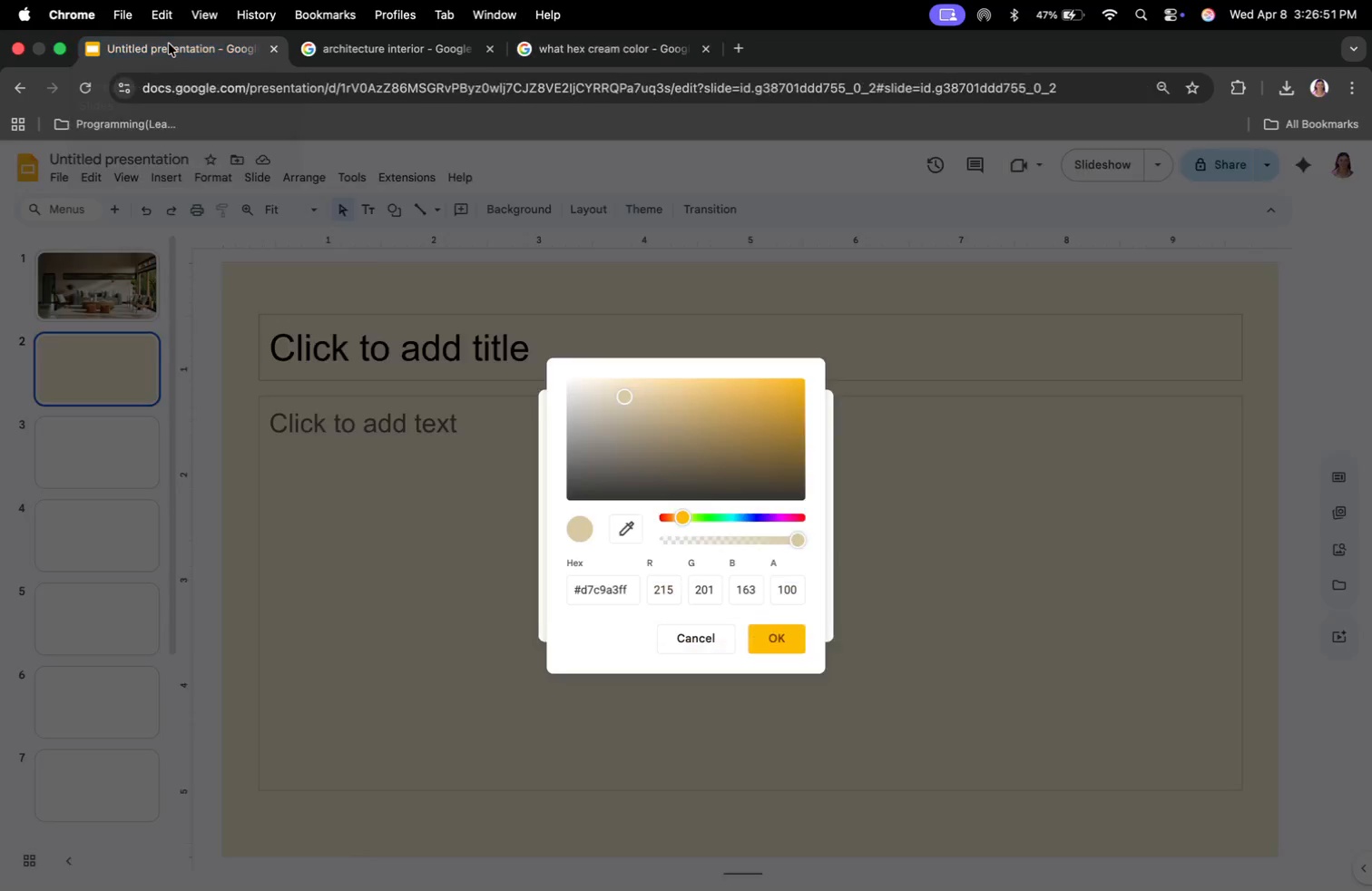 
left_click_drag(start_coordinate=[628, 583], to_coordinate=[581, 592])
 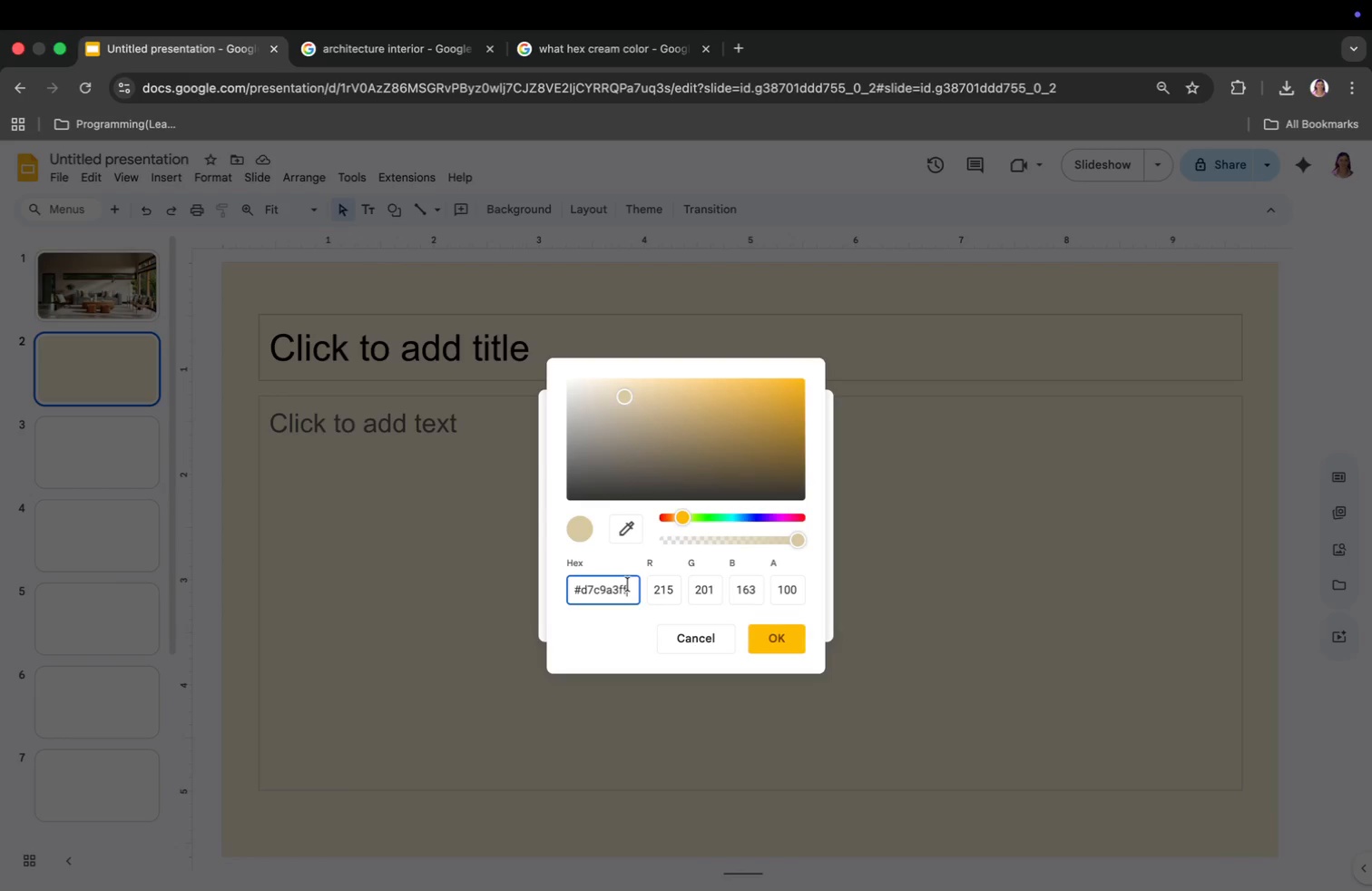 
type(FDFB)
 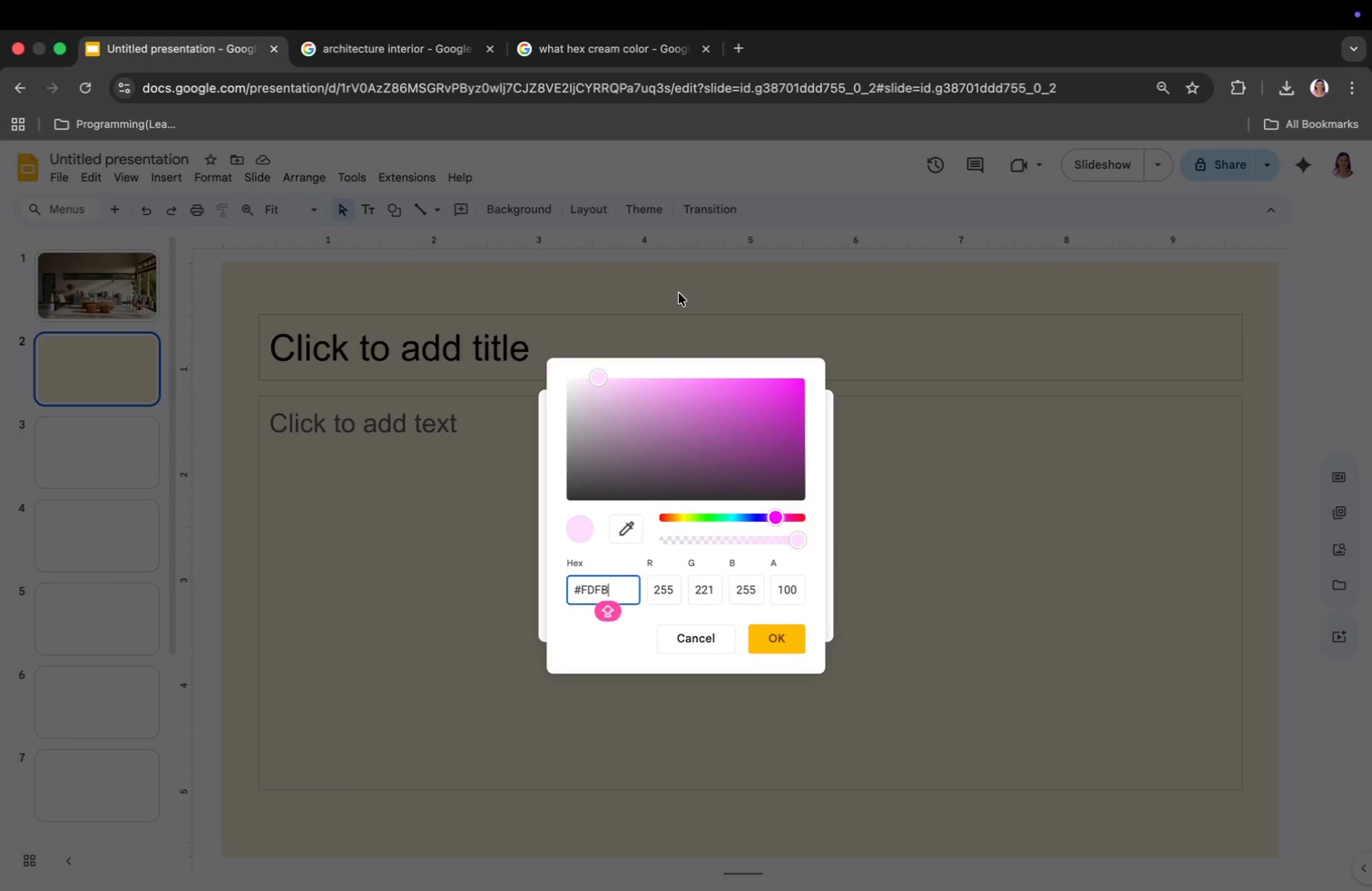 
left_click([593, 53])
 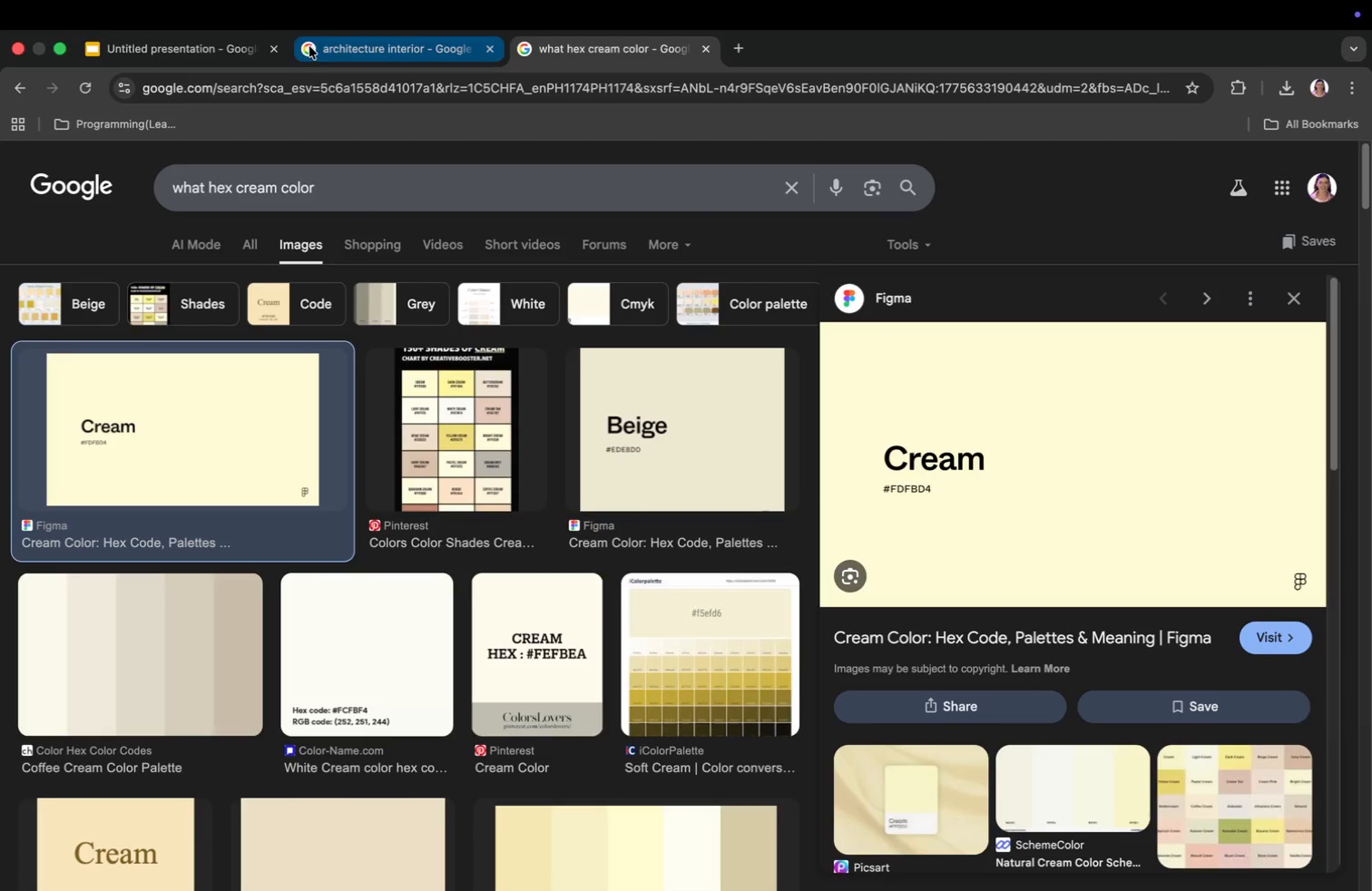 
left_click([219, 52])
 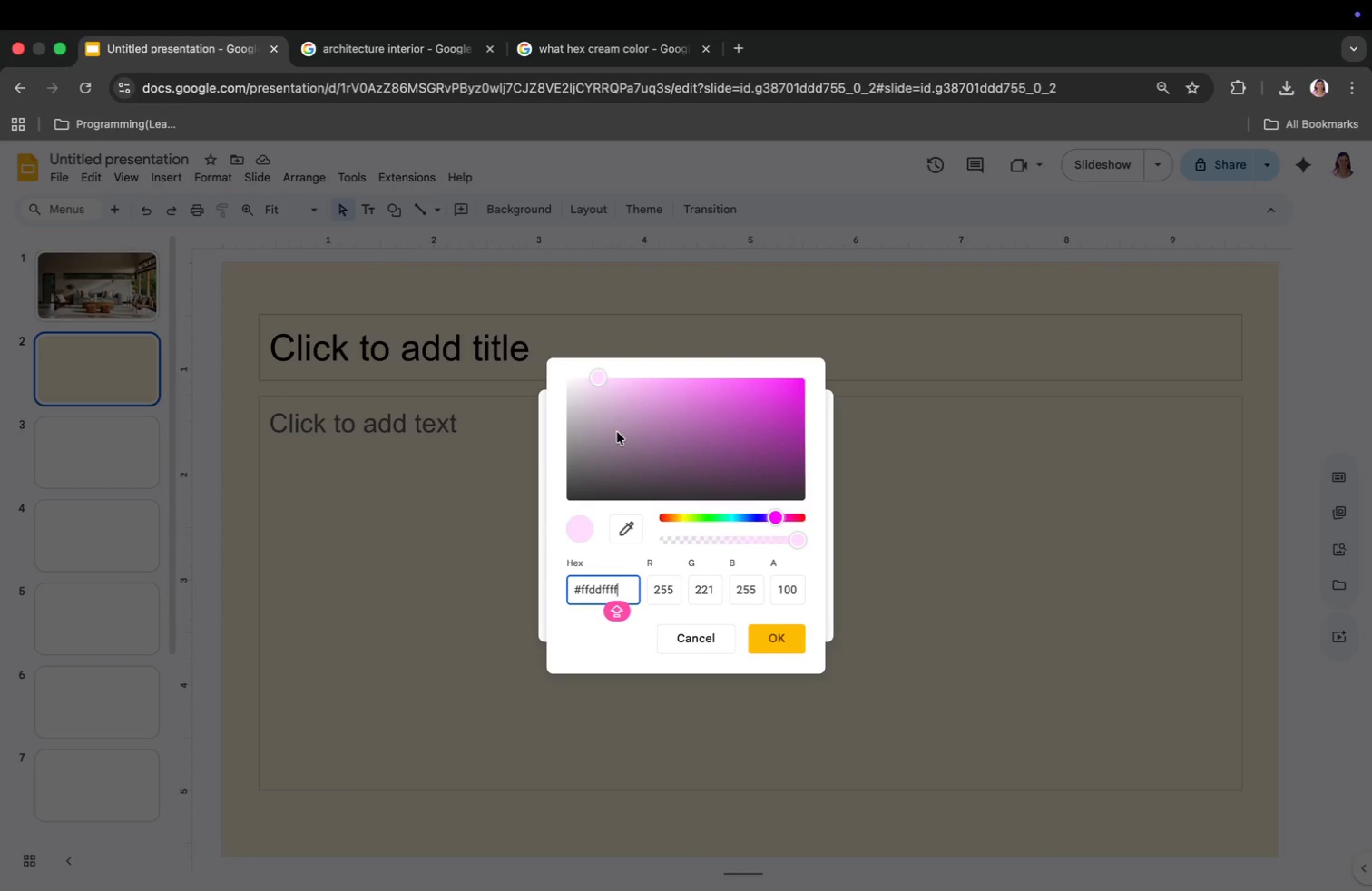 
left_click([578, 41])
 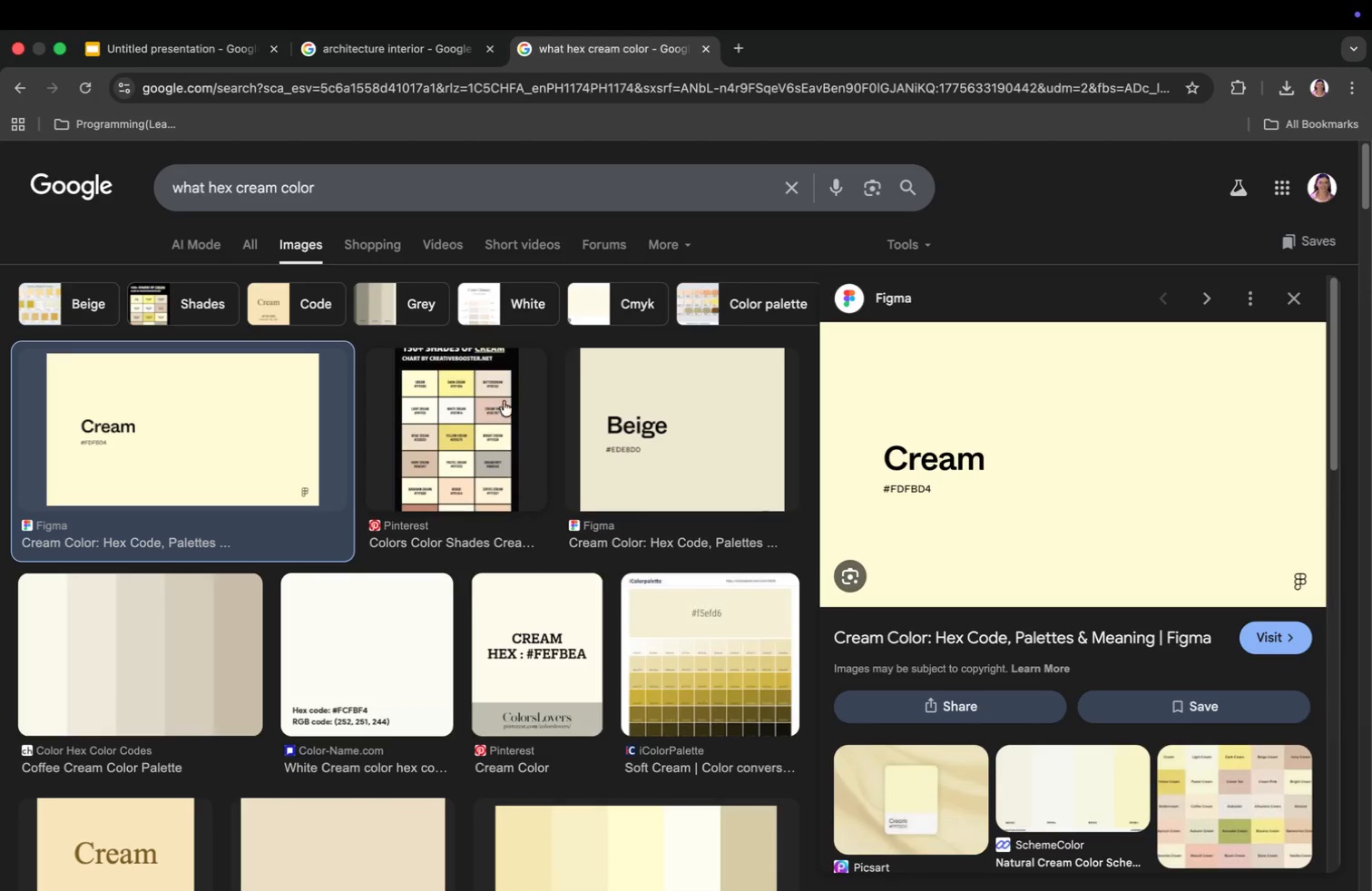 
wait(7.56)
 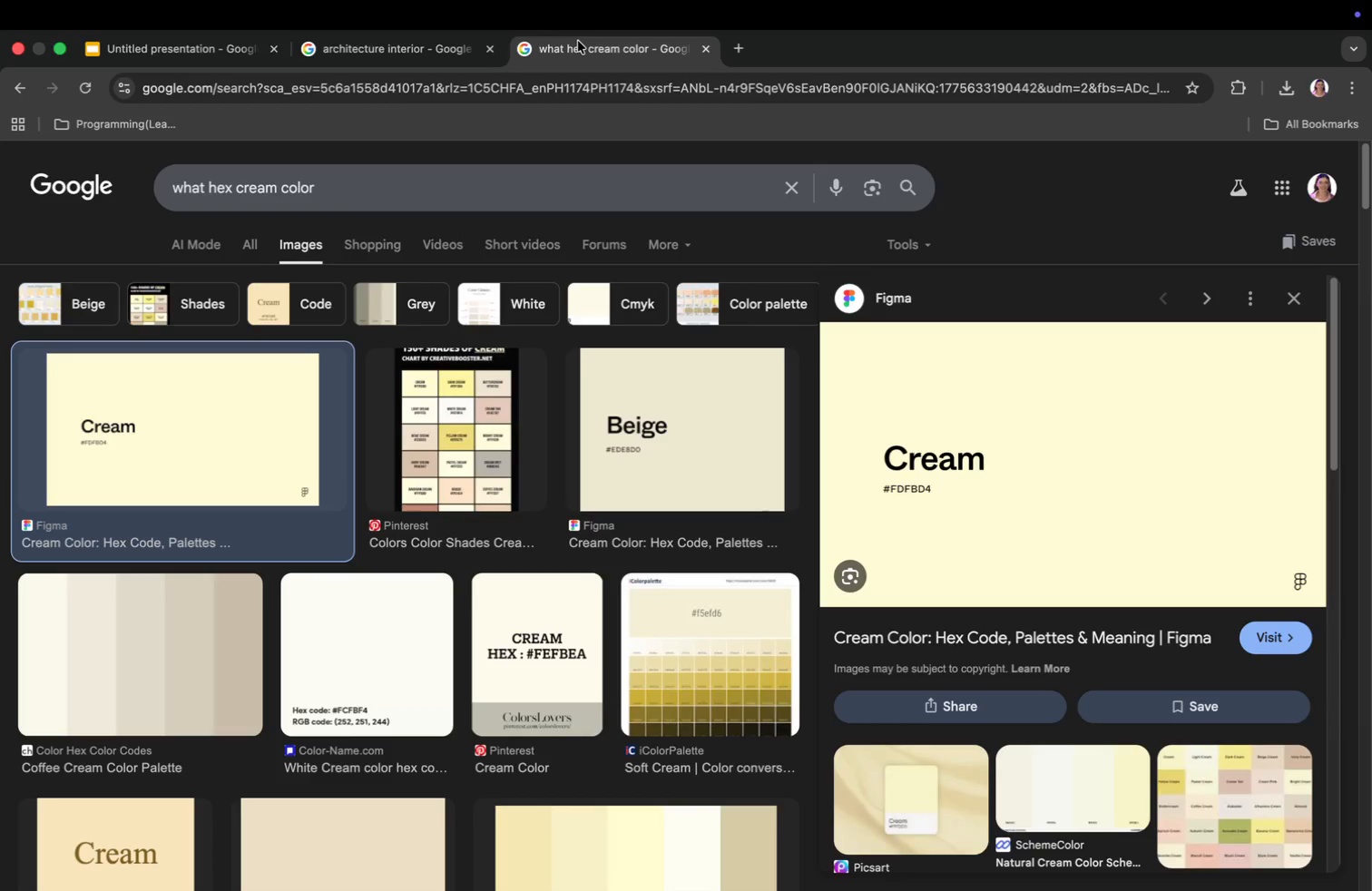 
left_click([195, 47])
 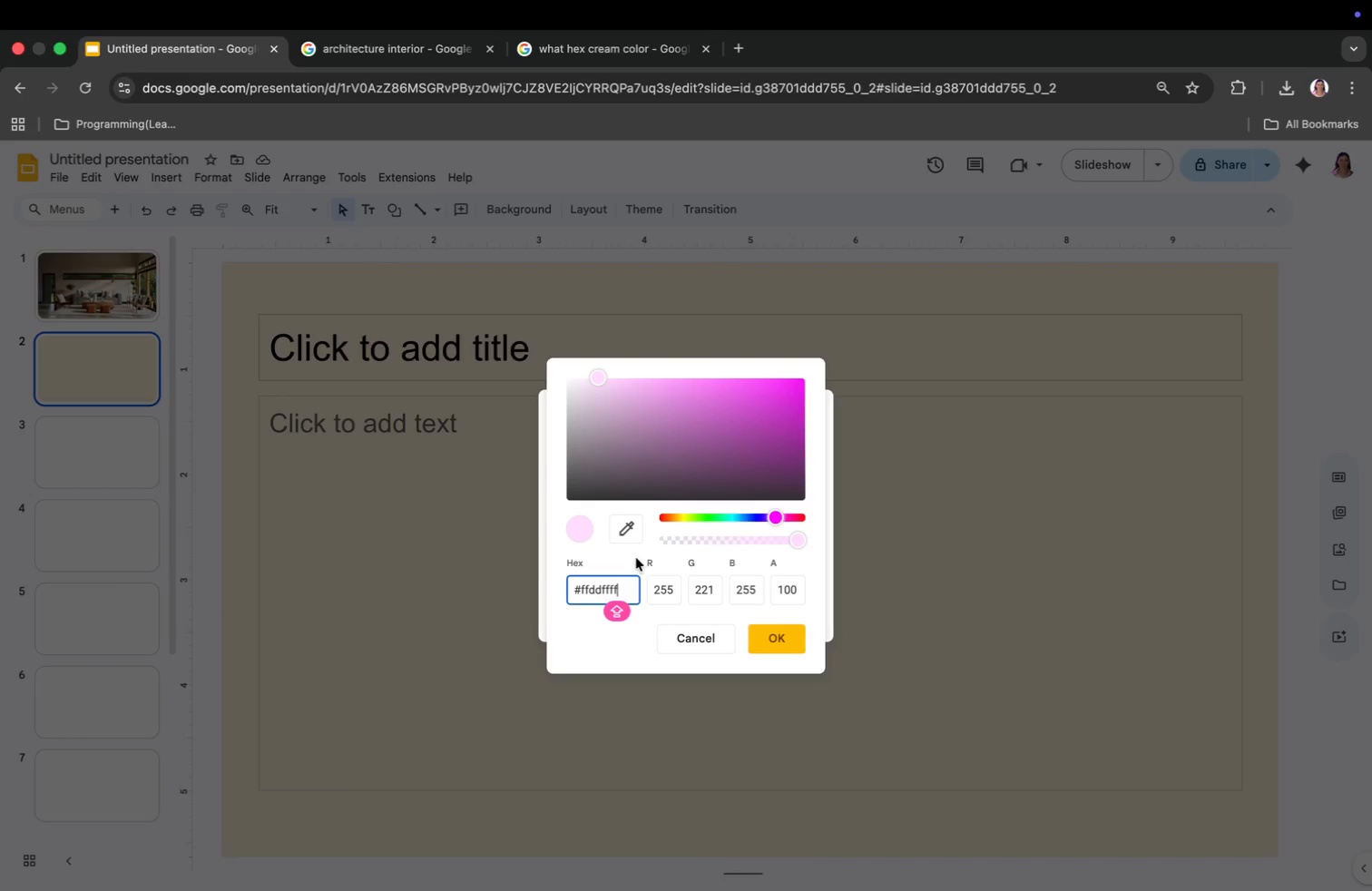 
key(Backspace)
 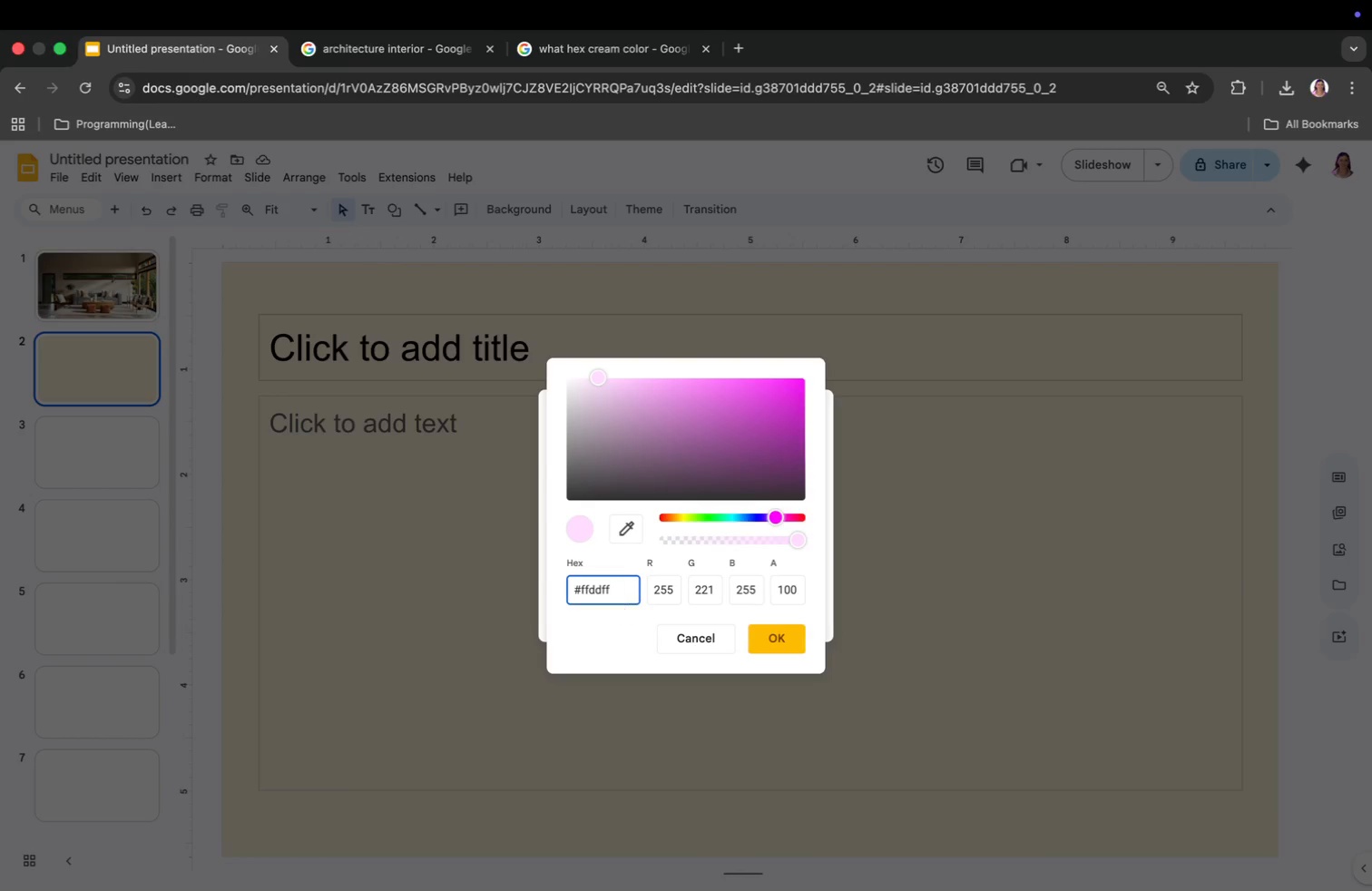 
key(Backspace)
 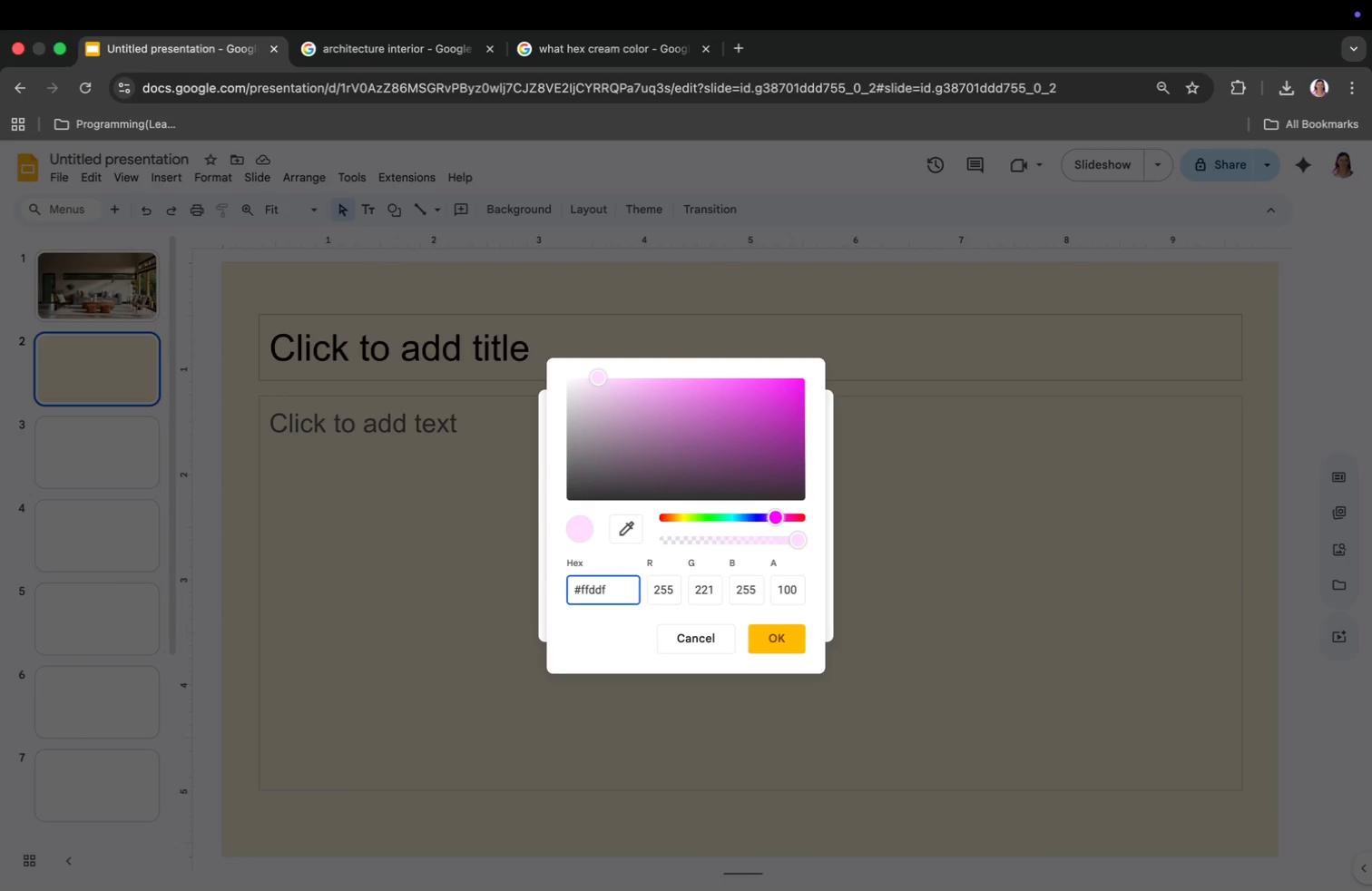 
key(Backspace)
 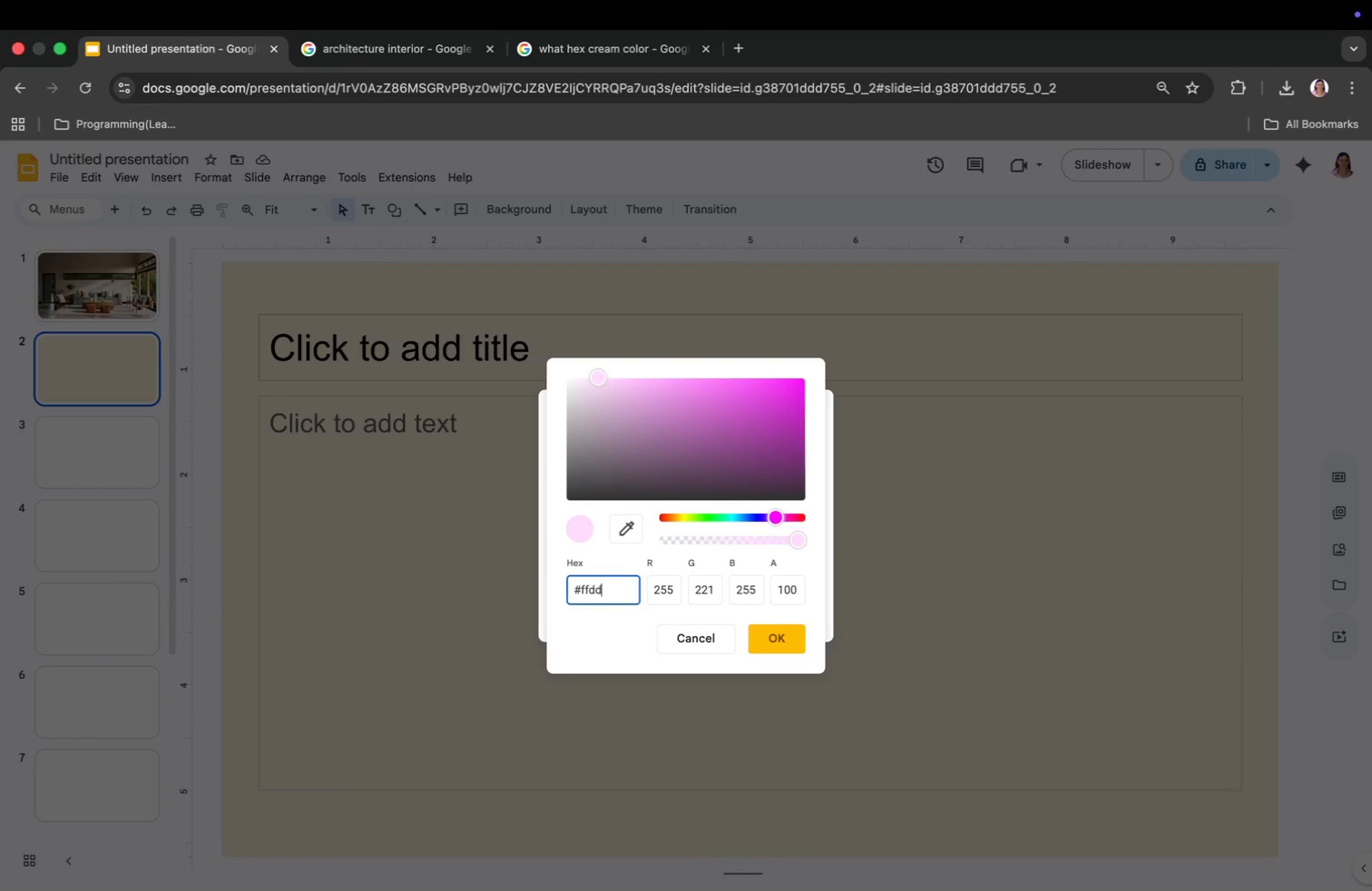 
key(Backspace)
 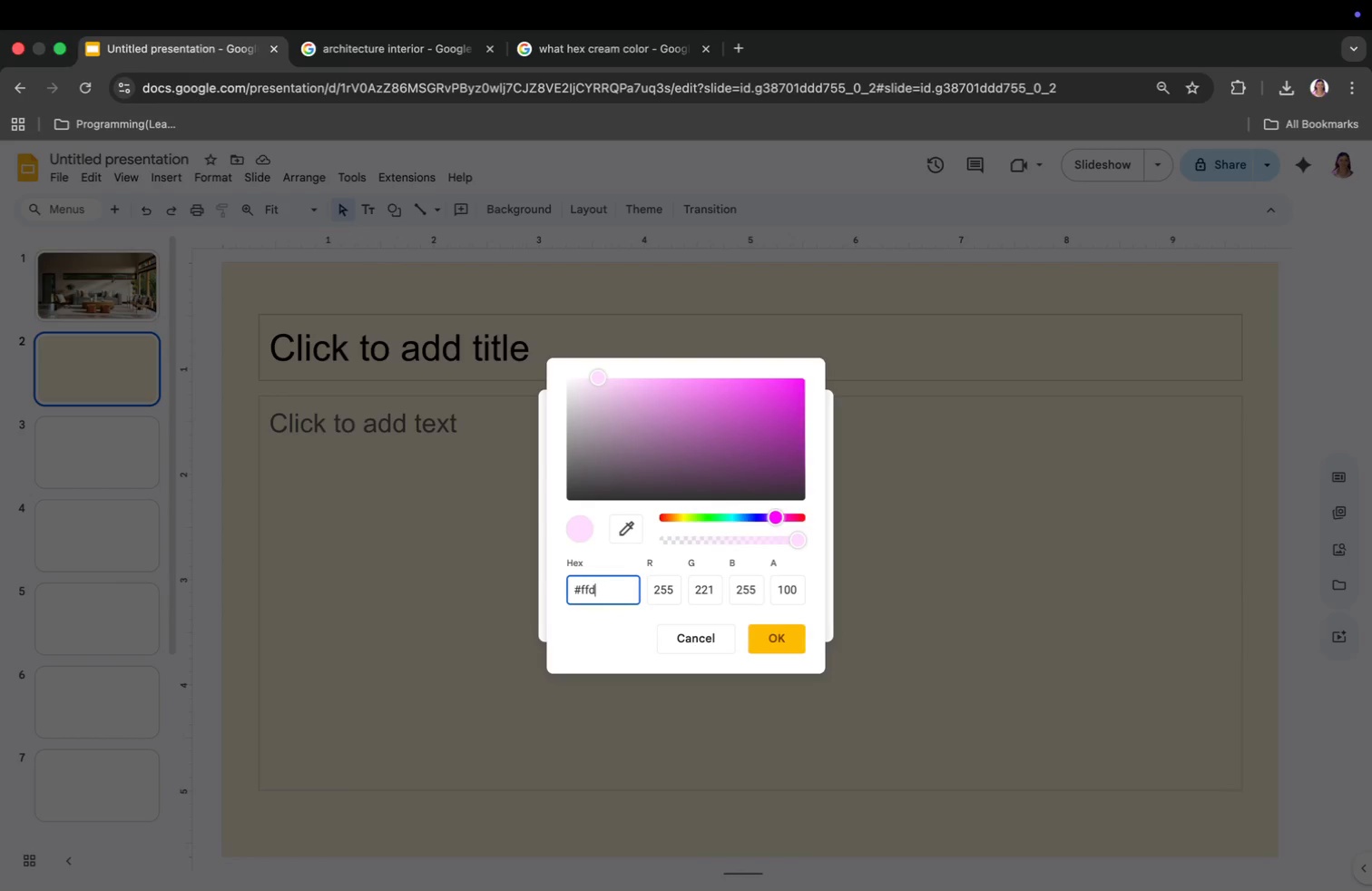 
key(Backspace)
 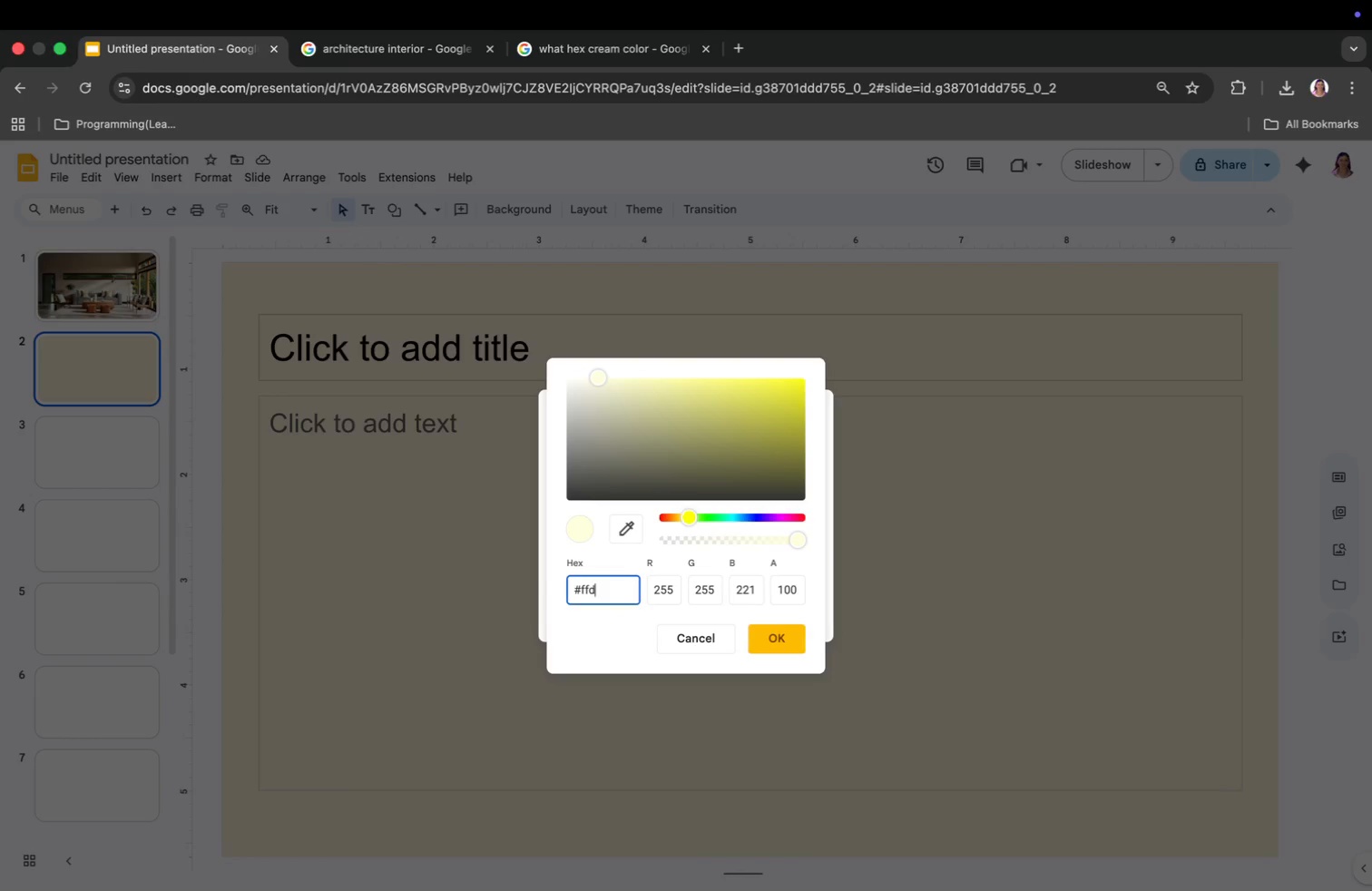 
key(Backspace)
 